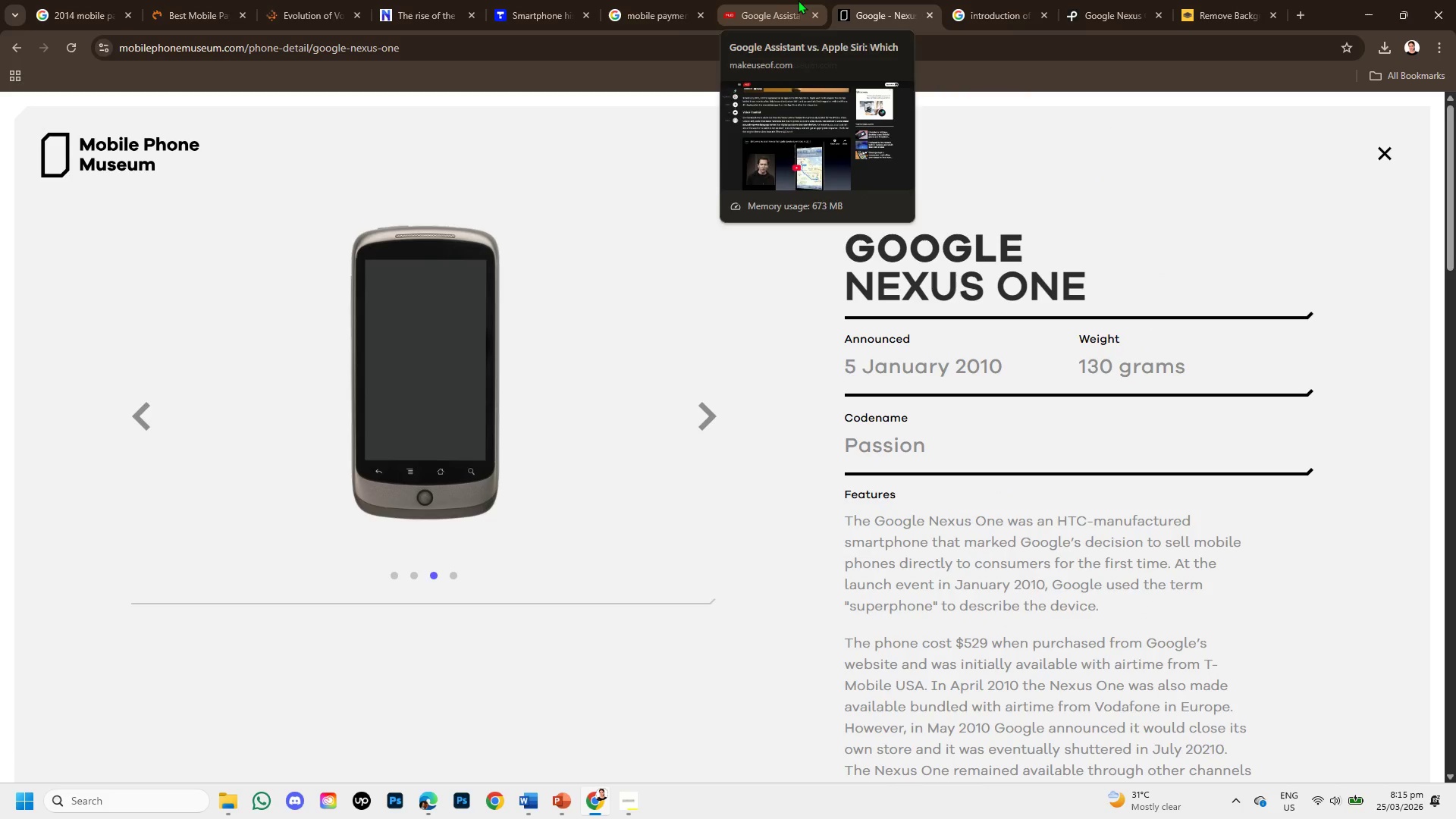 
left_click([778, 0])
 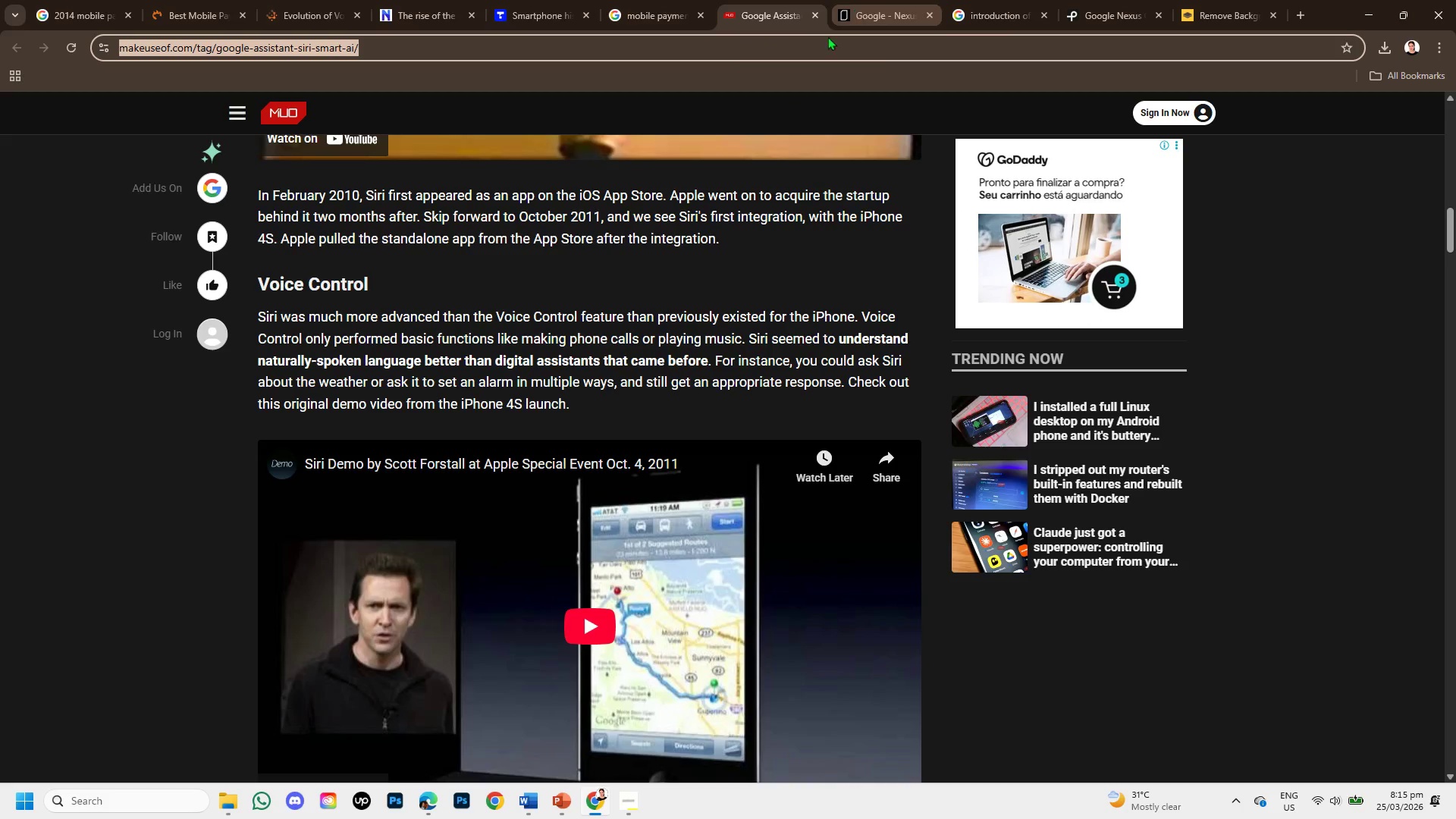 
scroll: coordinate [688, 425], scroll_direction: up, amount: 9.0
 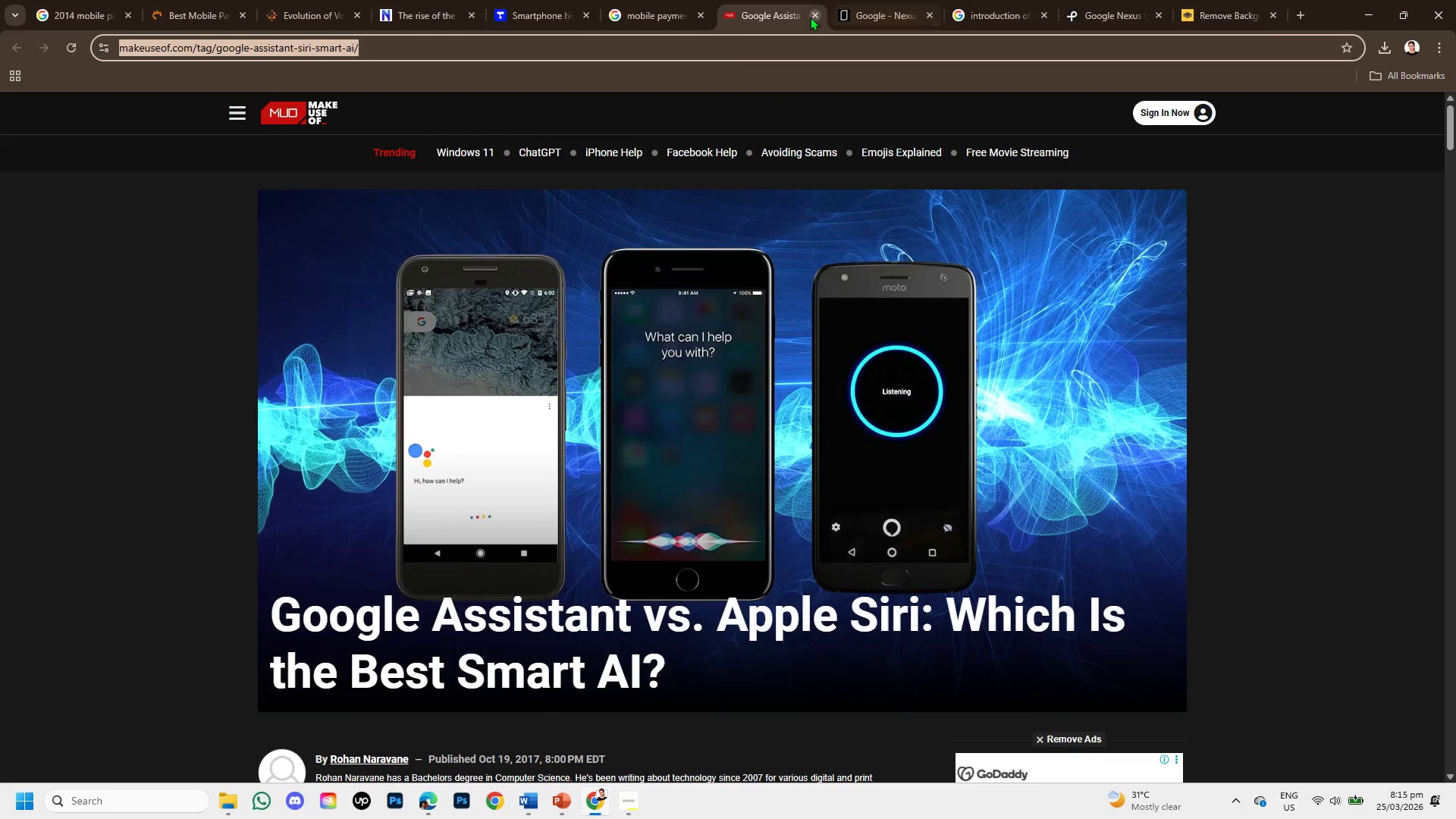 
left_click([810, 17])
 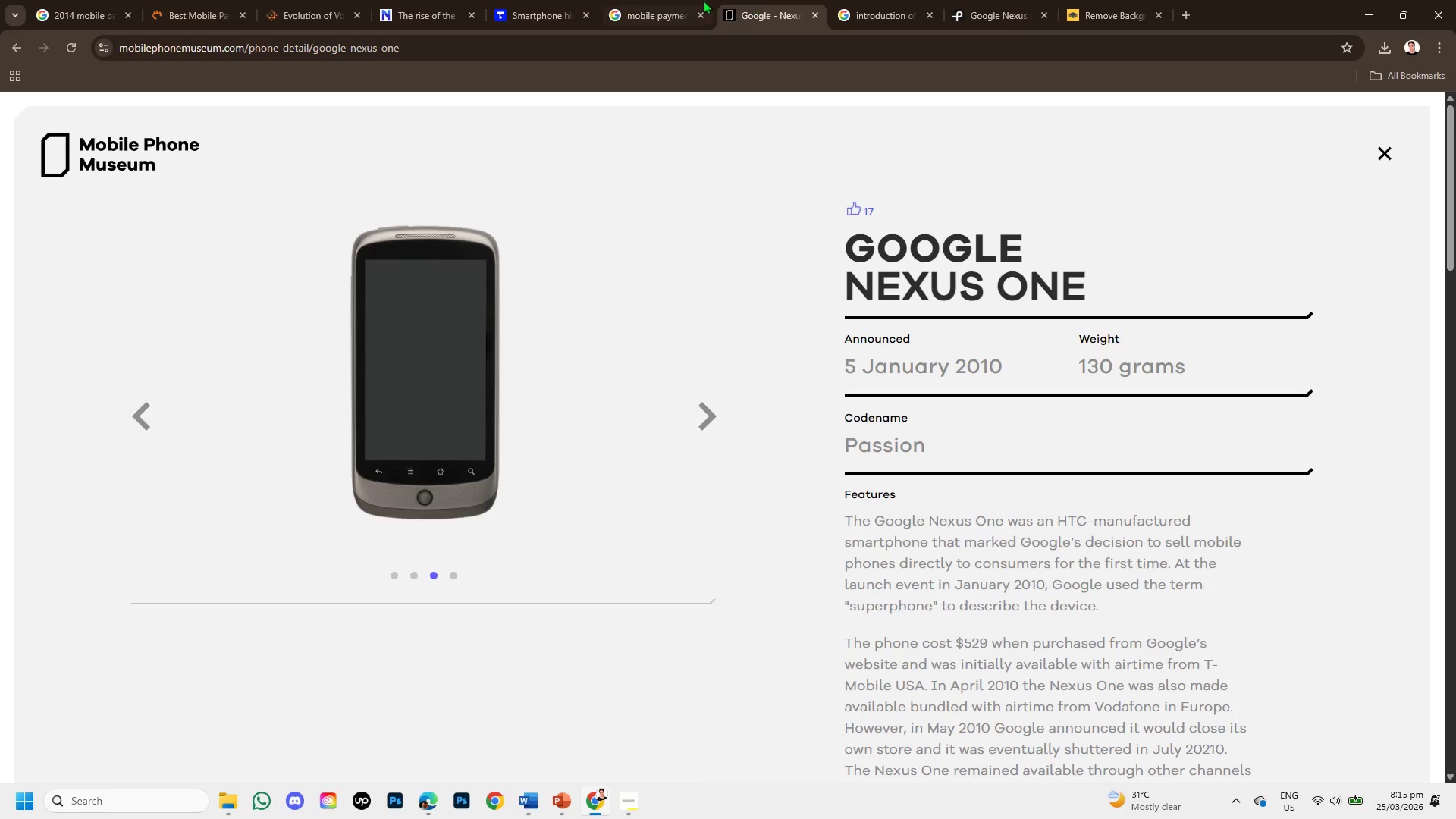 
left_click([688, 0])
 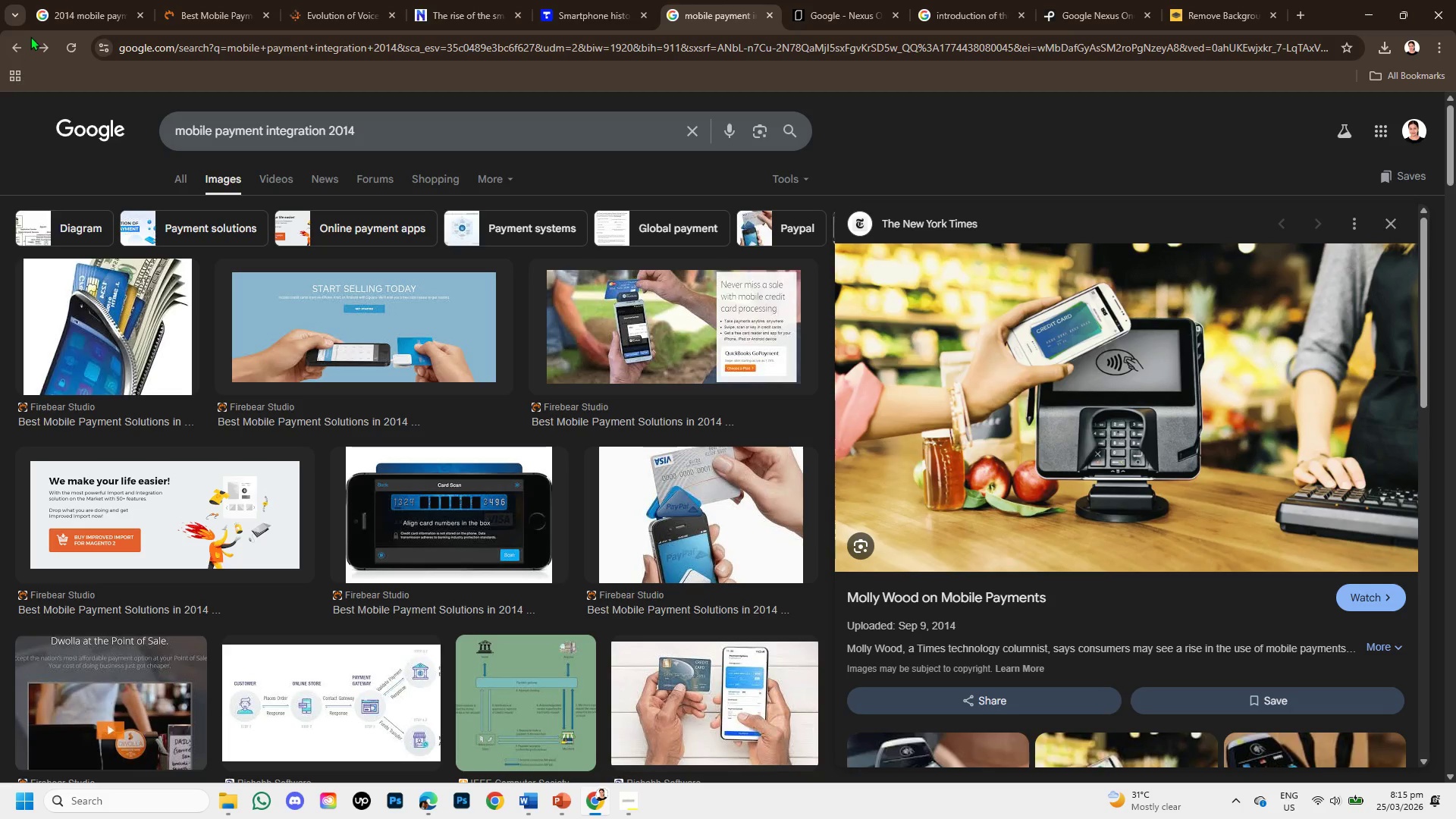 
left_click([13, 45])
 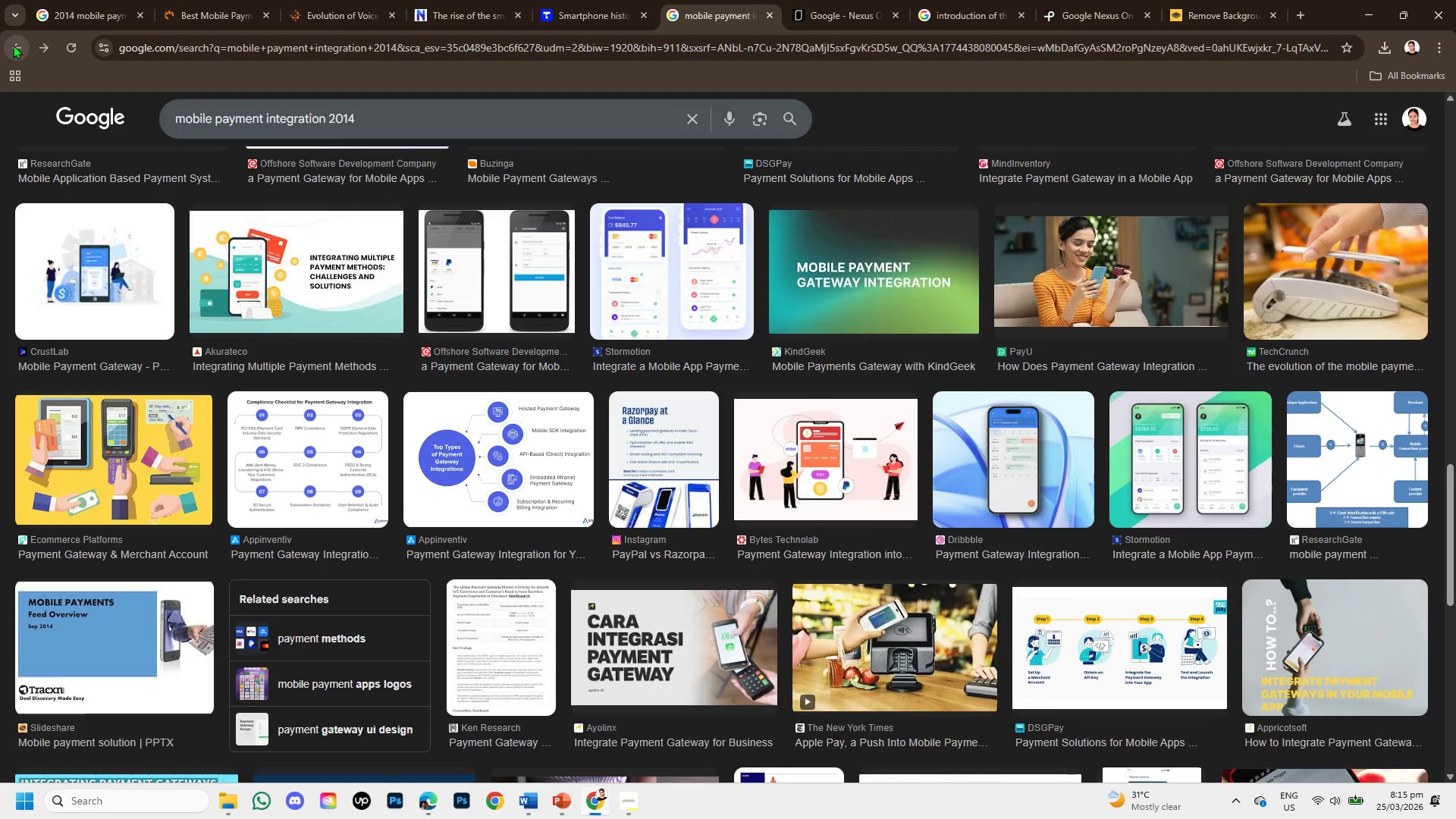 
left_click([13, 45])
 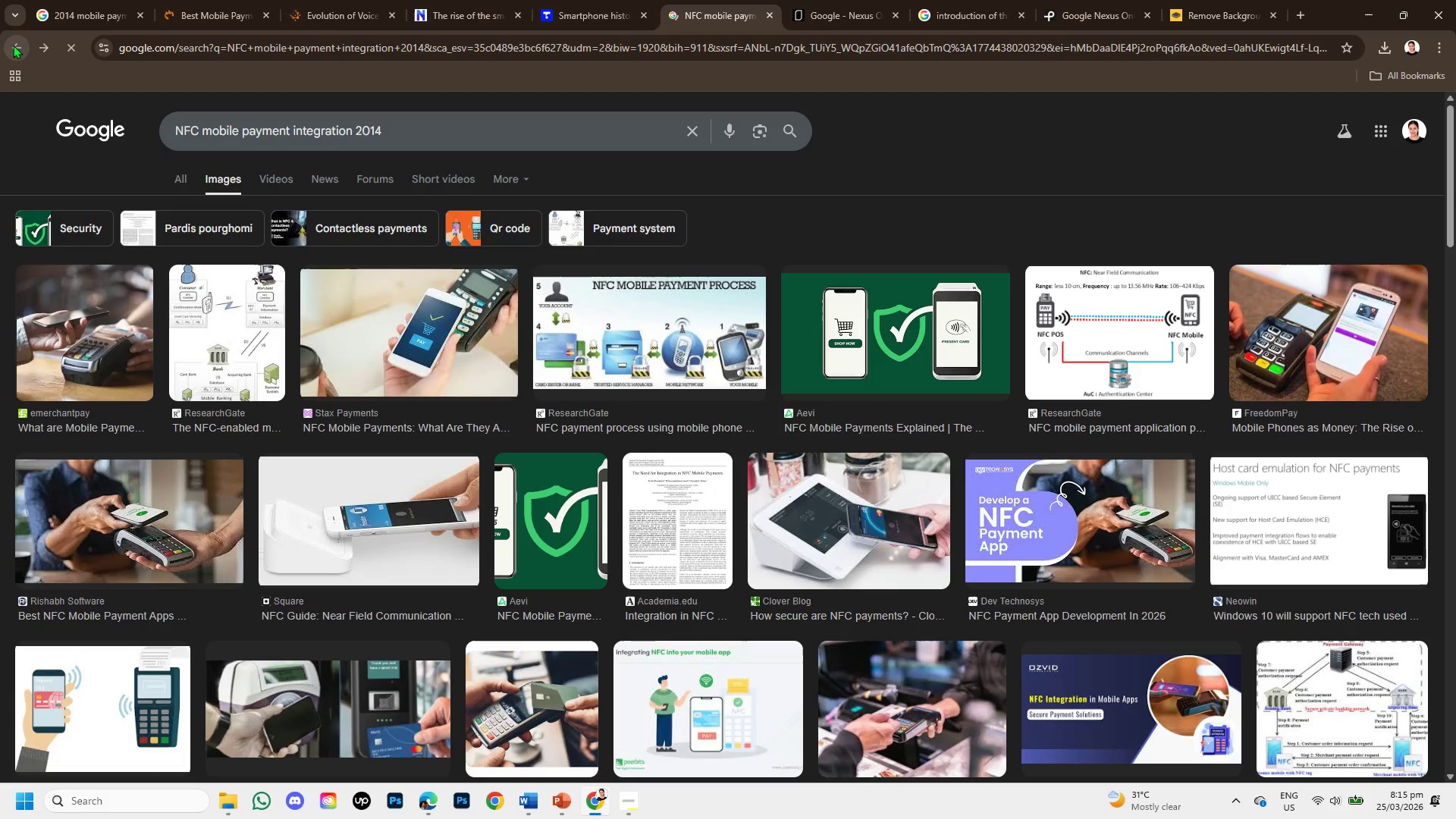 
left_click([13, 45])
 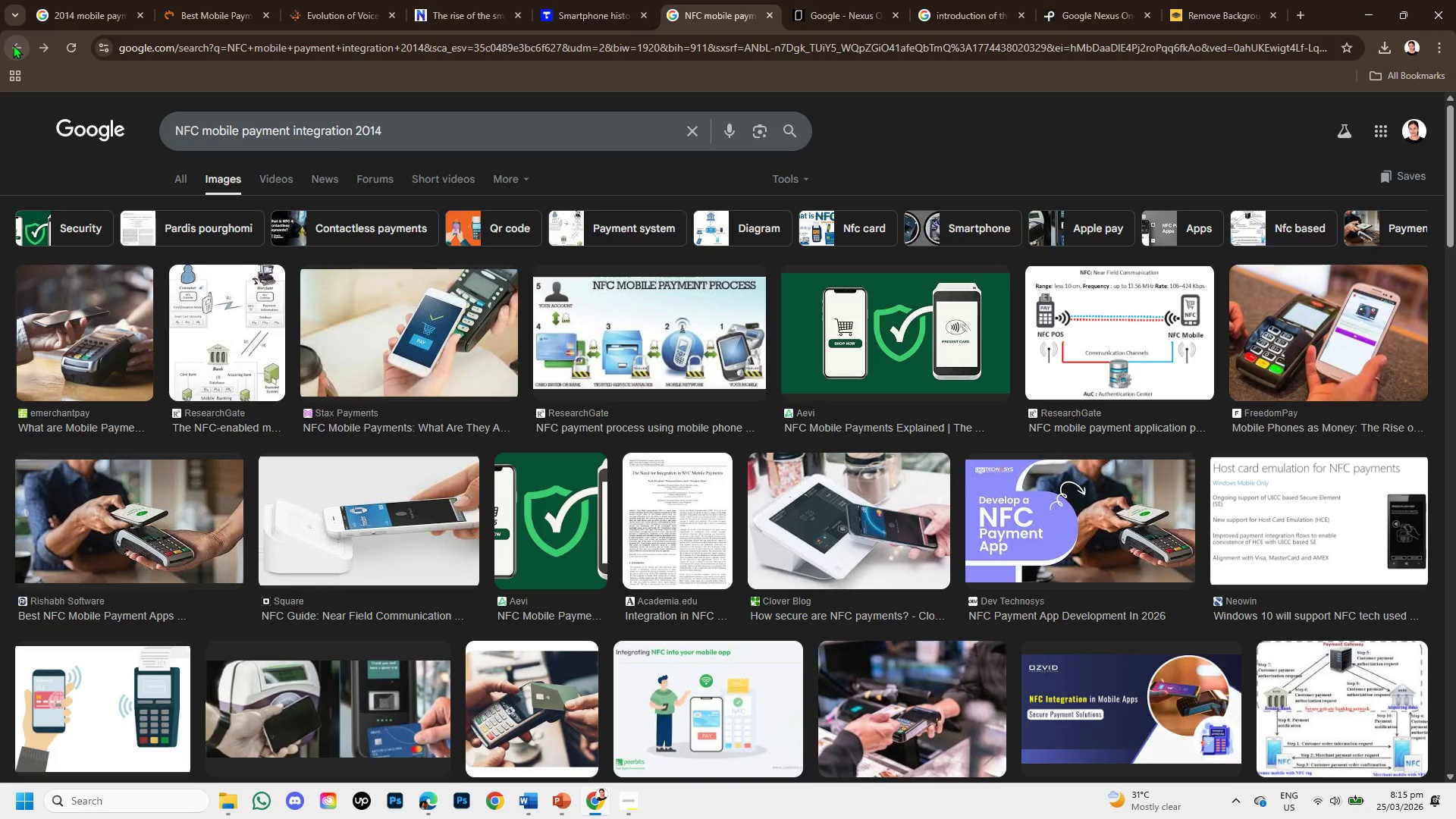 
left_click([13, 45])
 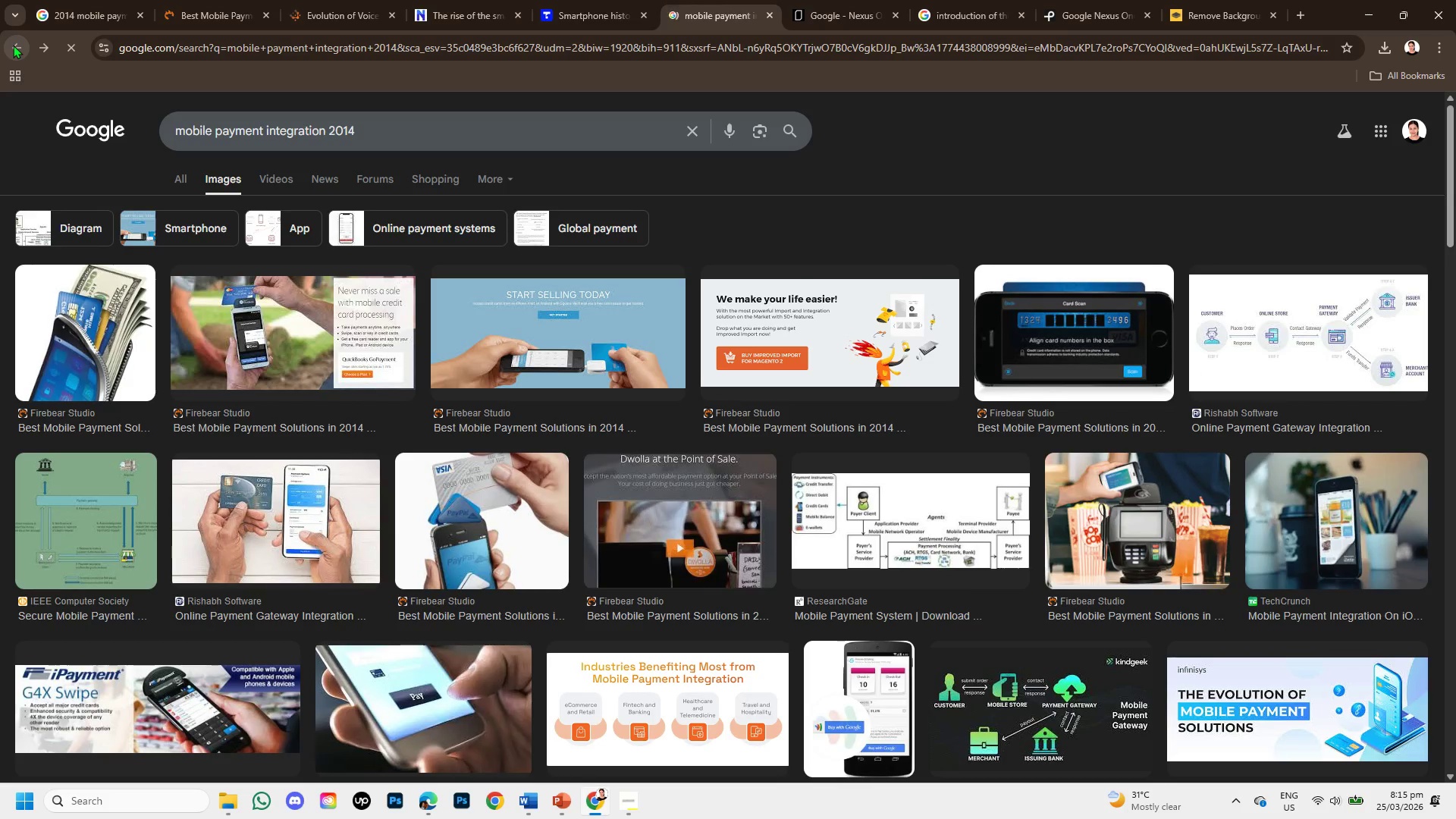 
left_click([13, 45])
 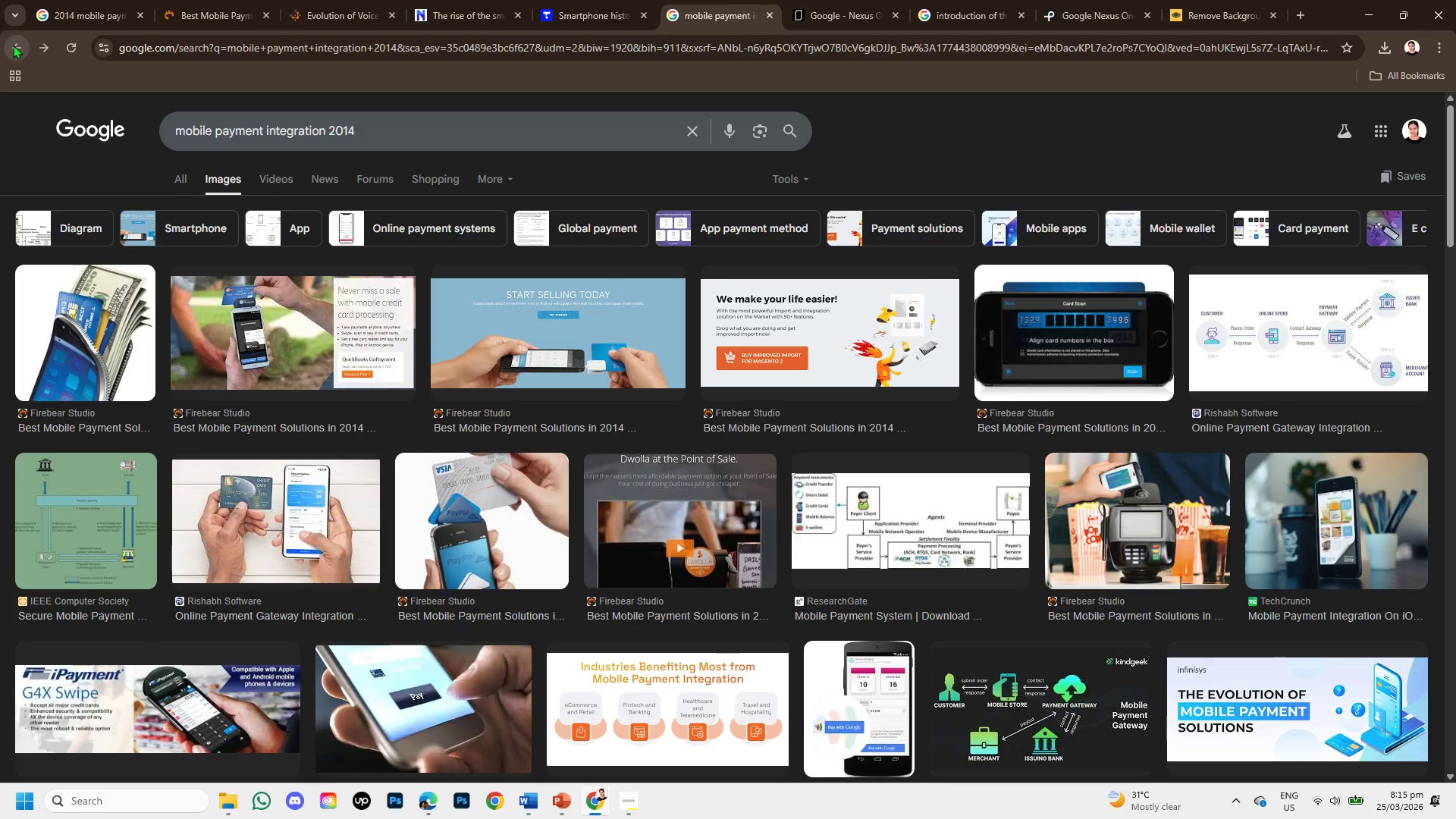 
wait(6.66)
 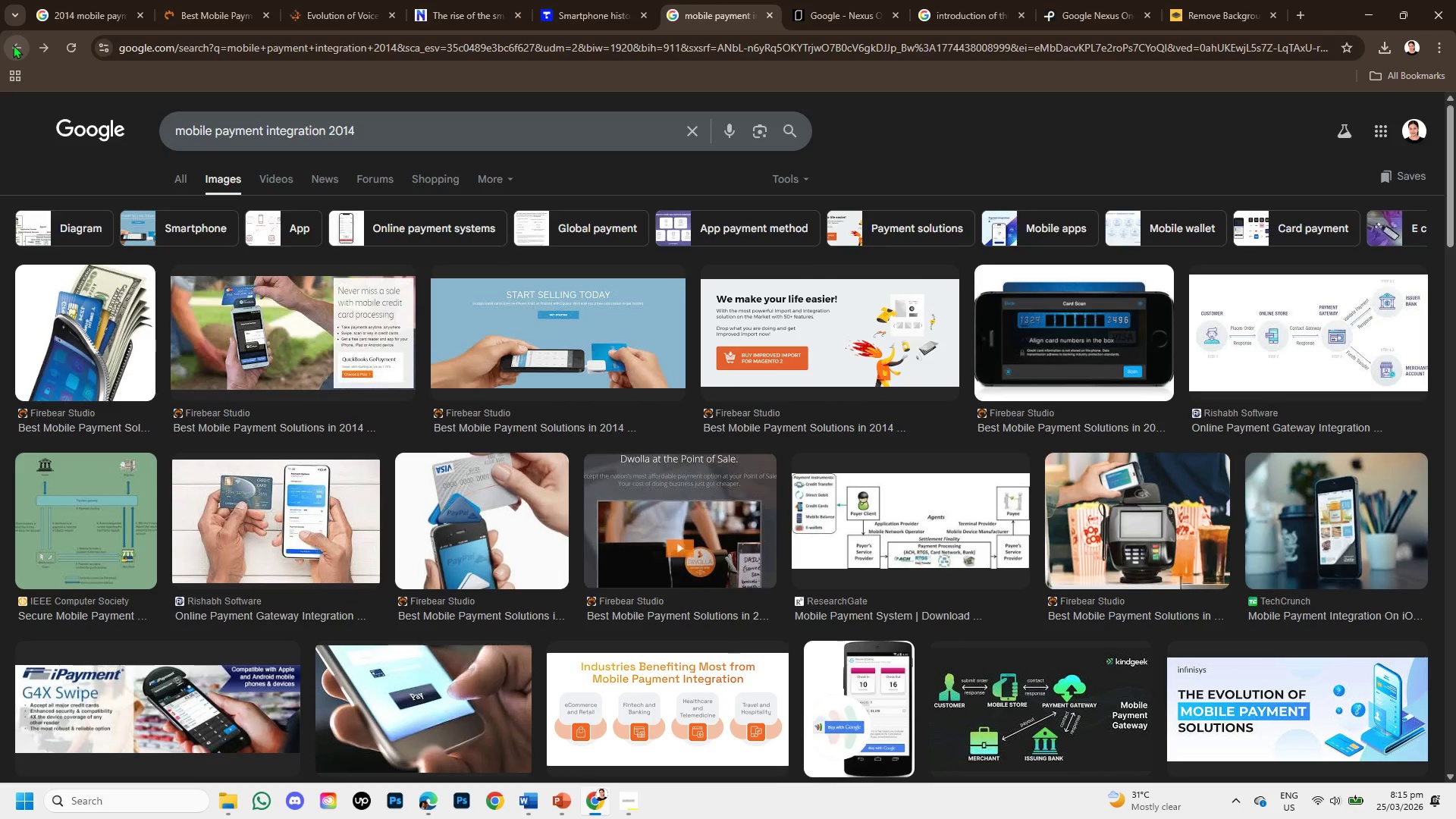 
left_click([13, 45])
 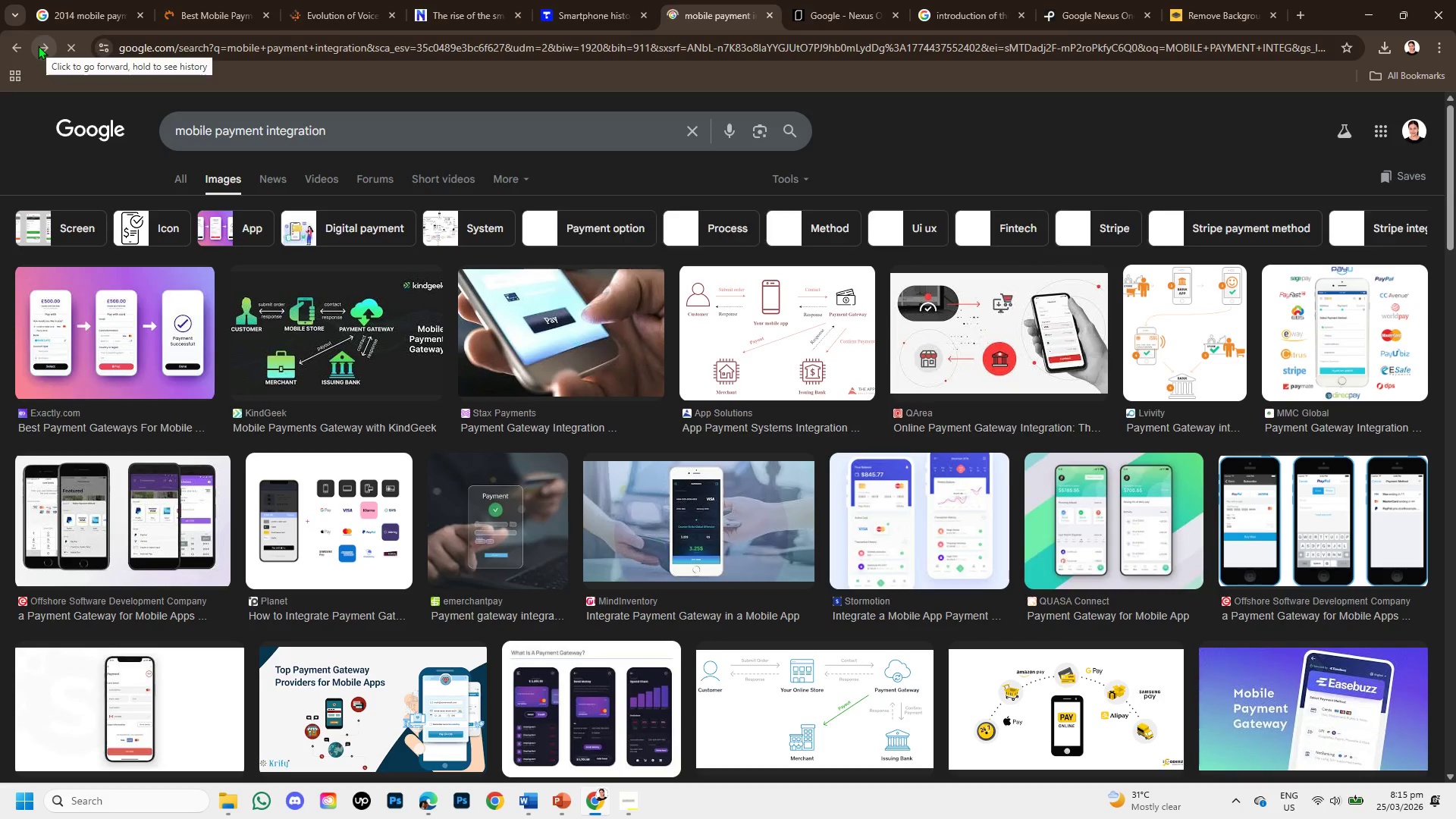 
left_click([38, 46])
 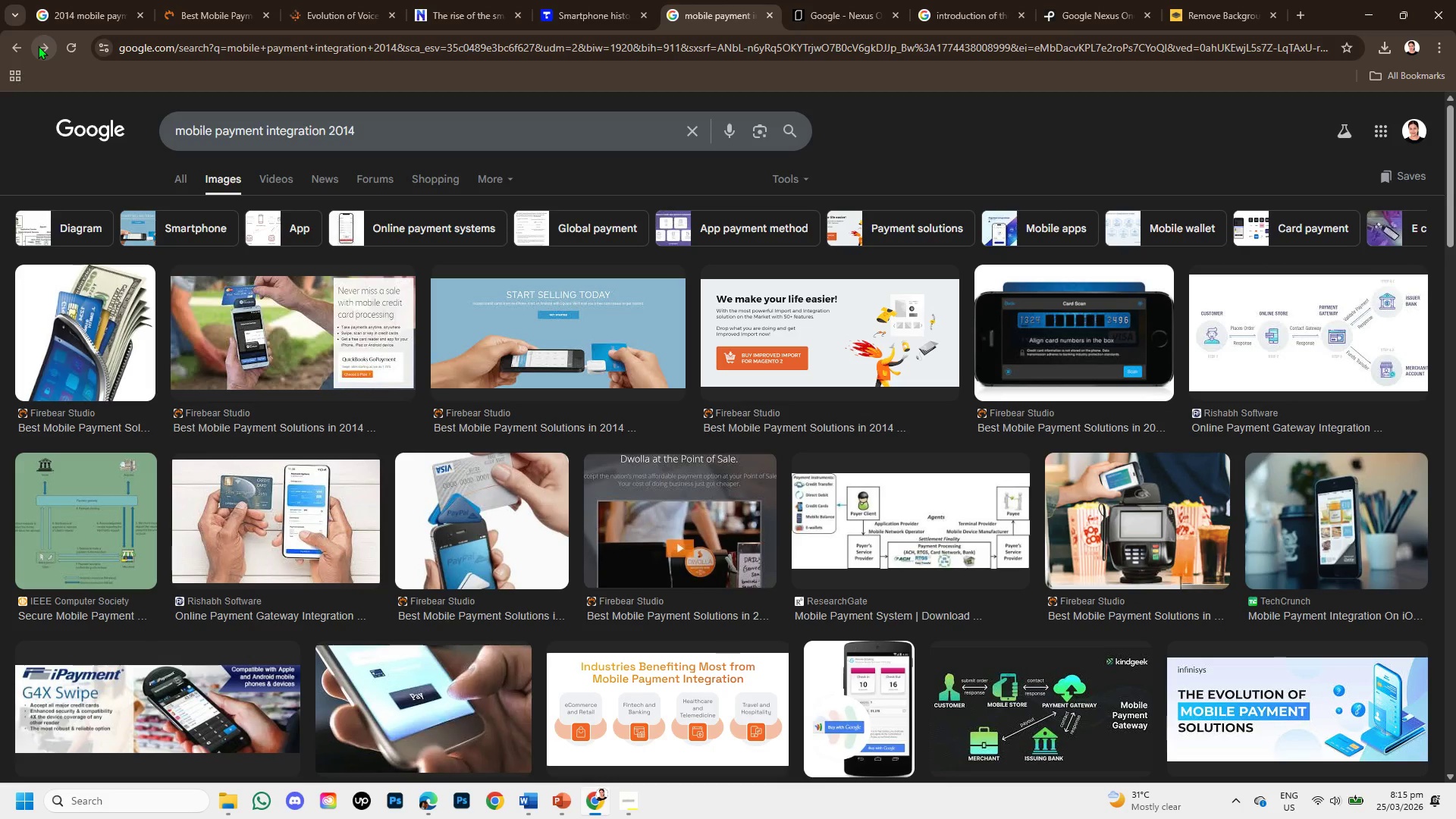 
left_click([38, 46])
 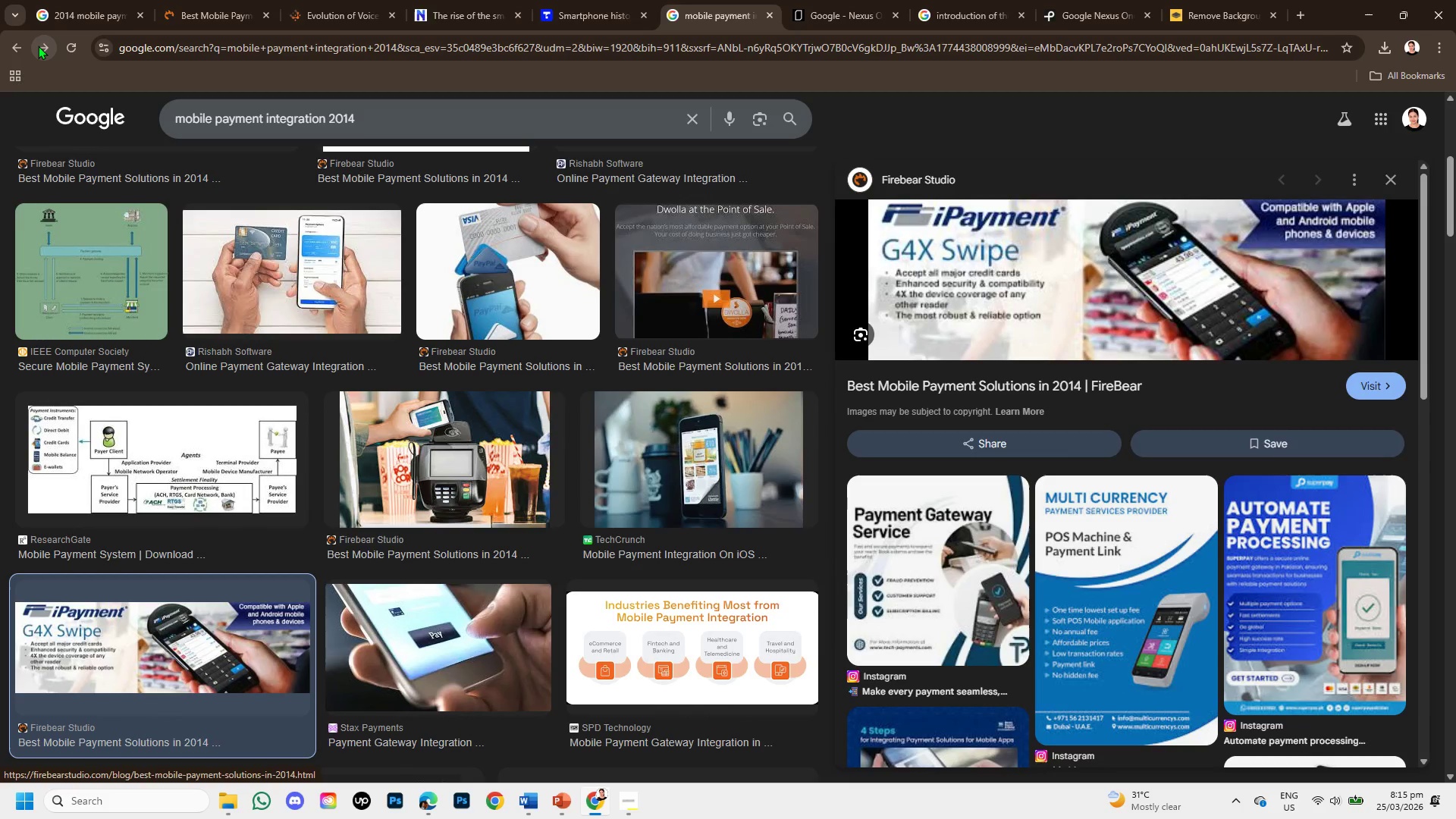 
left_click([38, 46])
 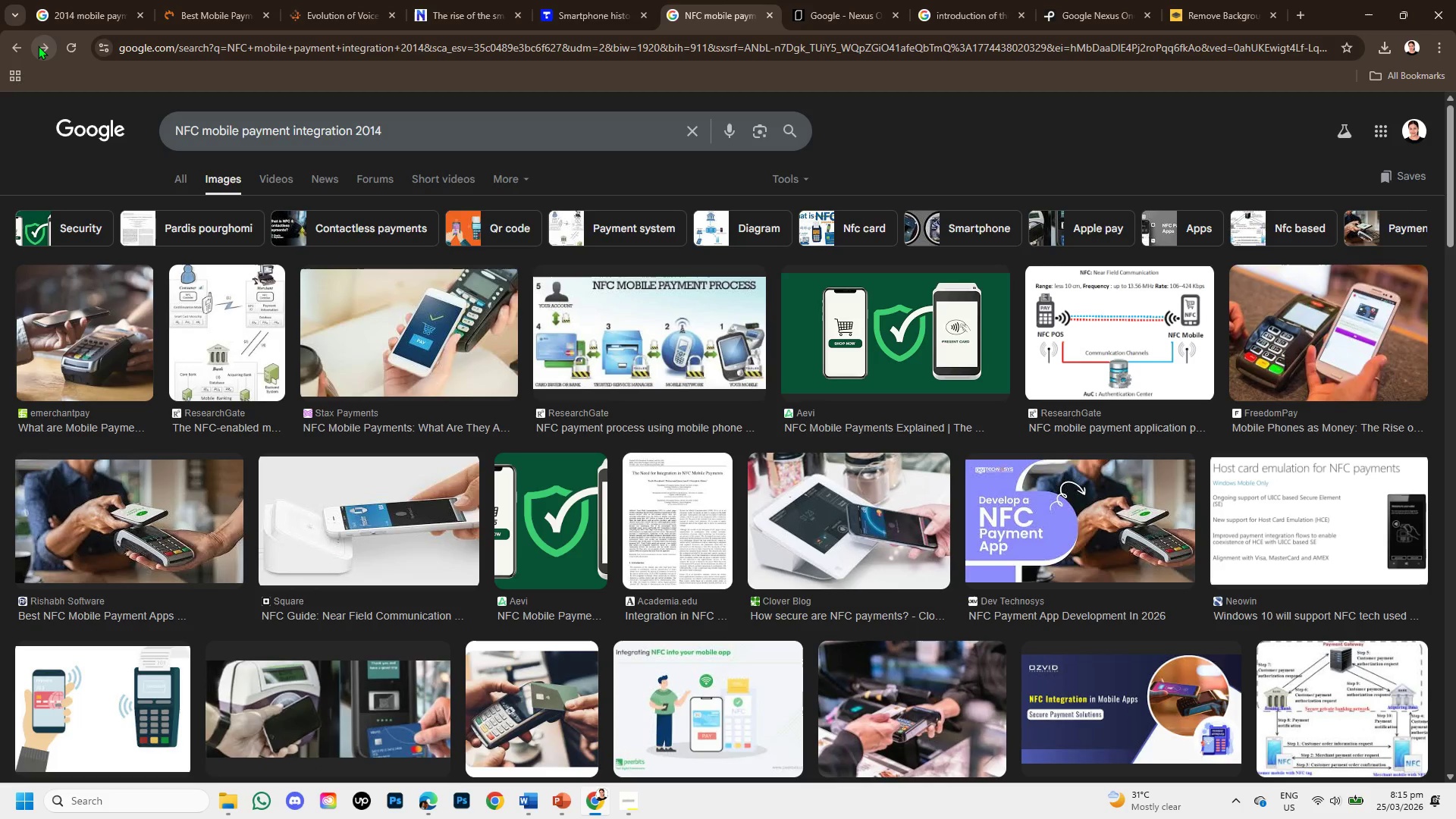 
left_click([38, 46])
 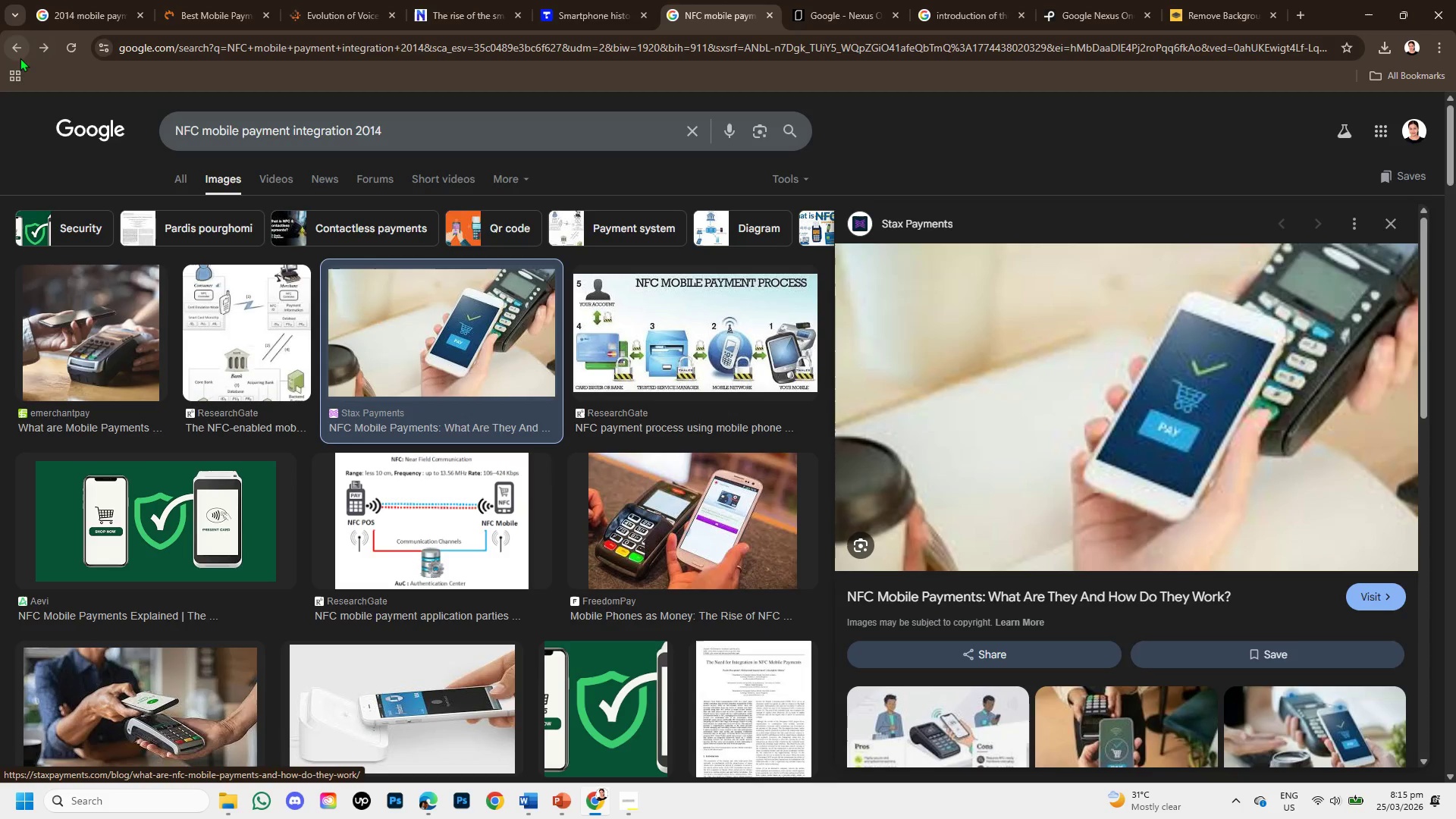 
left_click([17, 47])
 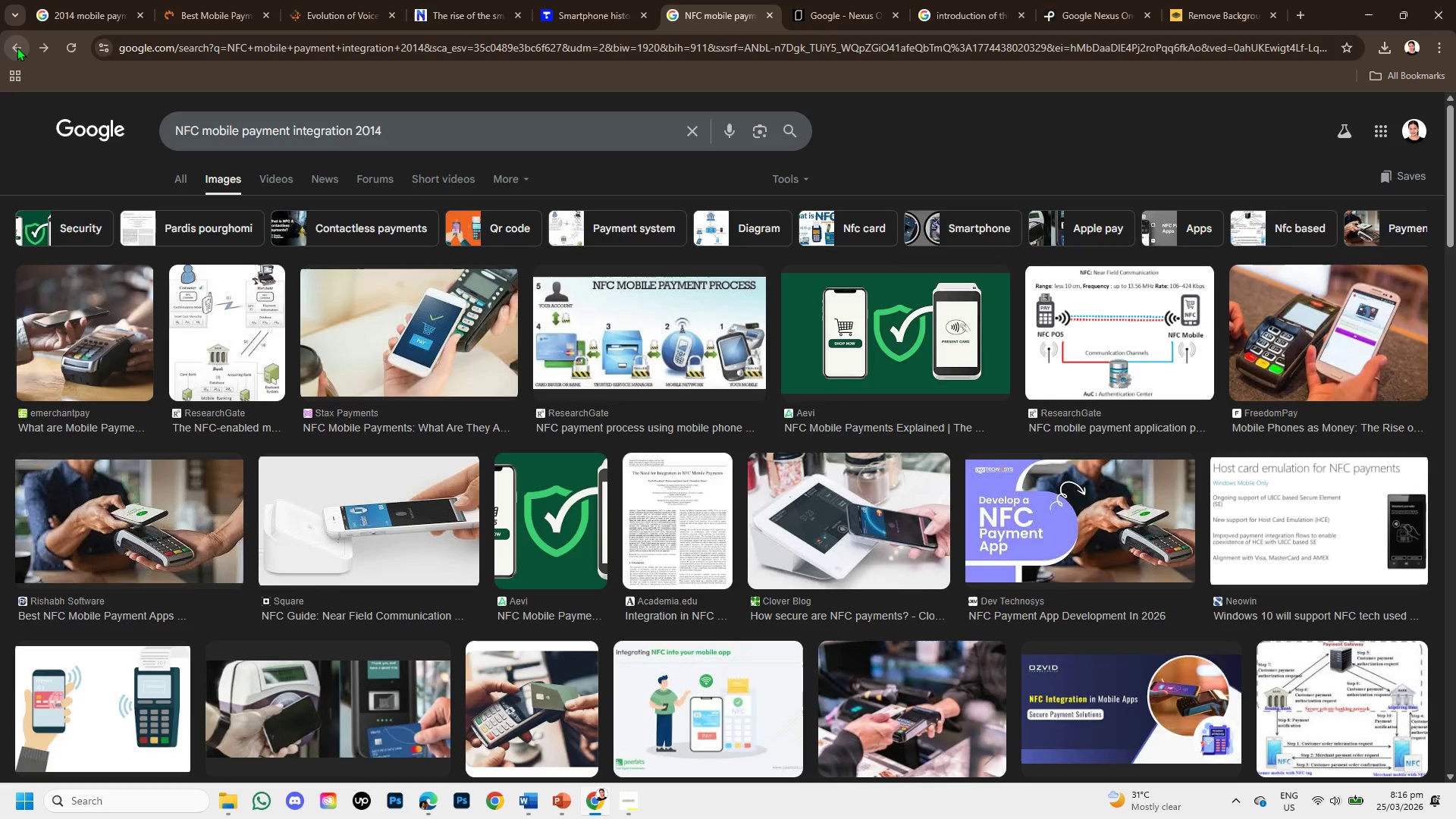 
left_click([17, 47])
 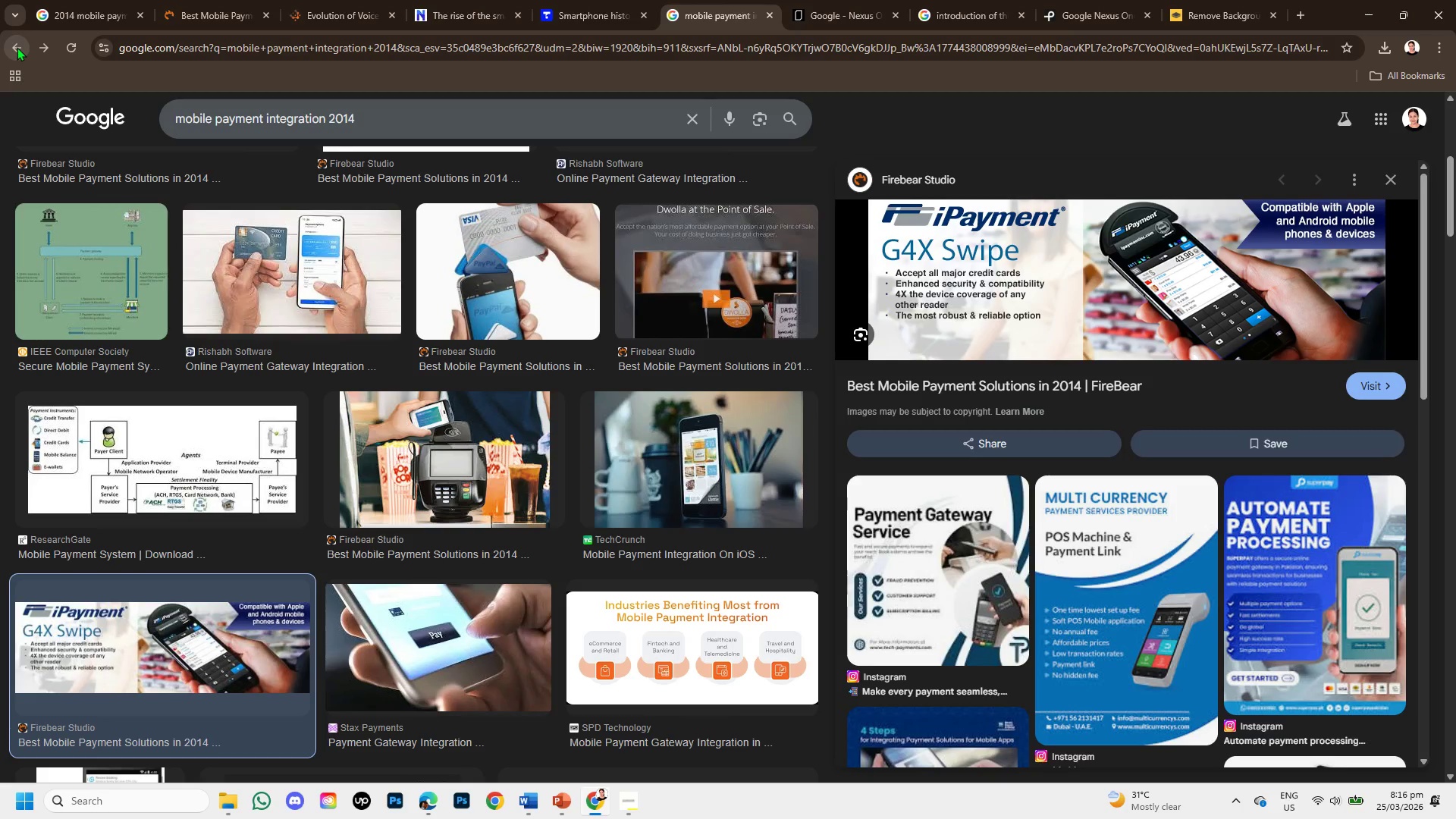 
left_click([15, 47])
 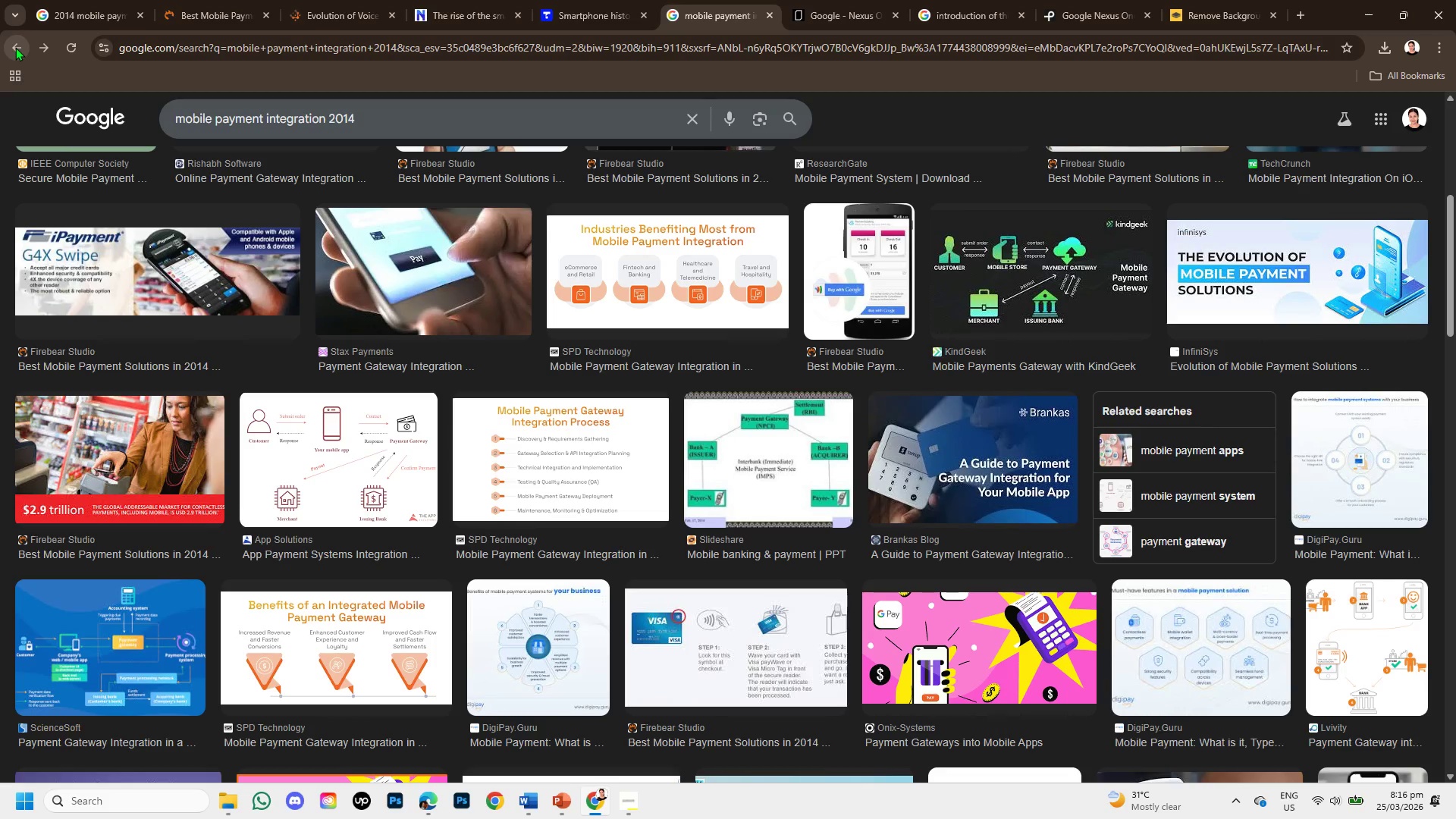 
left_click([14, 47])
 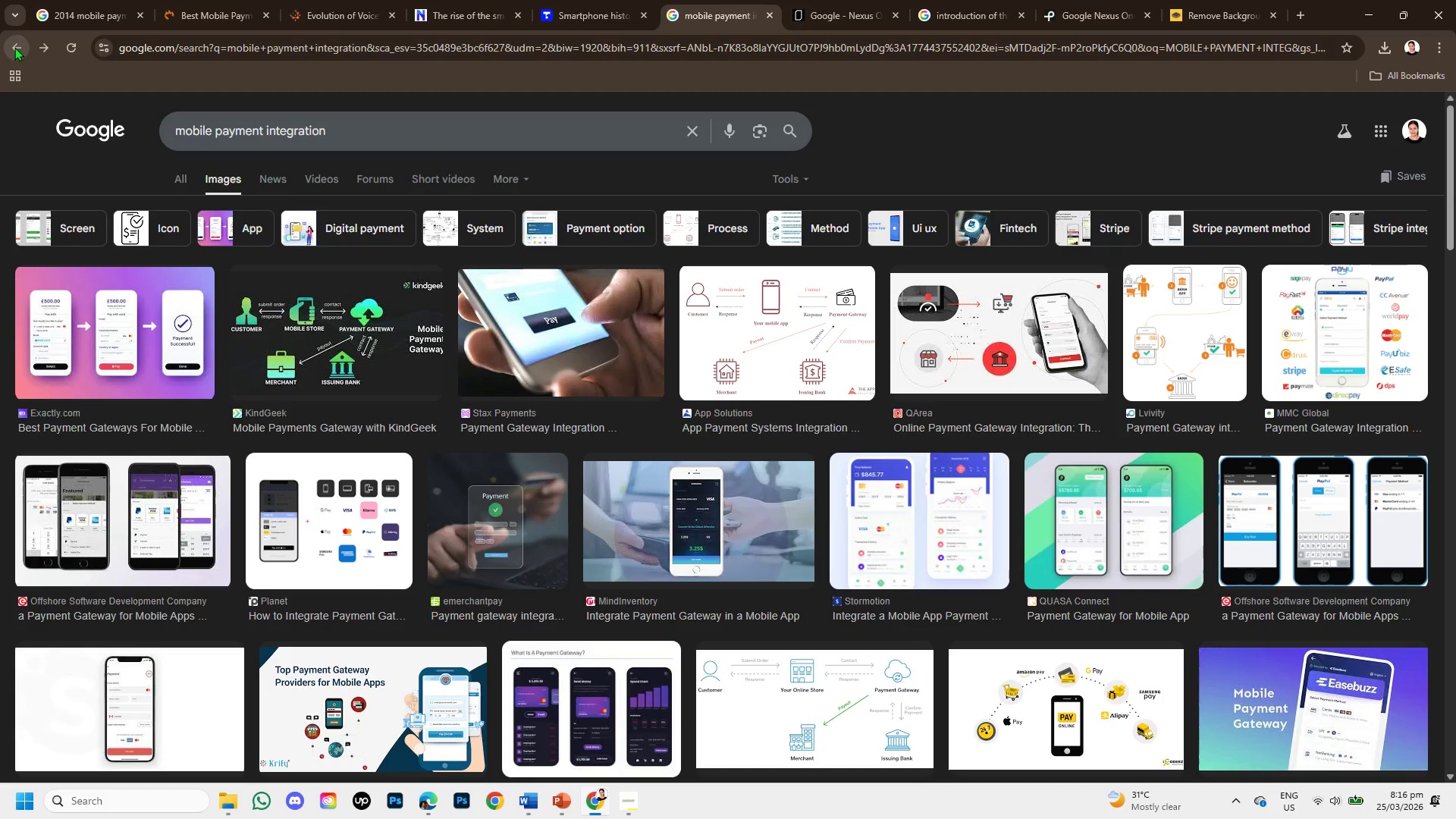 
left_click([14, 47])
 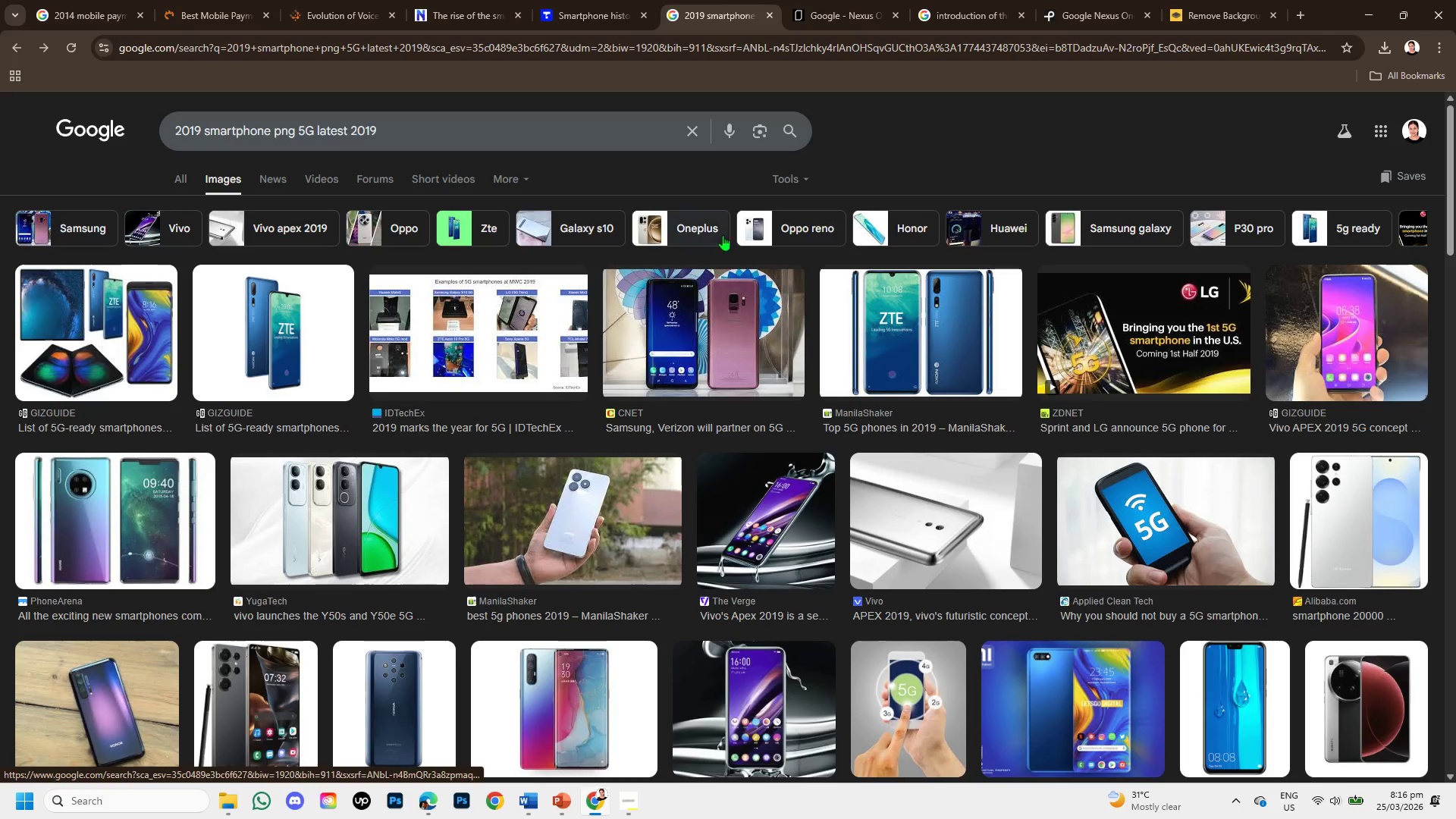 
left_click([598, 796])
 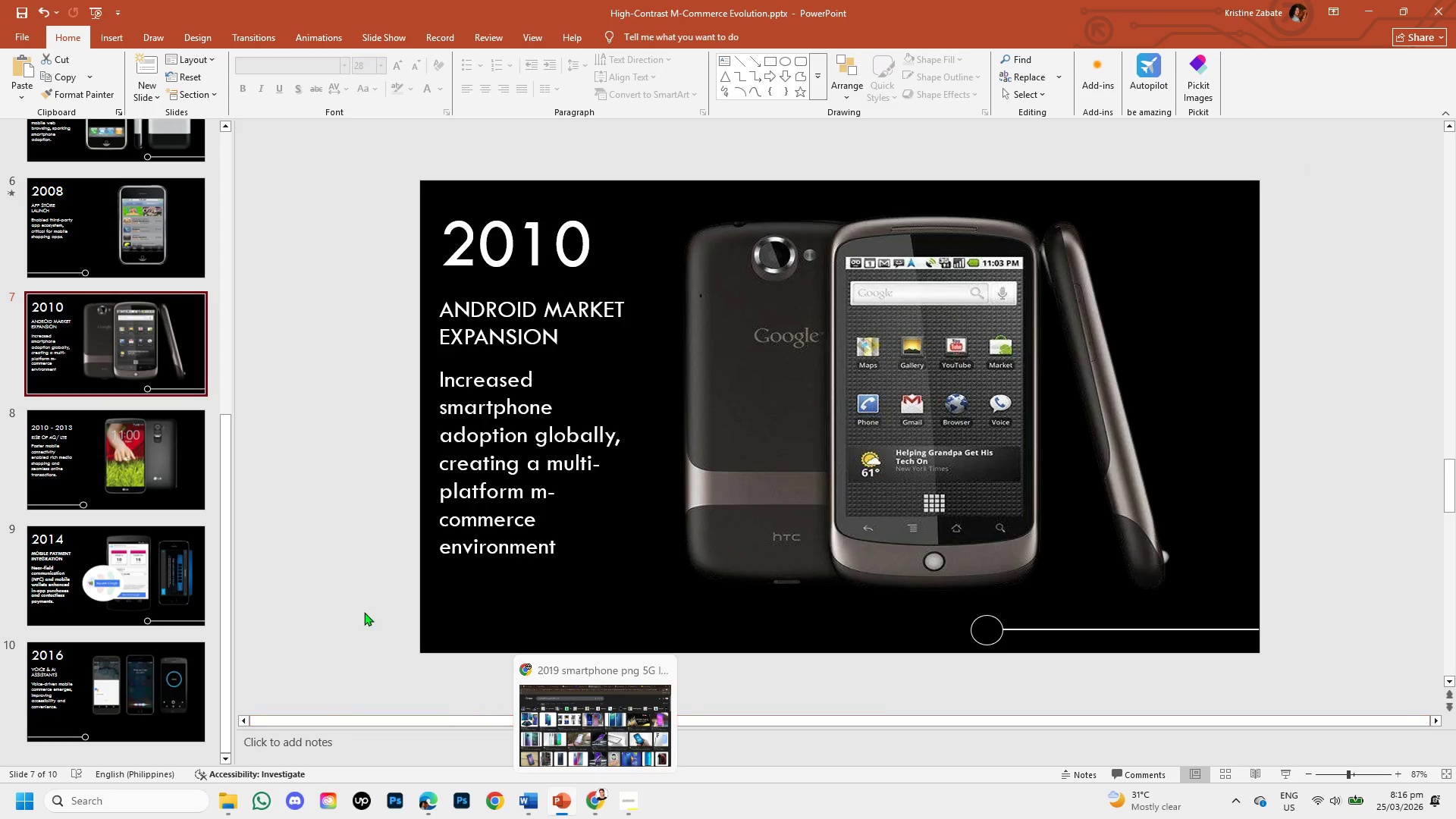 
mouse_move([139, 447])
 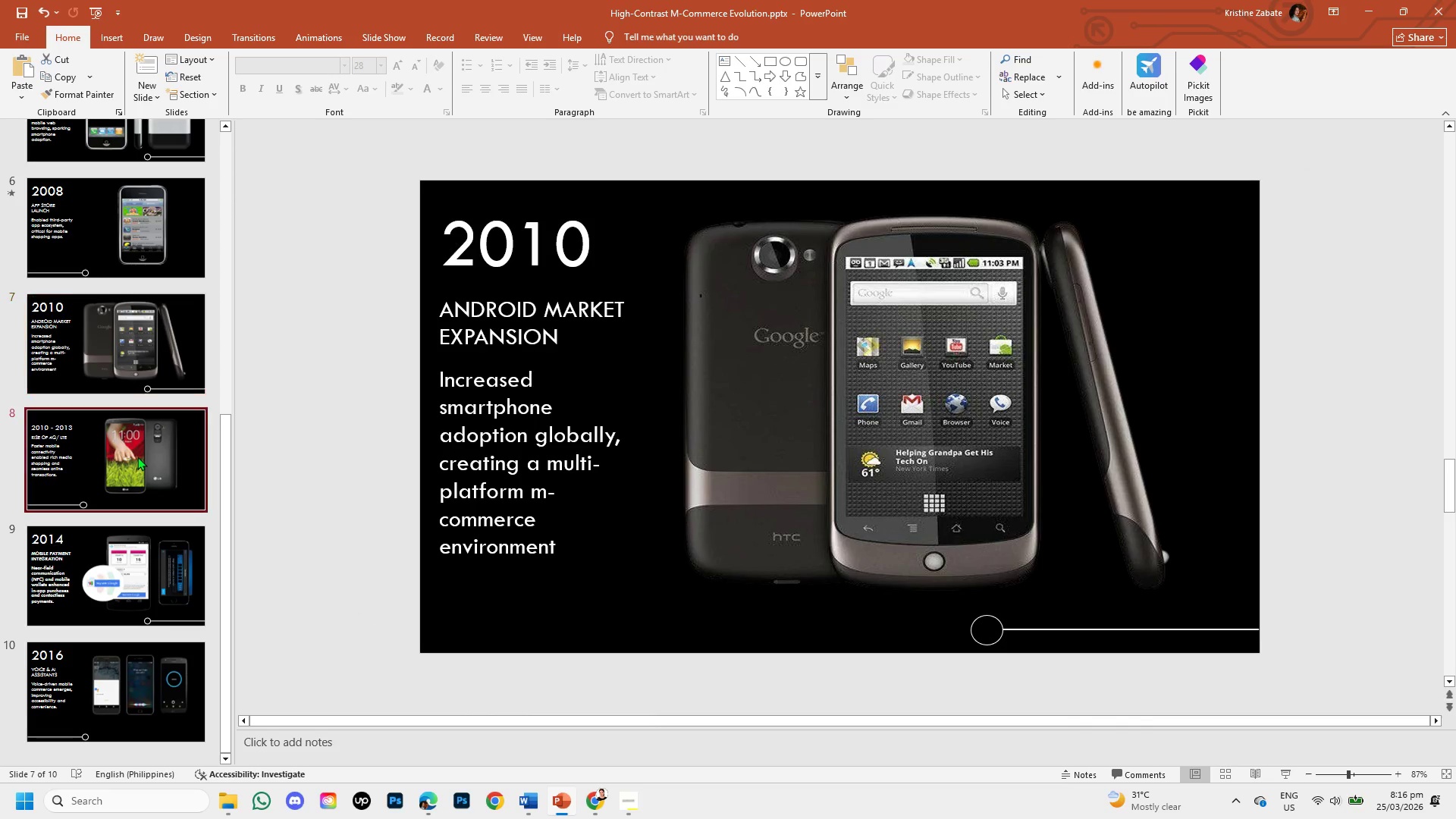 
left_click([137, 457])
 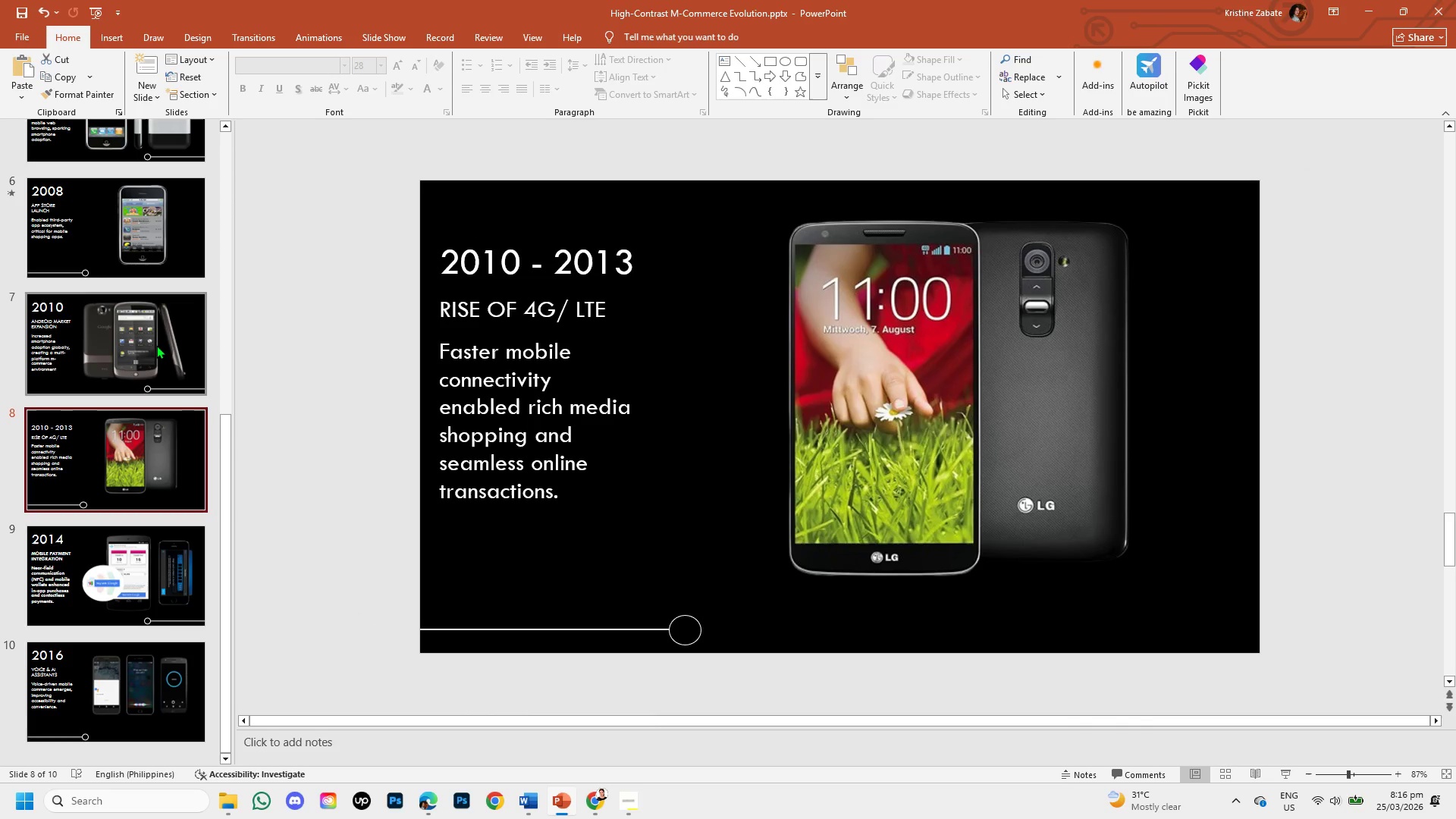 
left_click([156, 345])
 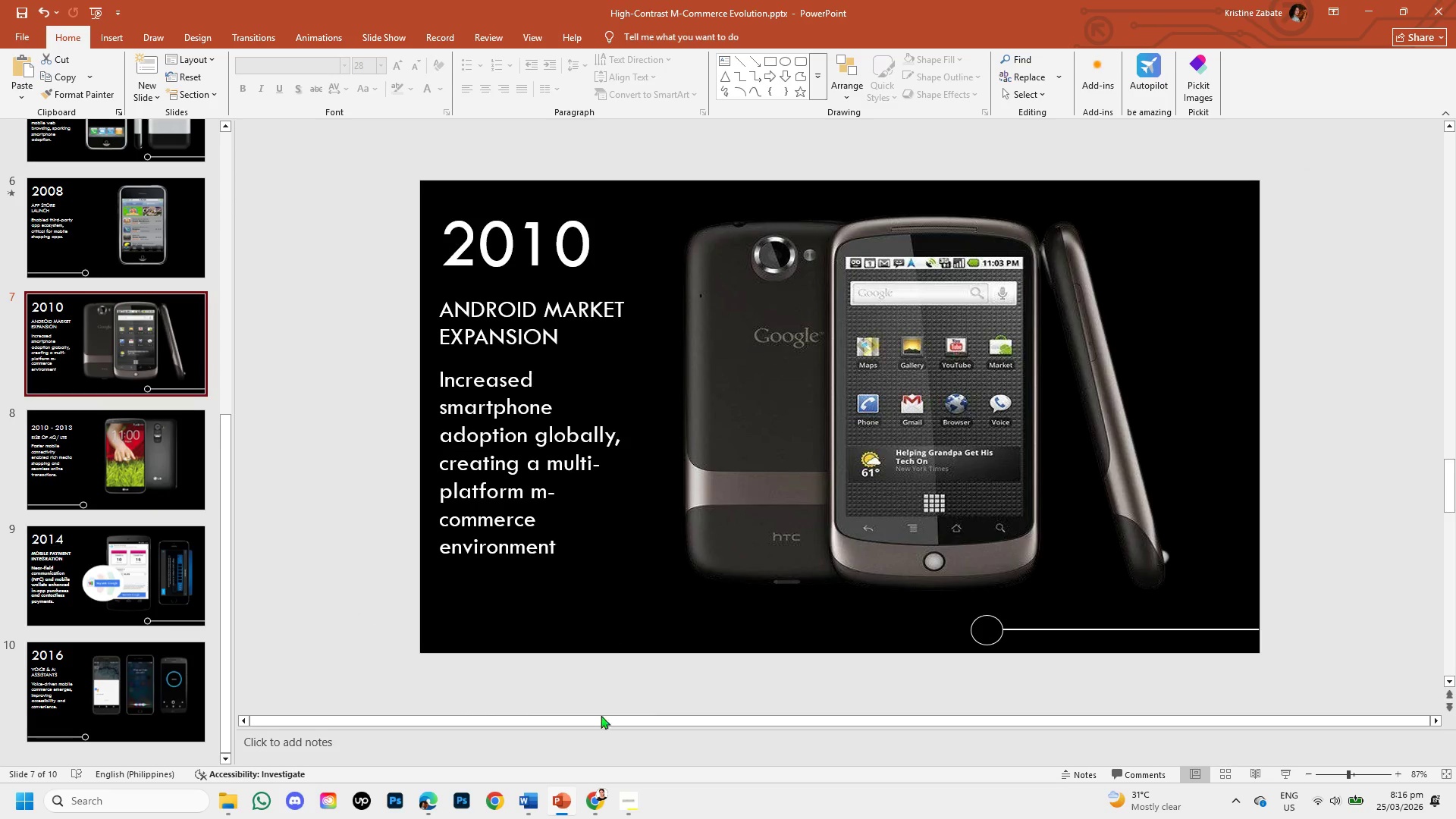 
left_click([598, 805])
 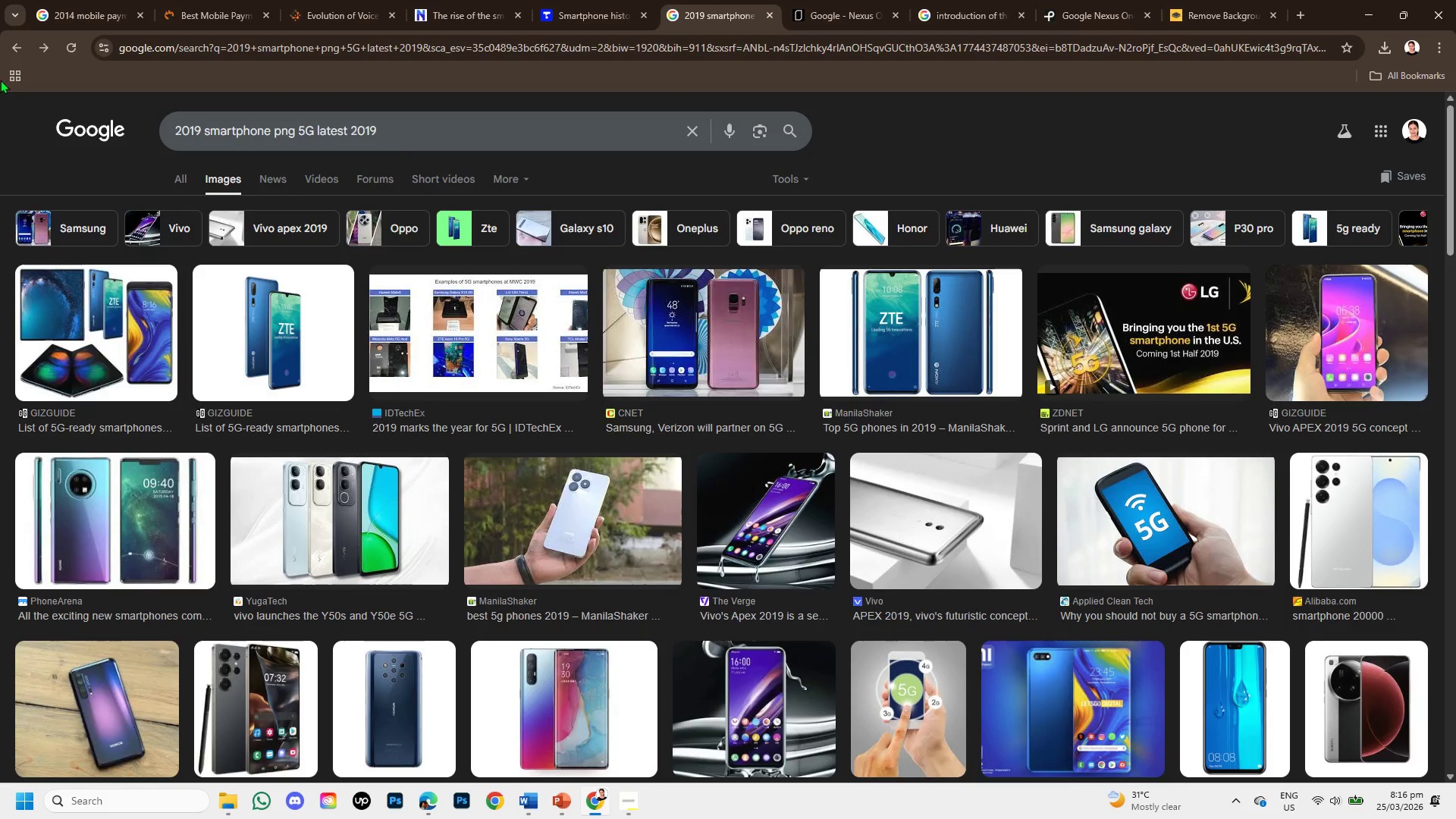 
left_click([8, 44])
 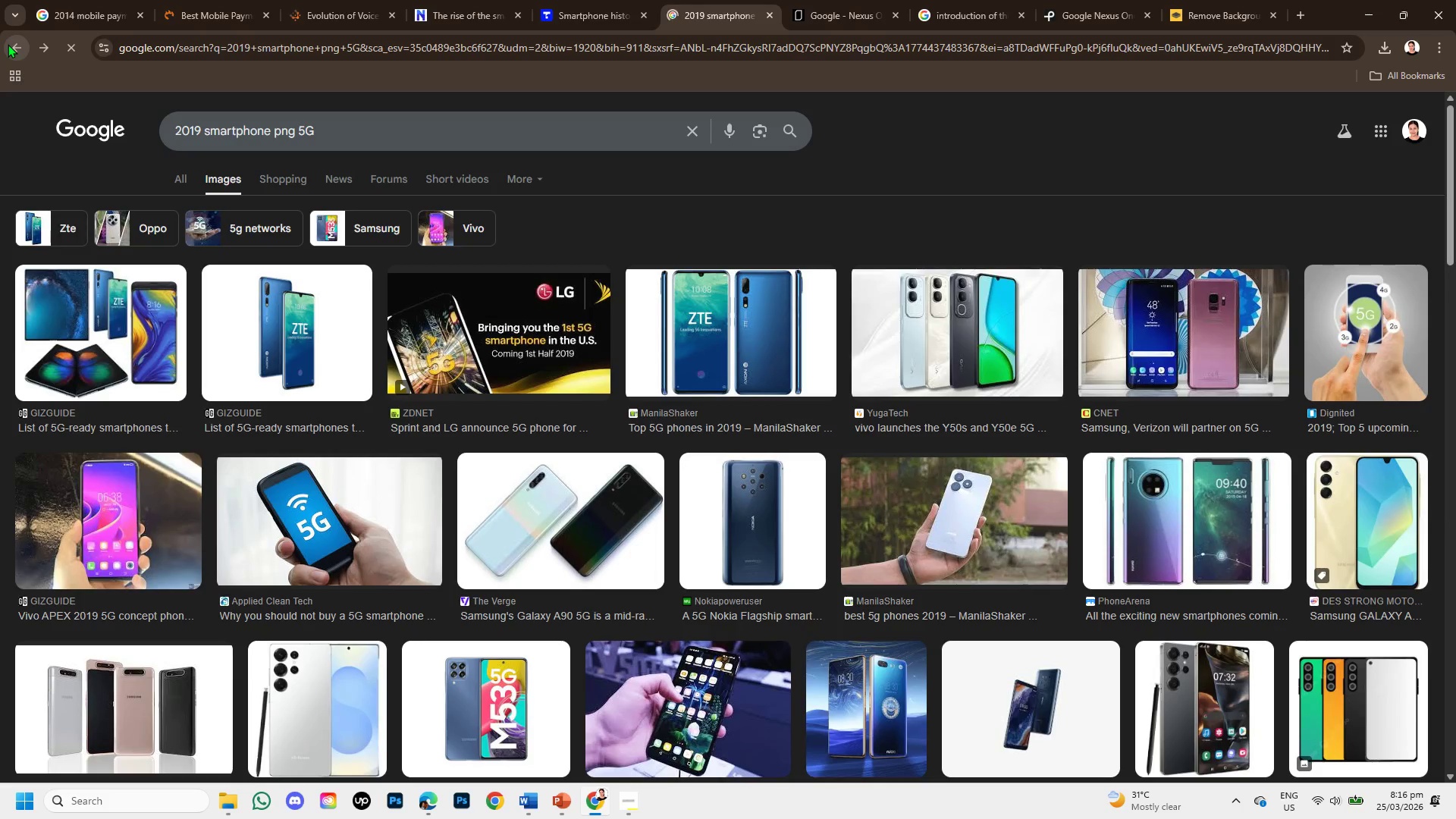 
left_click([8, 44])
 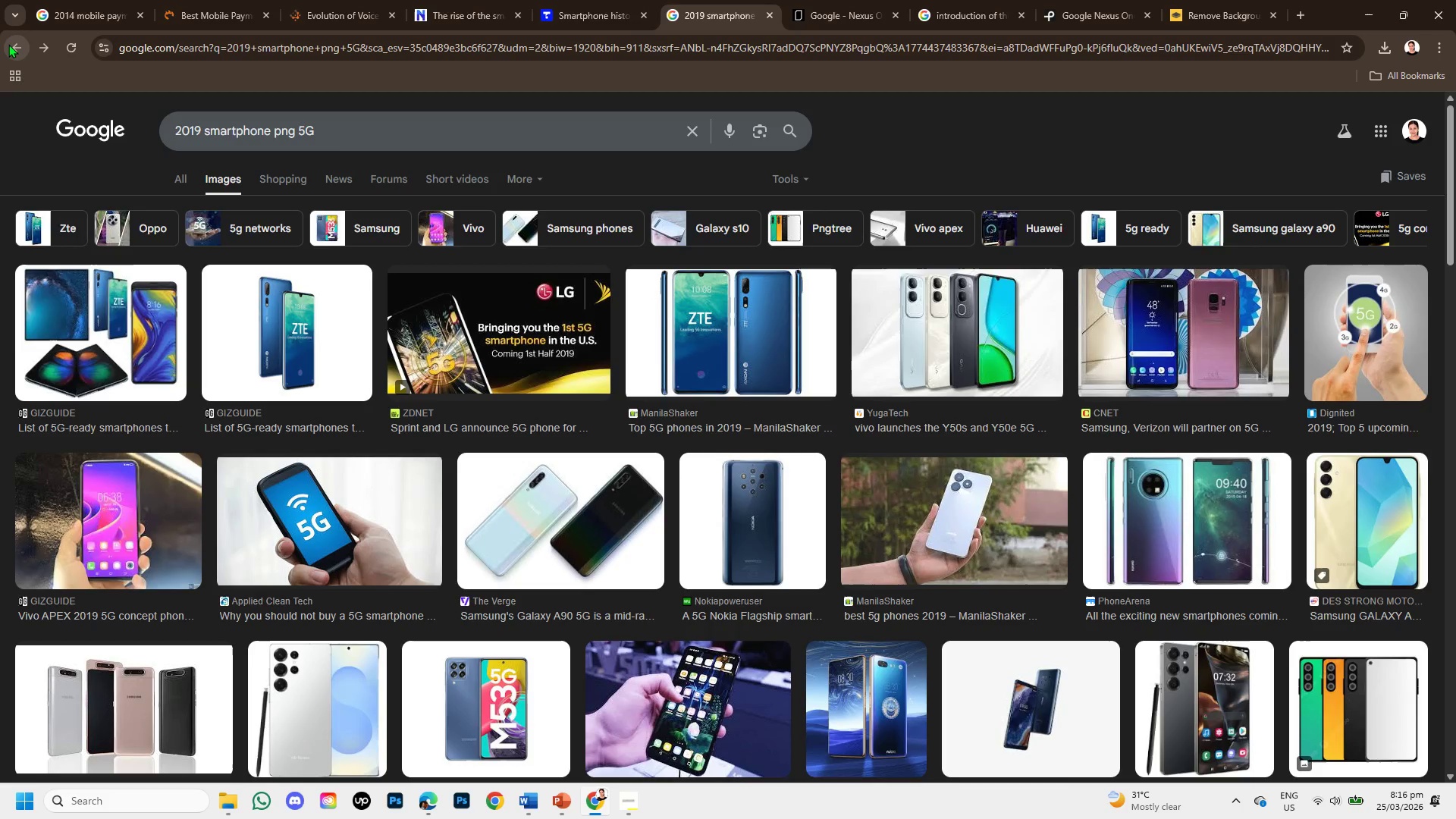 
left_click([8, 44])
 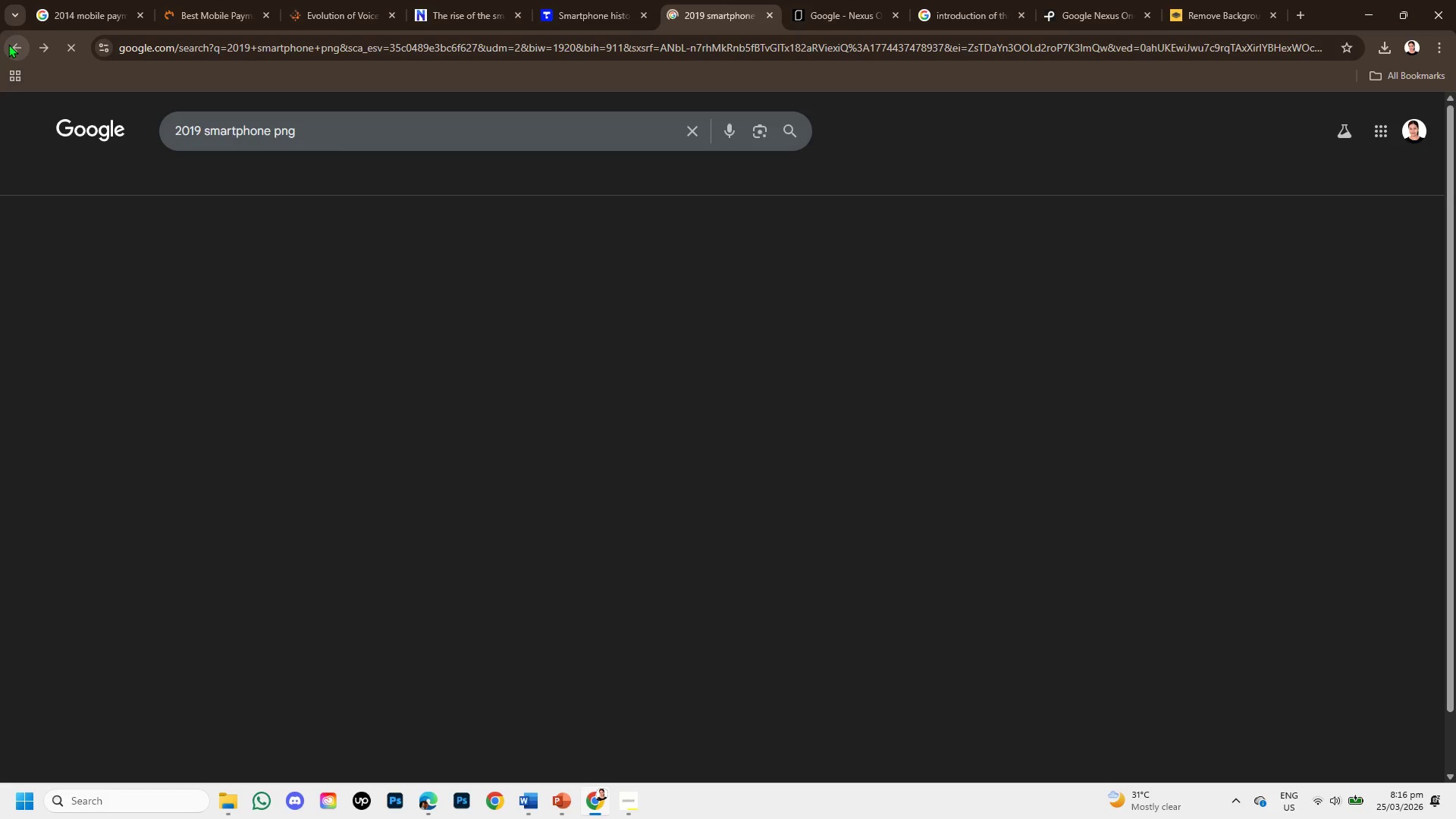 
left_click([8, 44])
 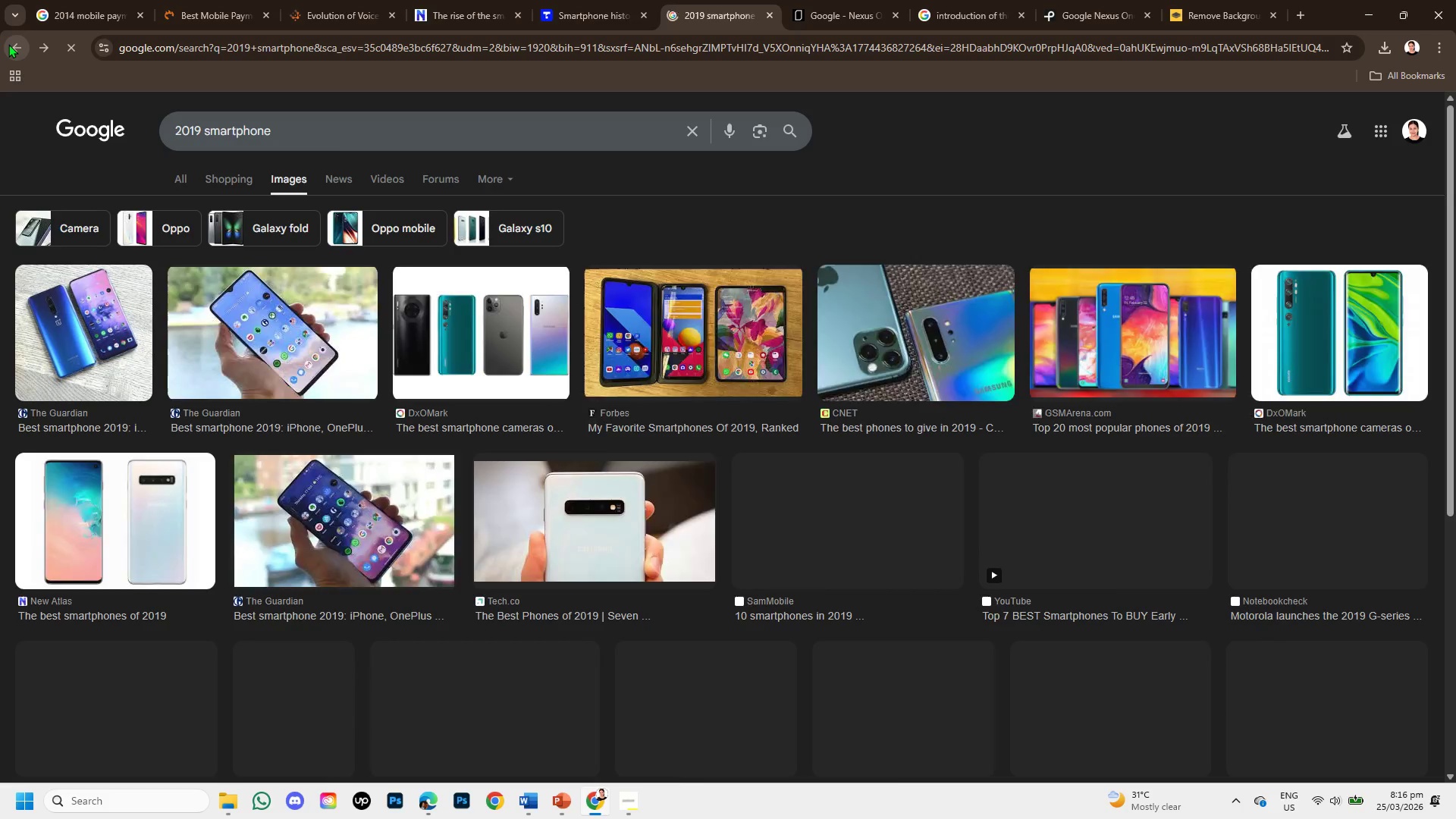 
left_click([8, 44])
 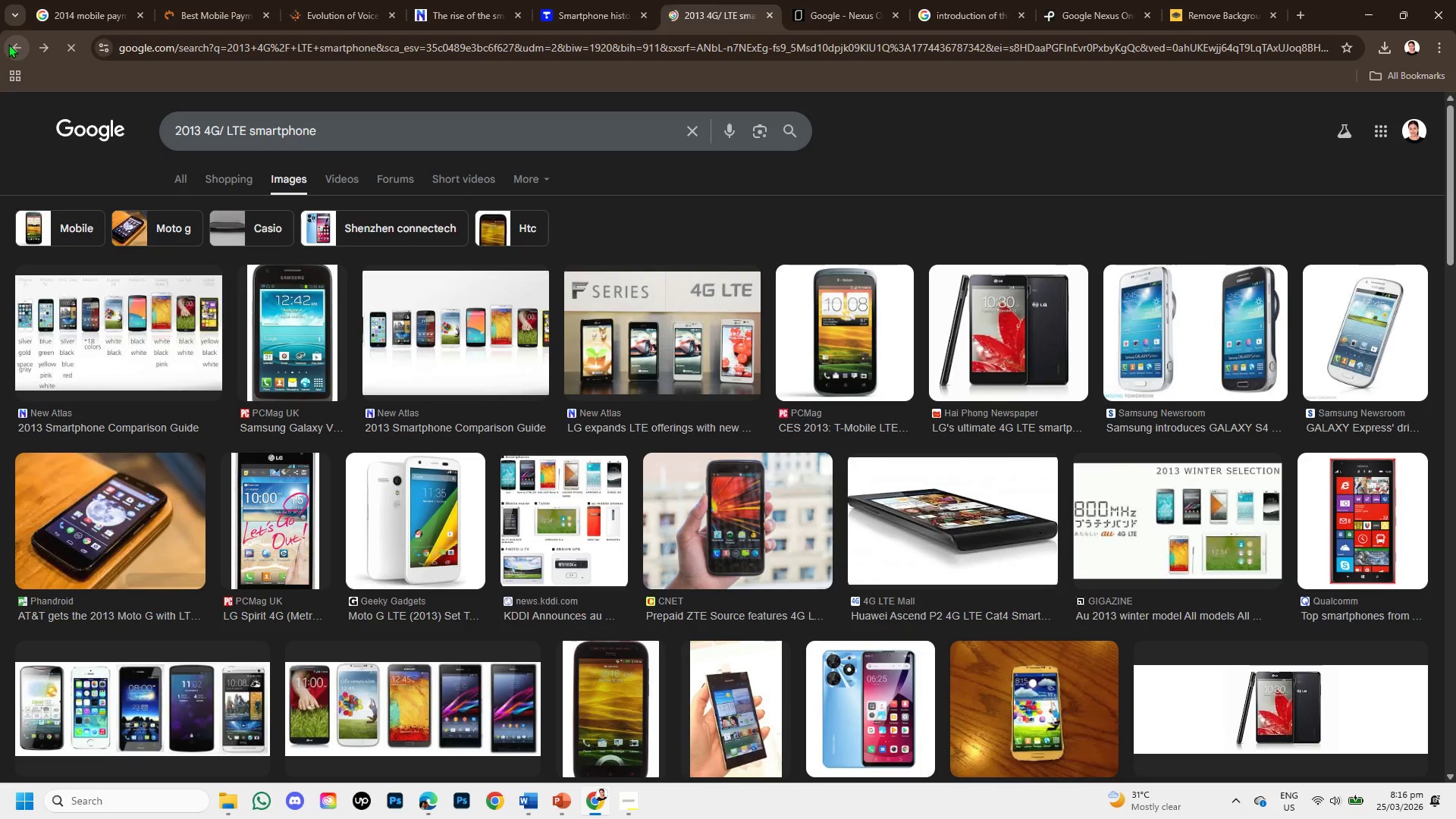 
left_click([12, 45])
 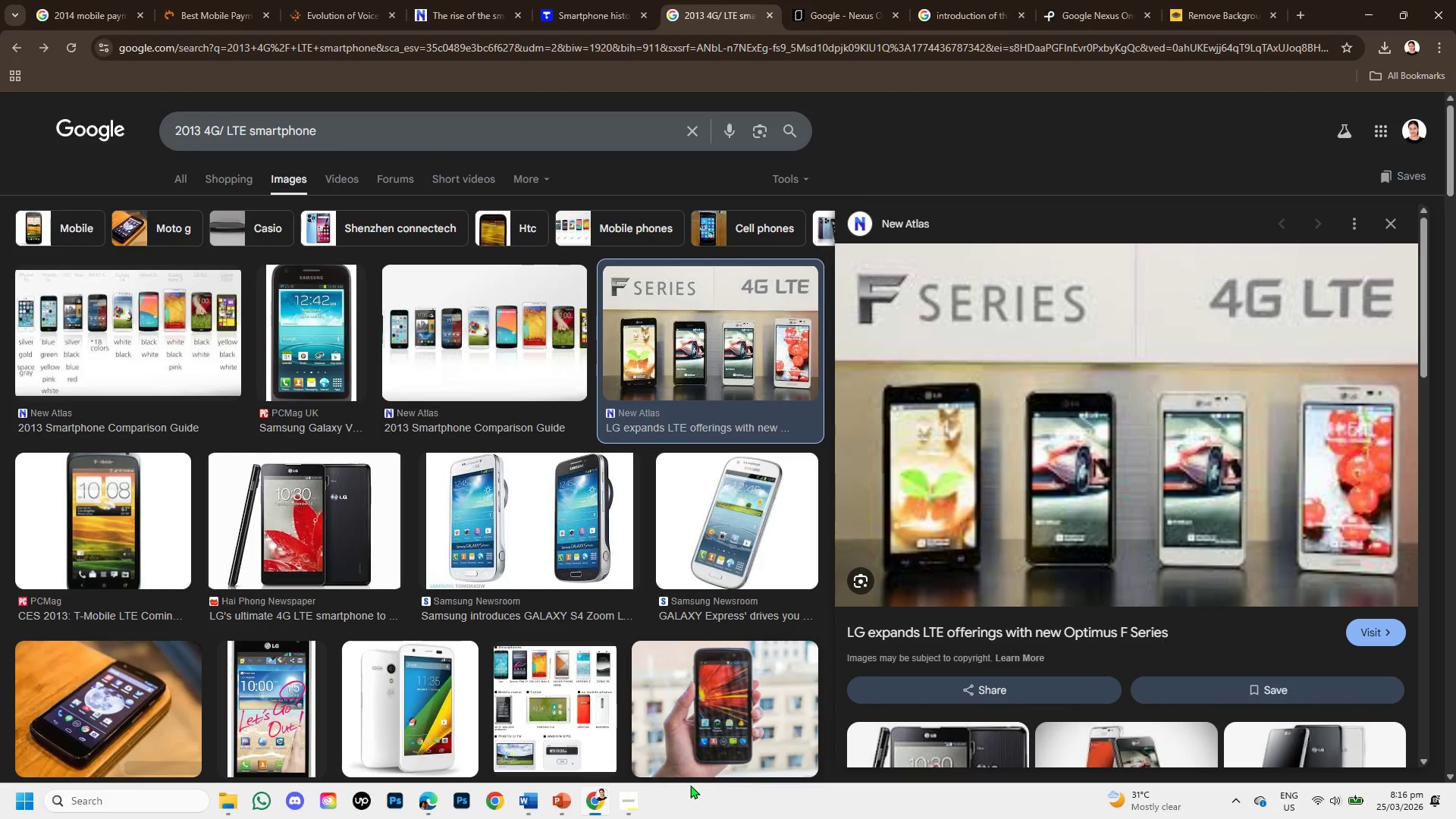 
left_click([601, 802])
 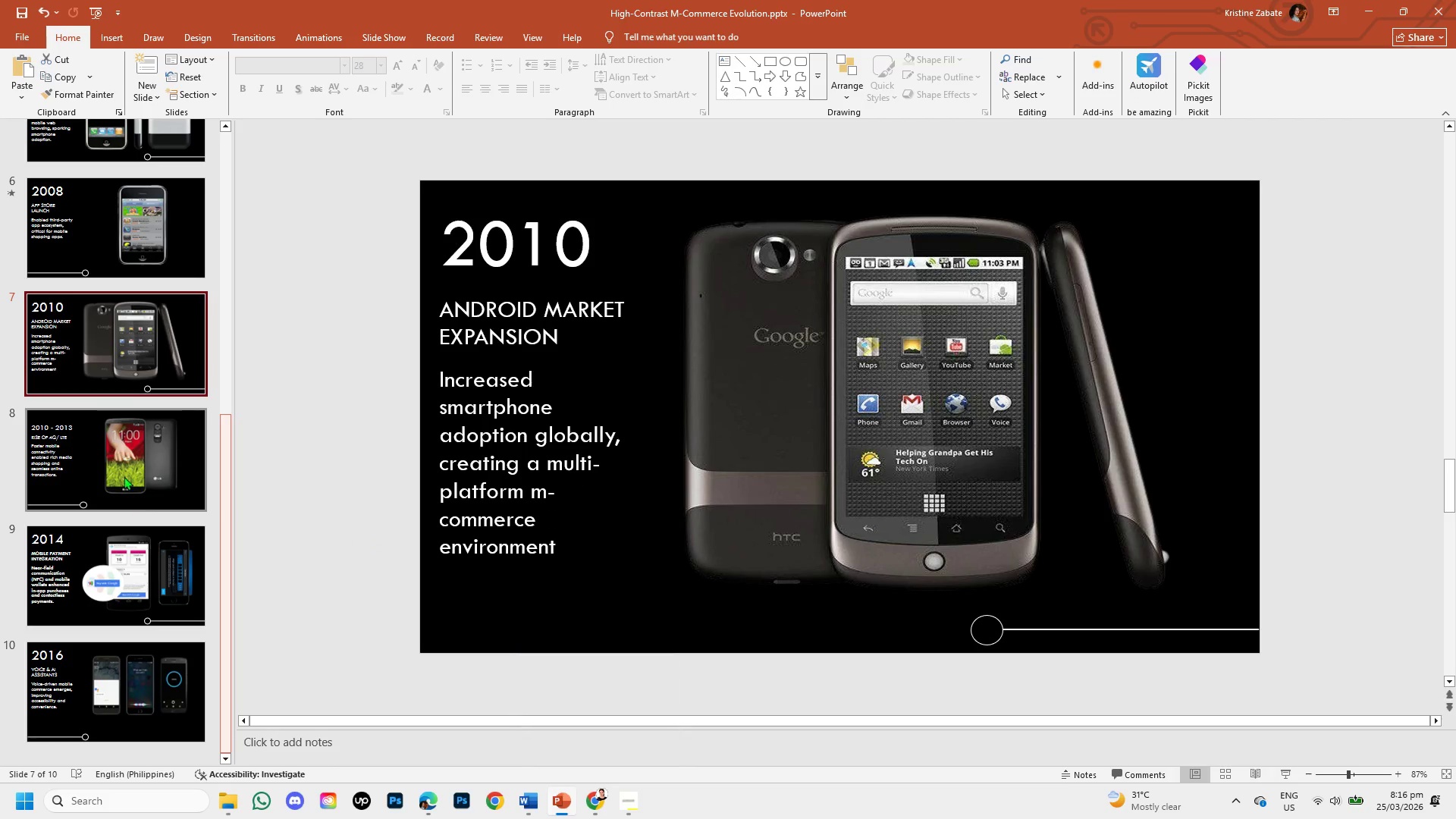 
left_click([115, 447])
 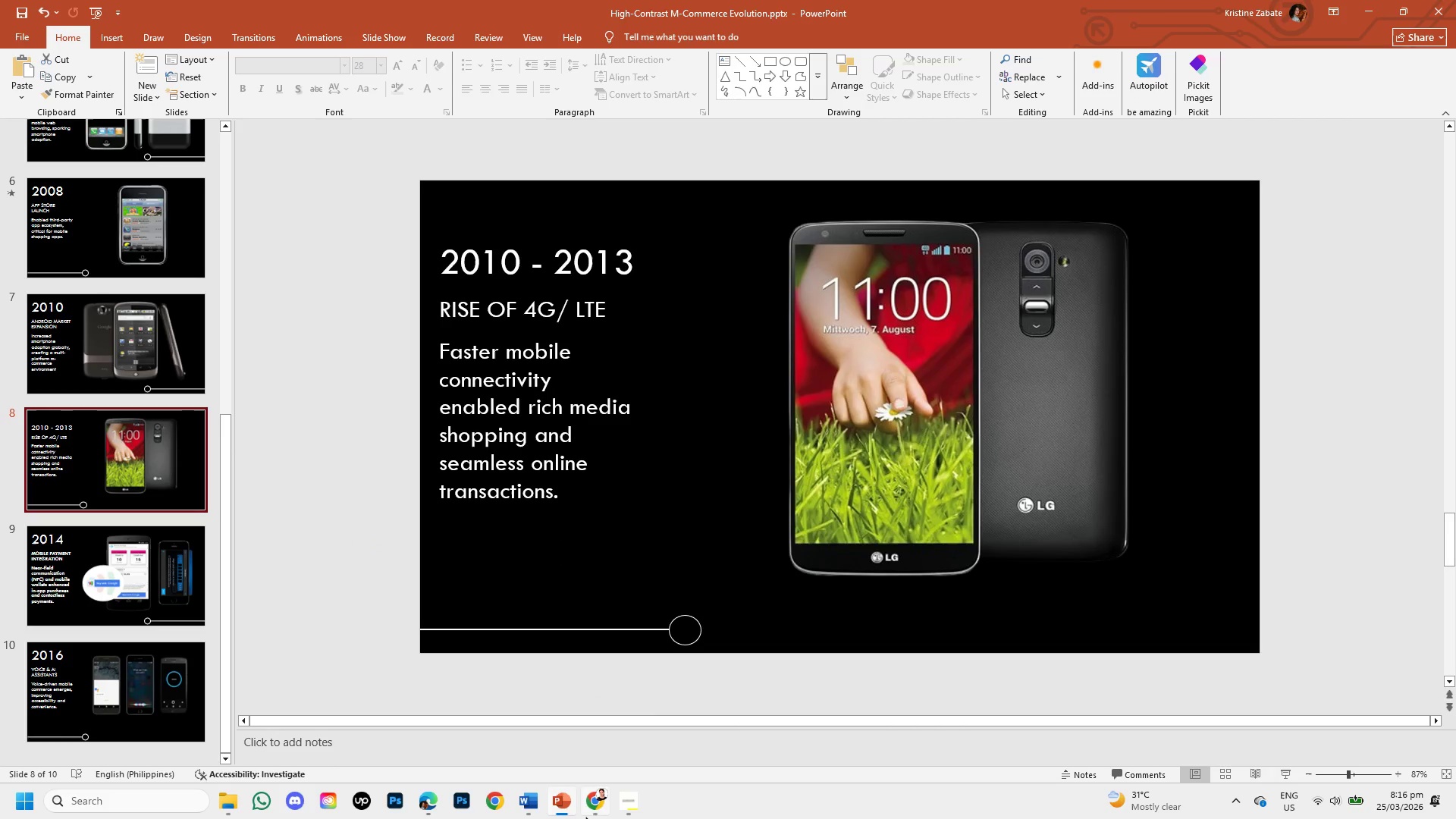 
left_click([596, 808])
 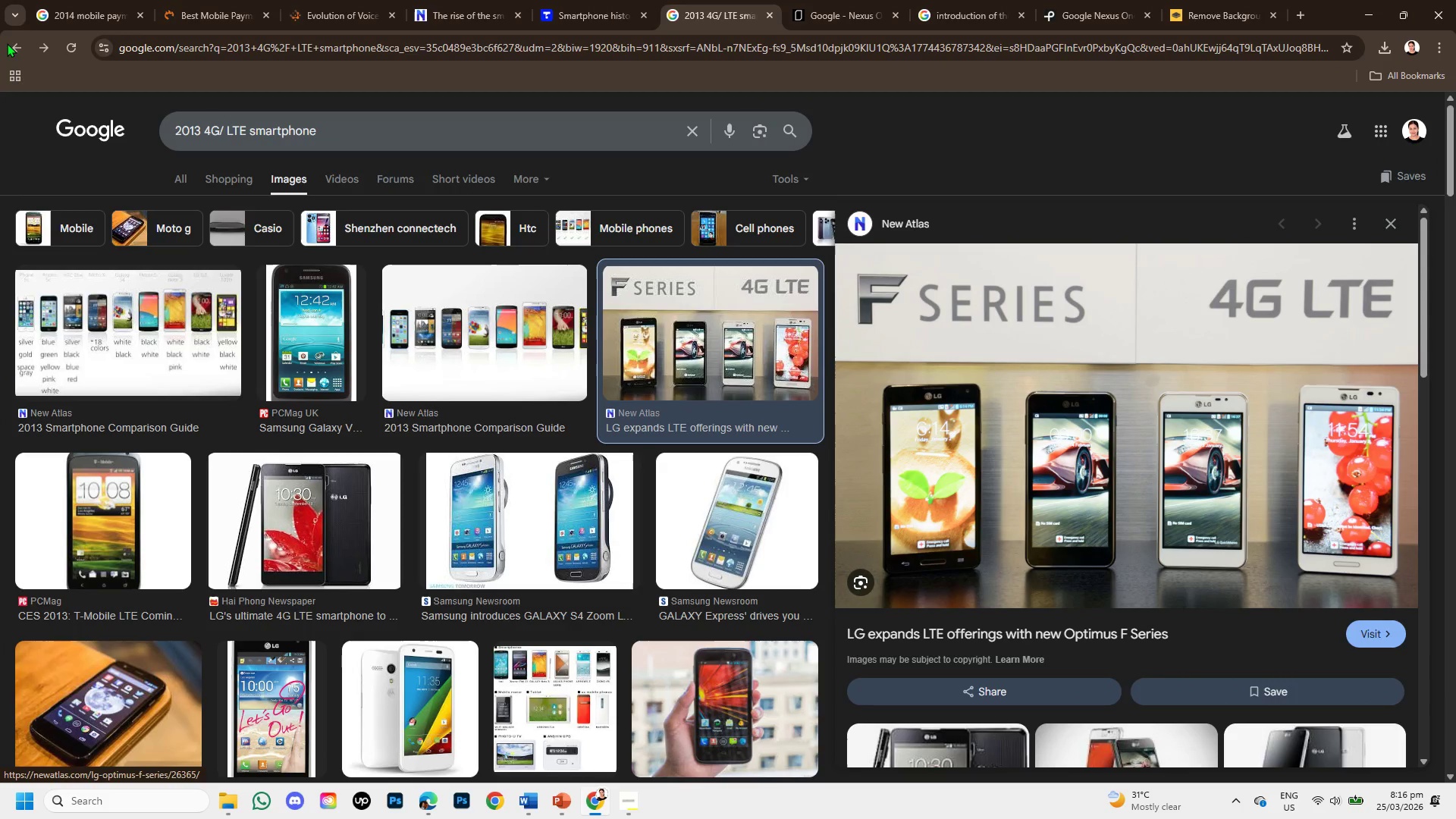 
left_click([7, 41])
 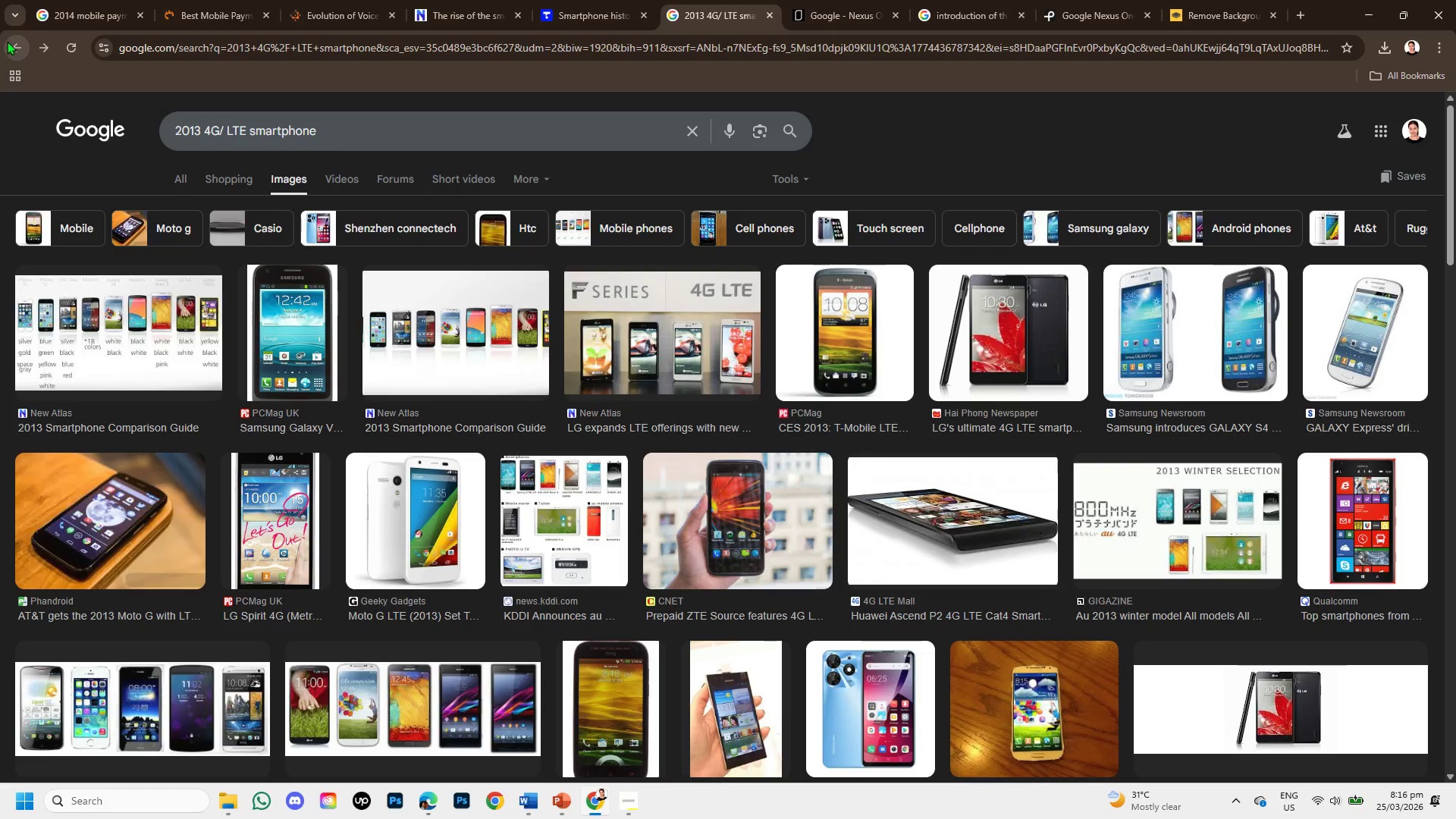 
left_click([7, 41])
 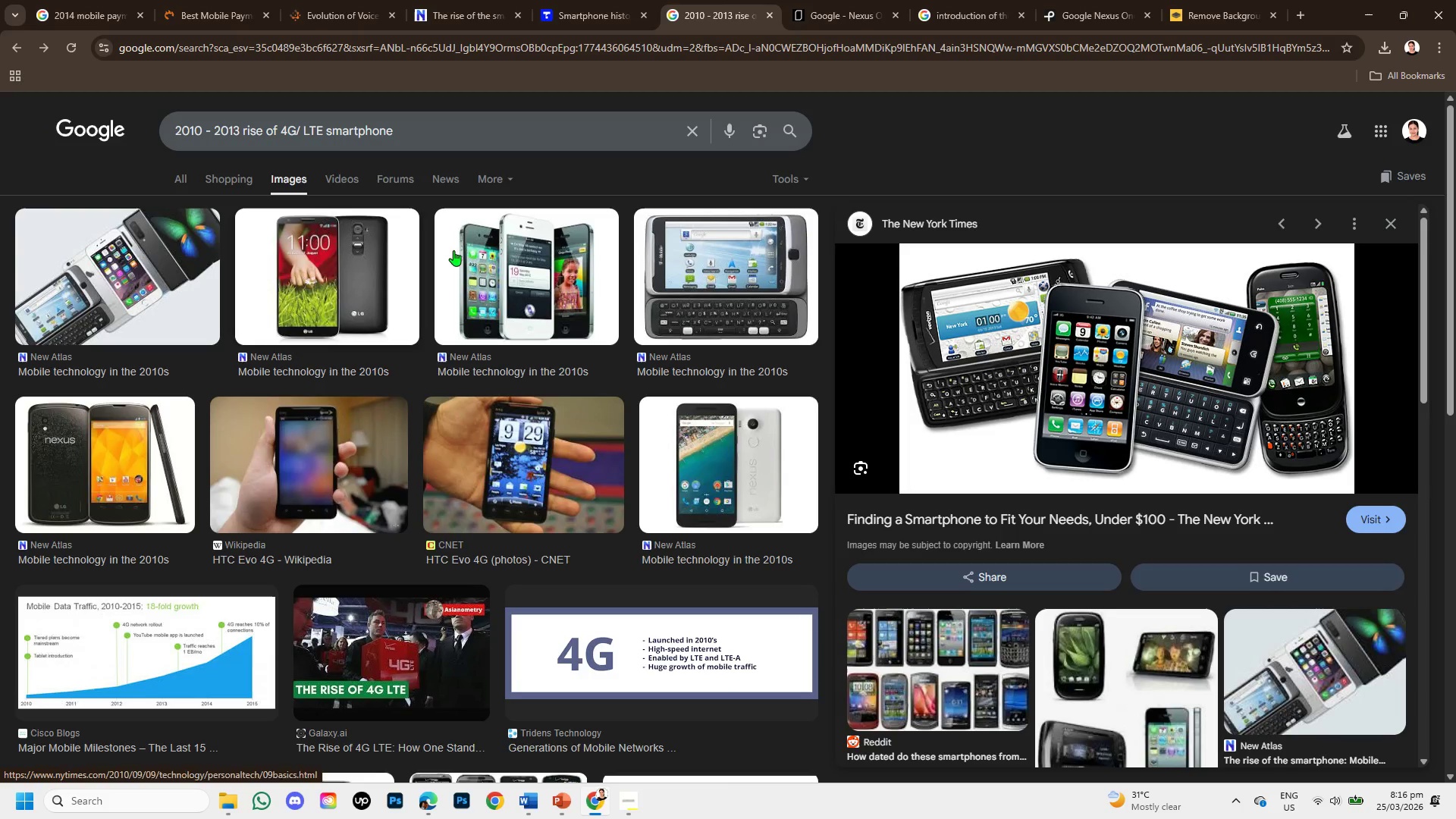 
wait(6.5)
 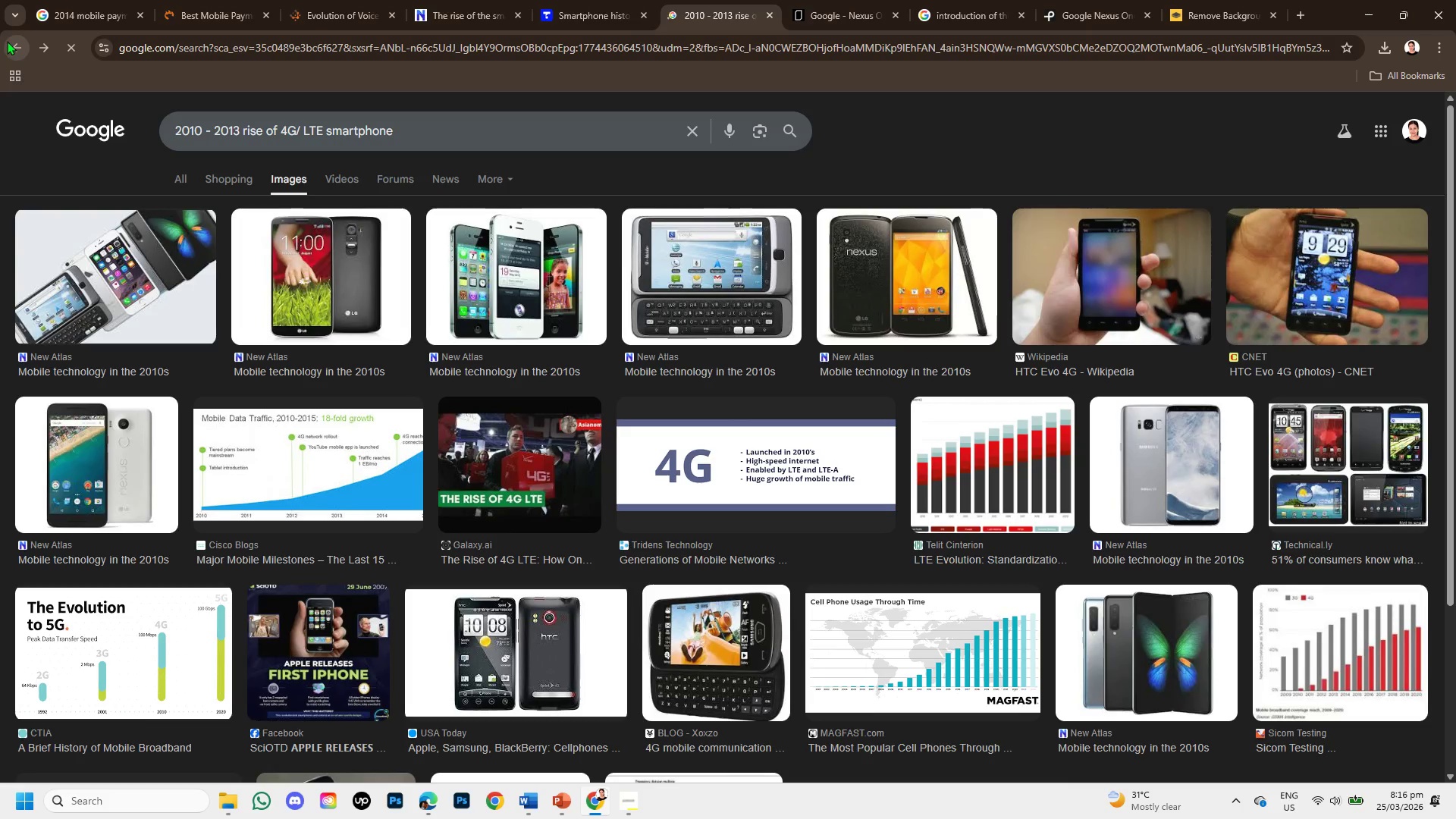 
scroll: coordinate [1081, 635], scroll_direction: down, amount: 2.0
 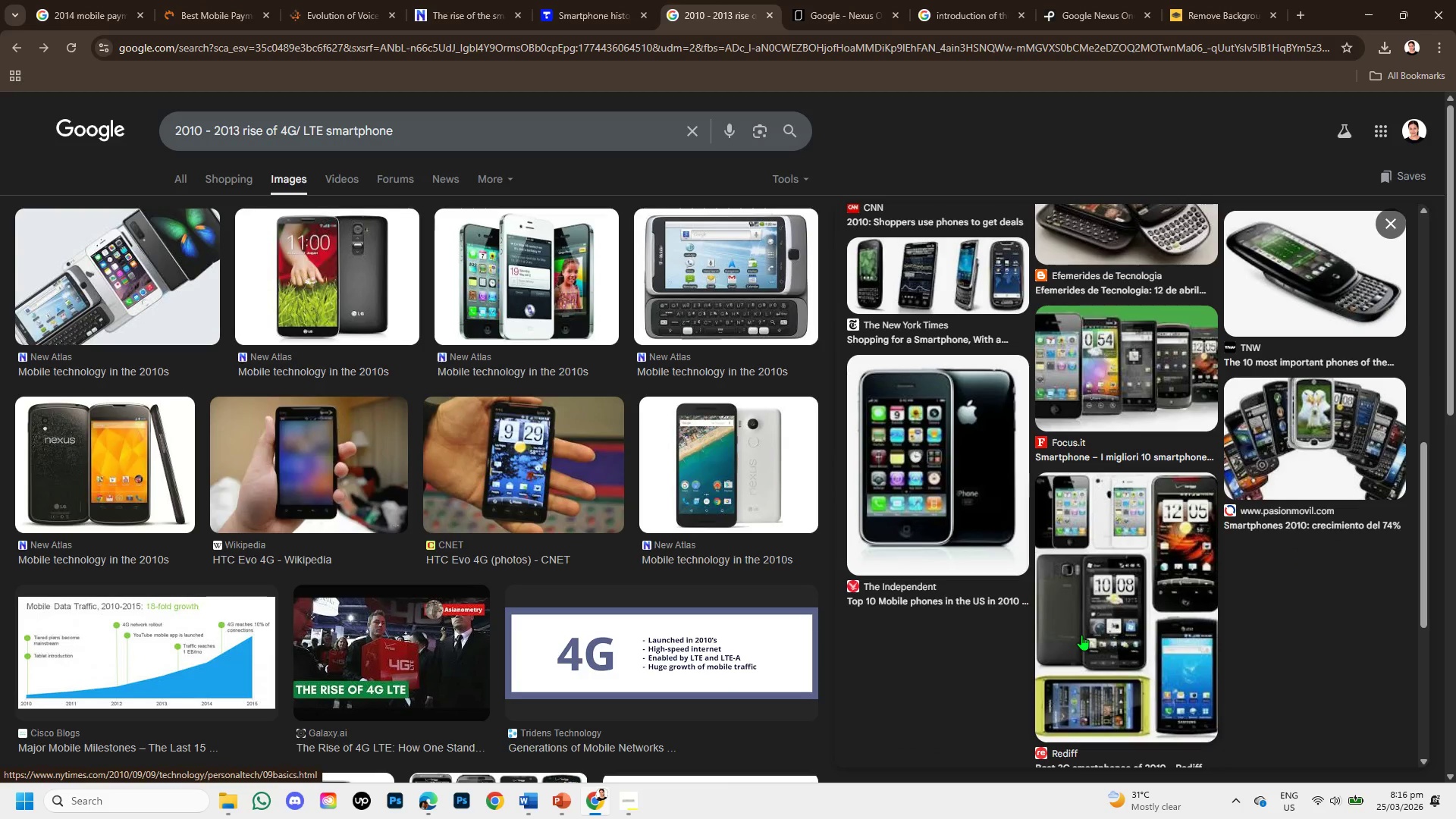 
scroll: coordinate [1075, 598], scroll_direction: up, amount: 3.0
 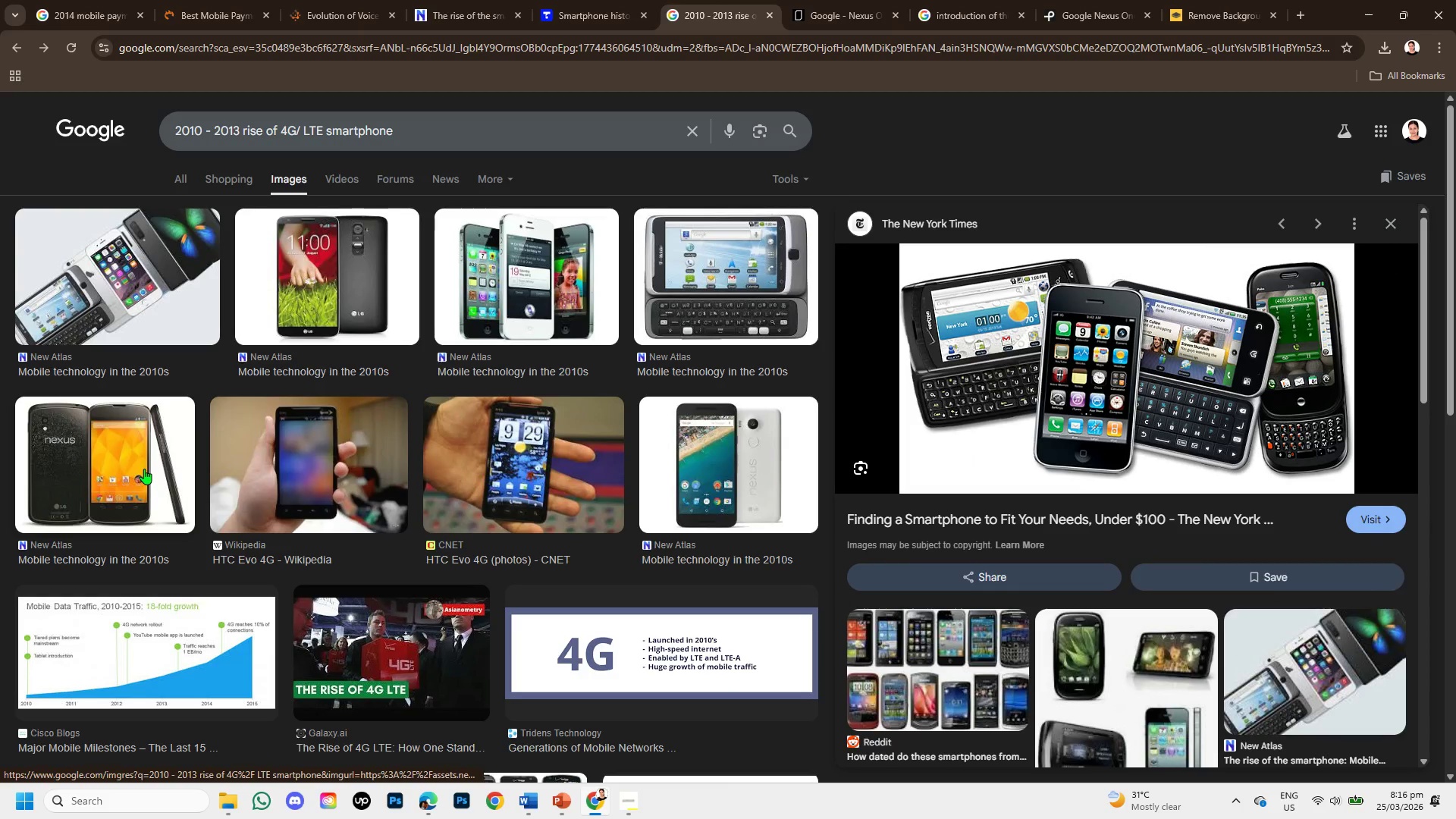 
left_click([144, 469])
 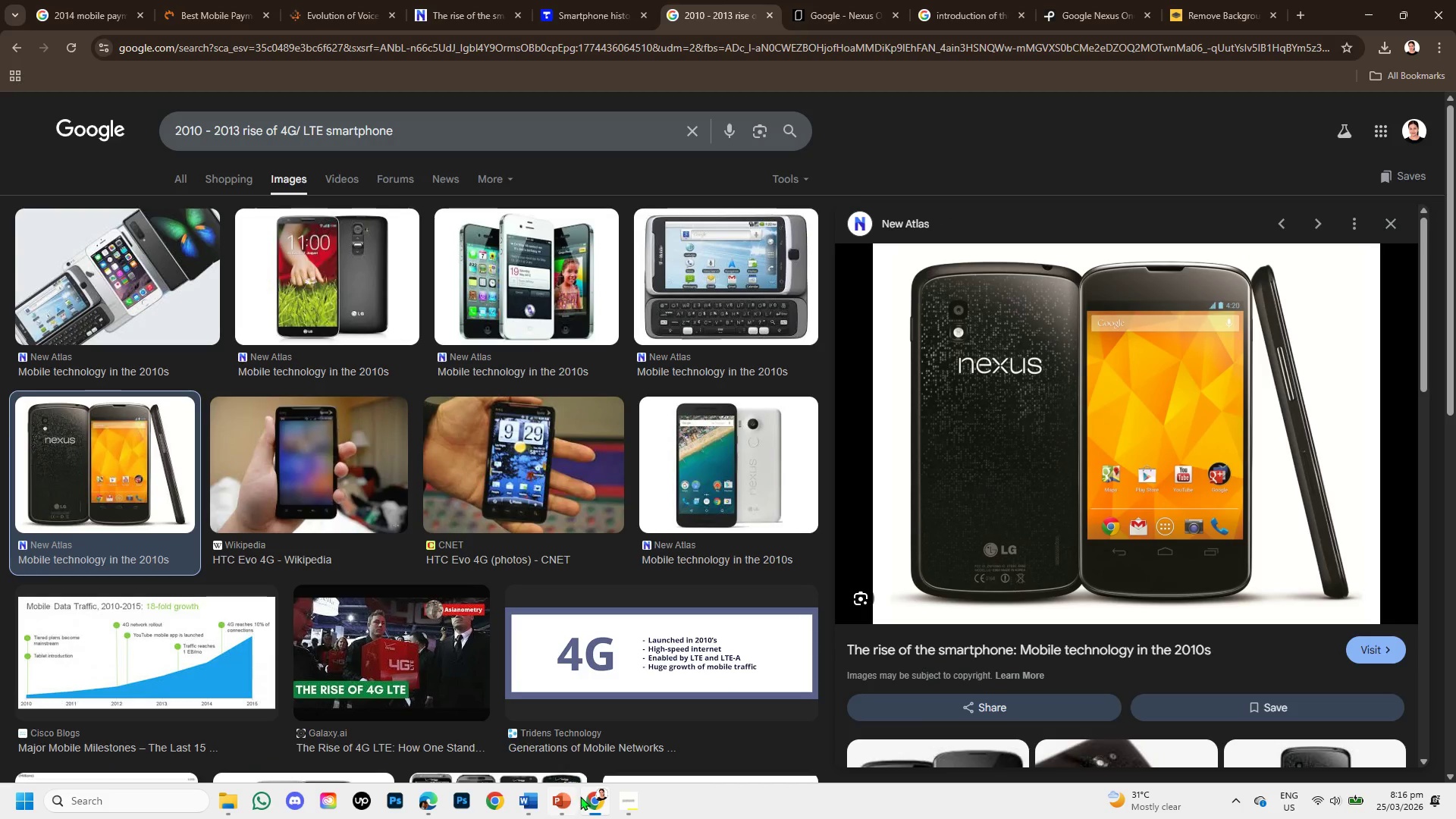 
left_click([567, 798])
 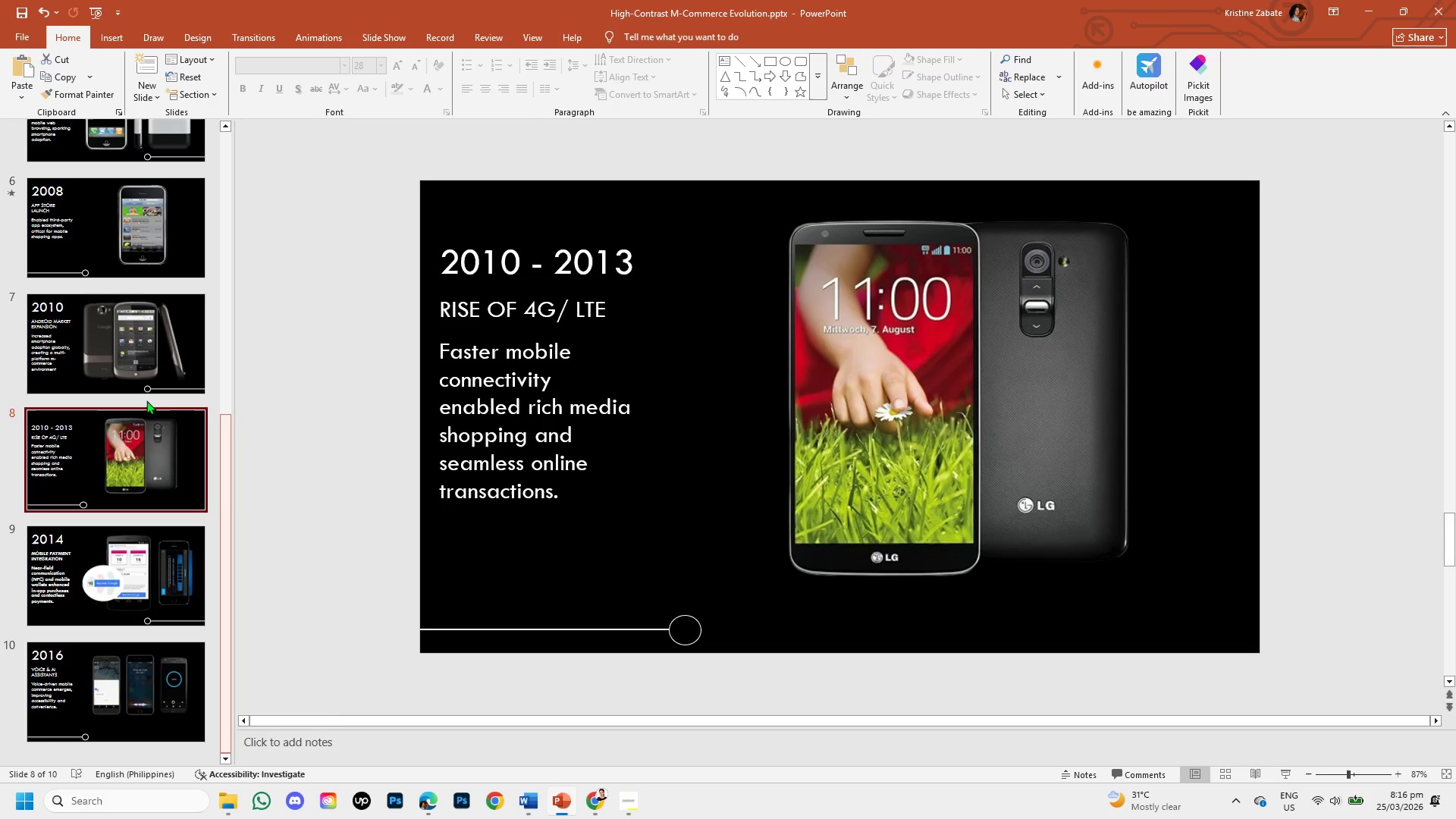 
left_click([146, 332])
 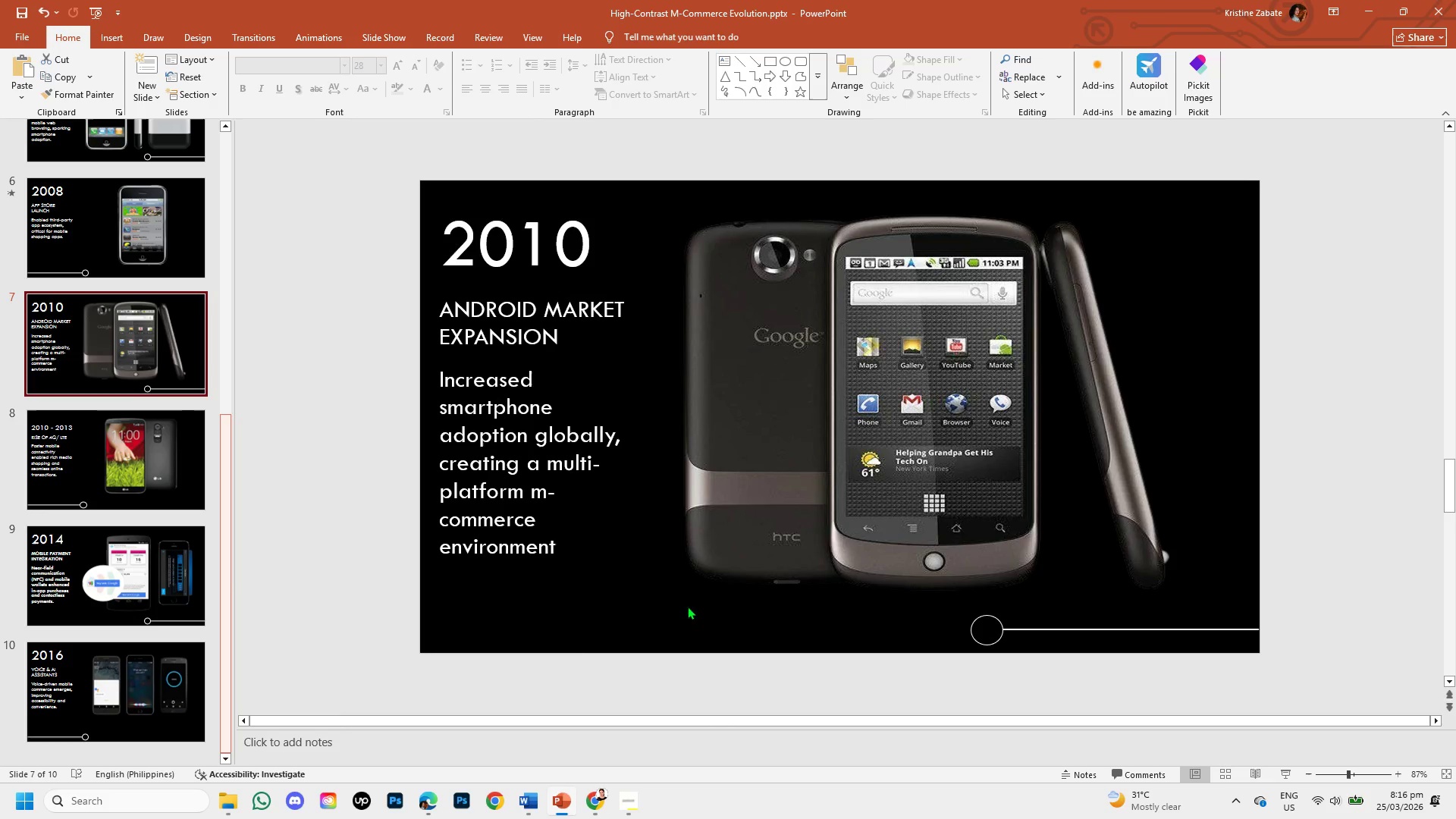 
mouse_move([584, 805])
 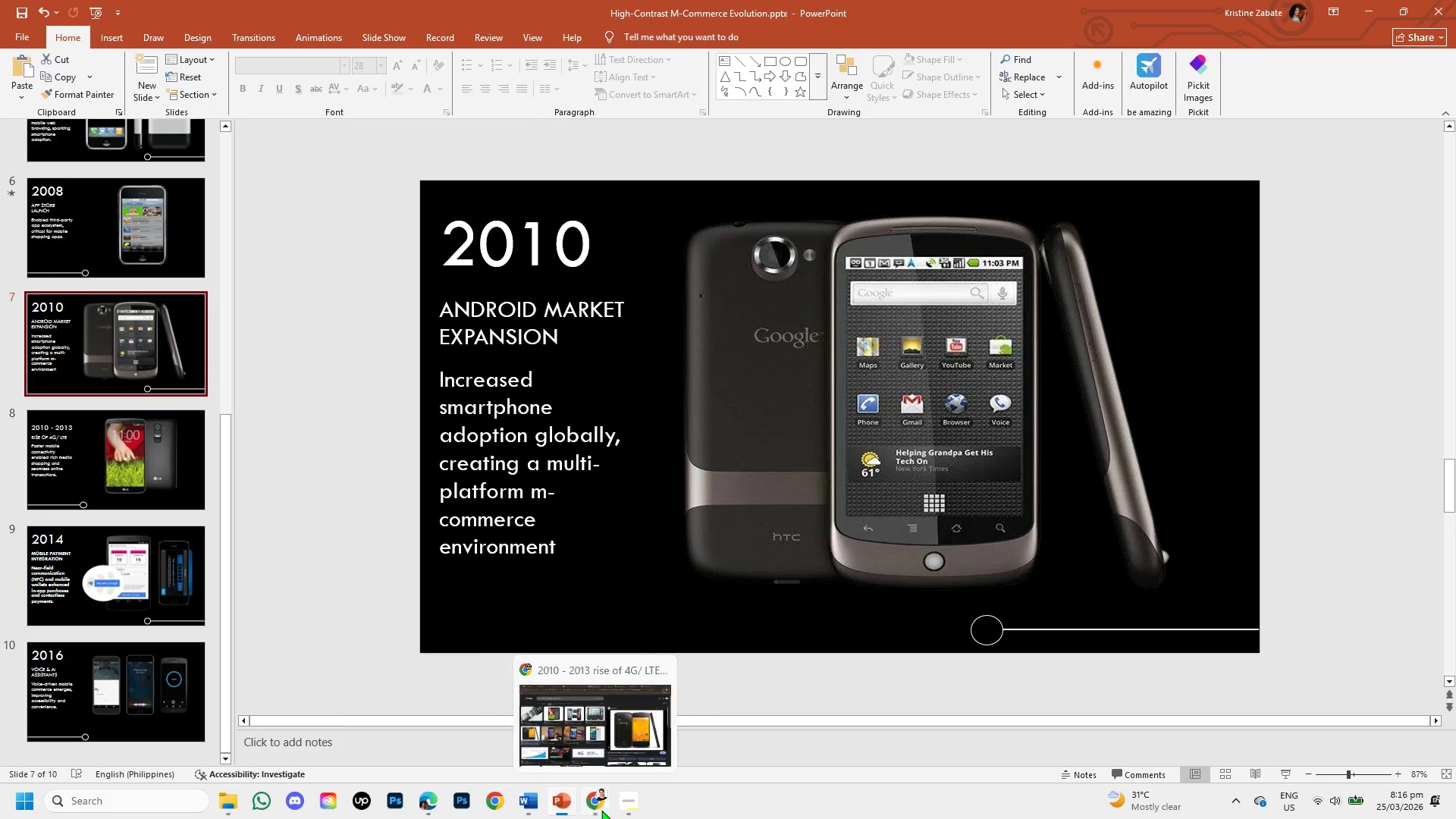 
left_click([601, 810])
 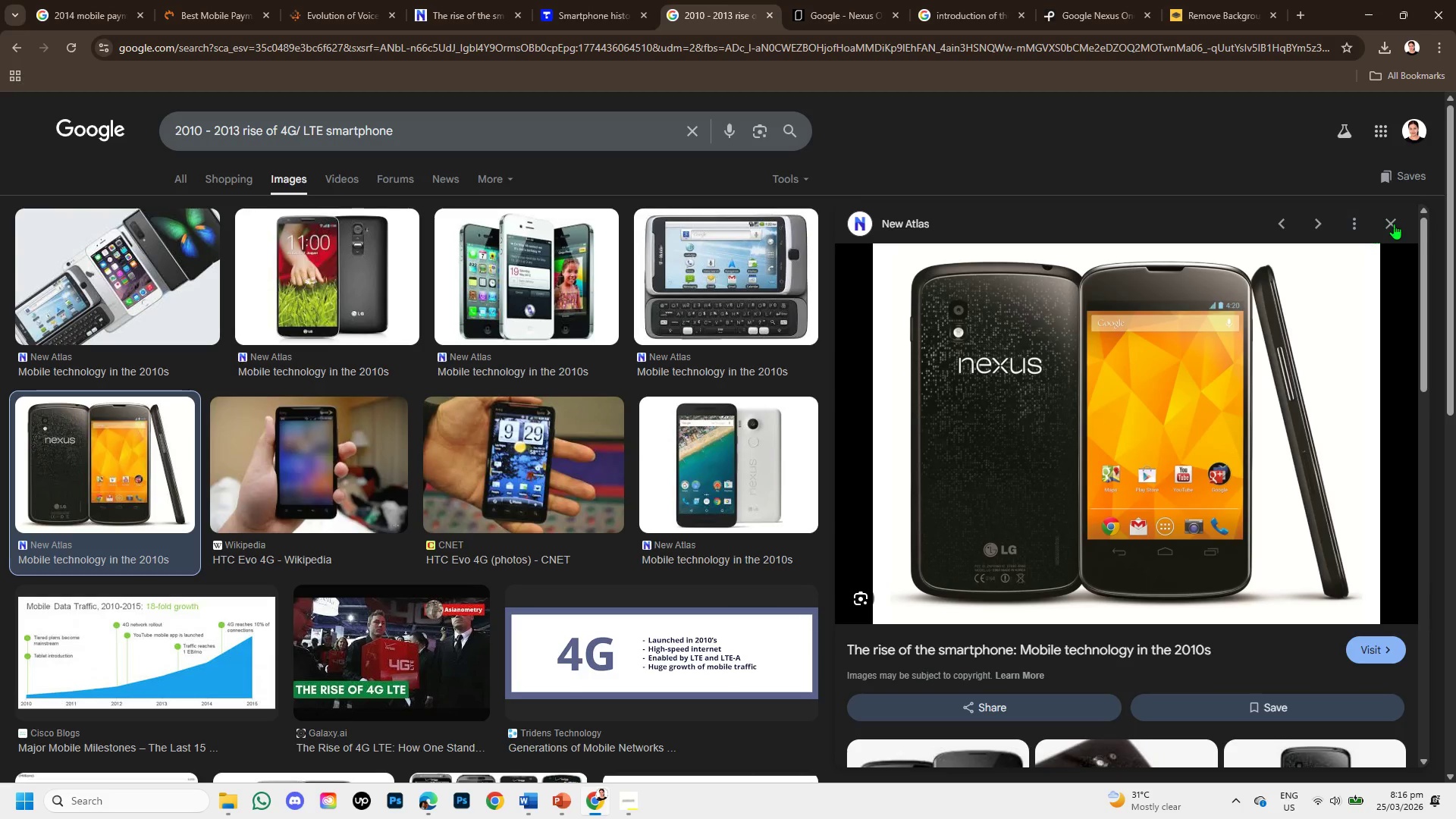 
left_click([1394, 224])
 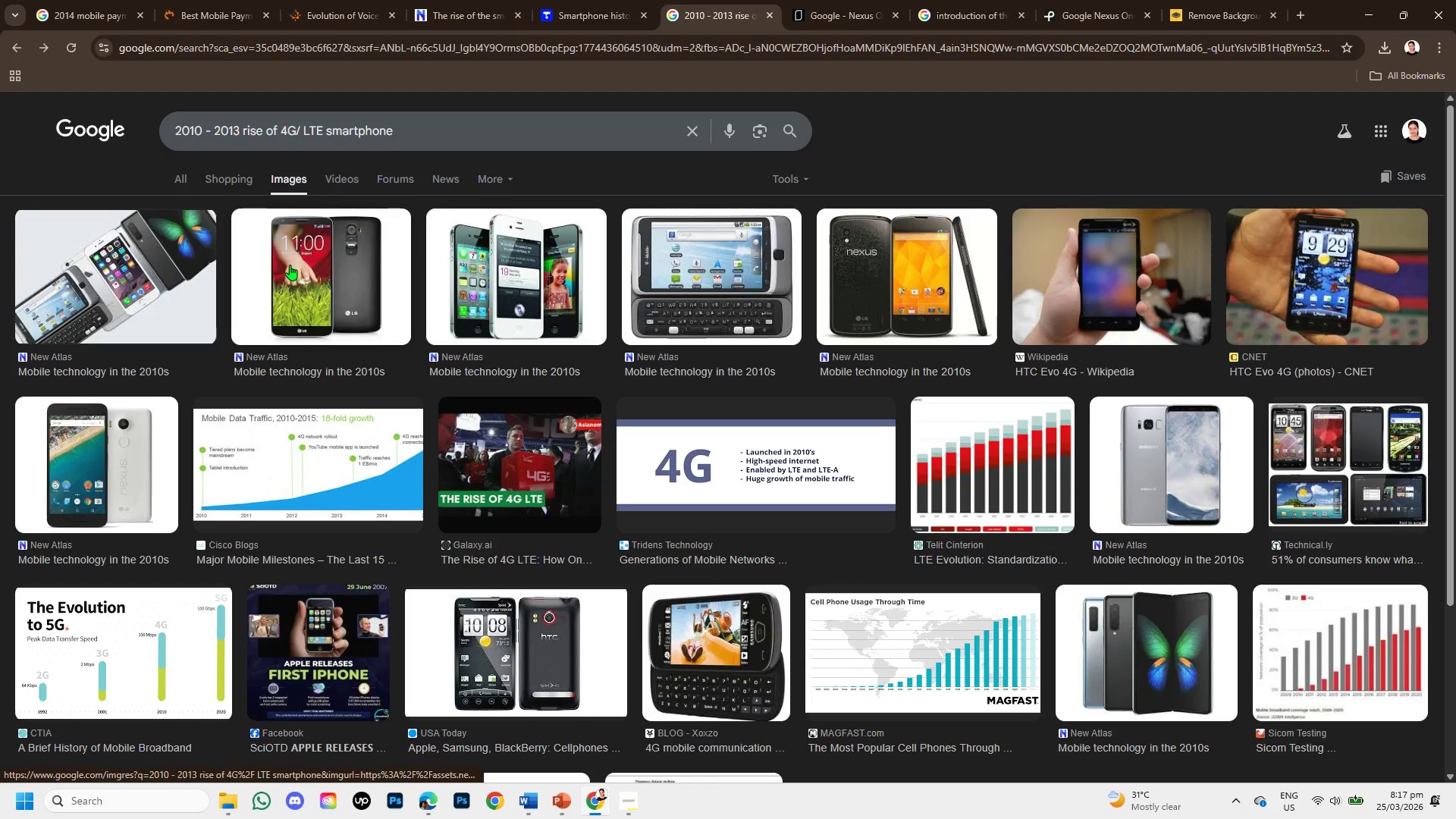 
wait(5.8)
 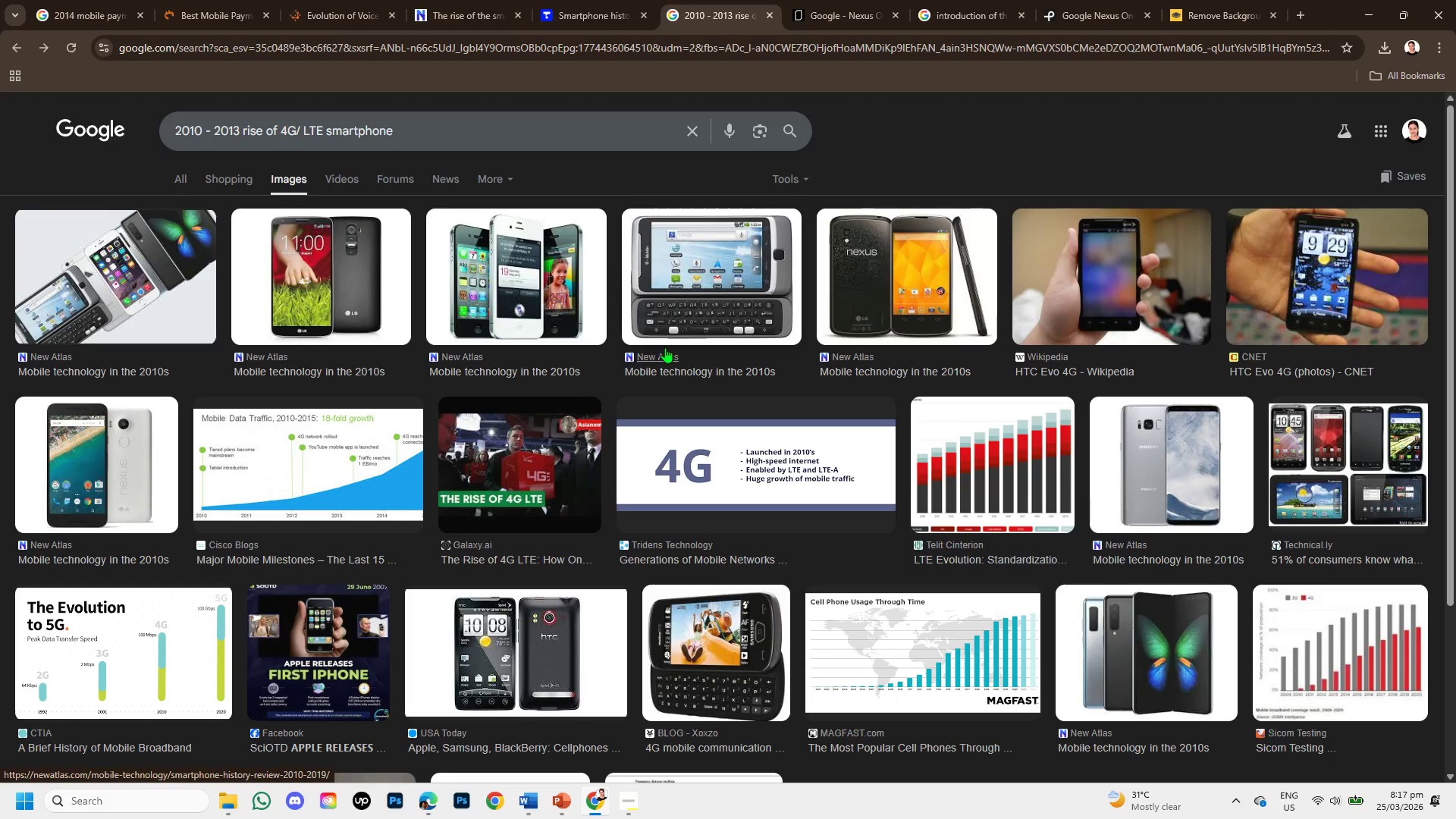 
left_click([297, 283])
 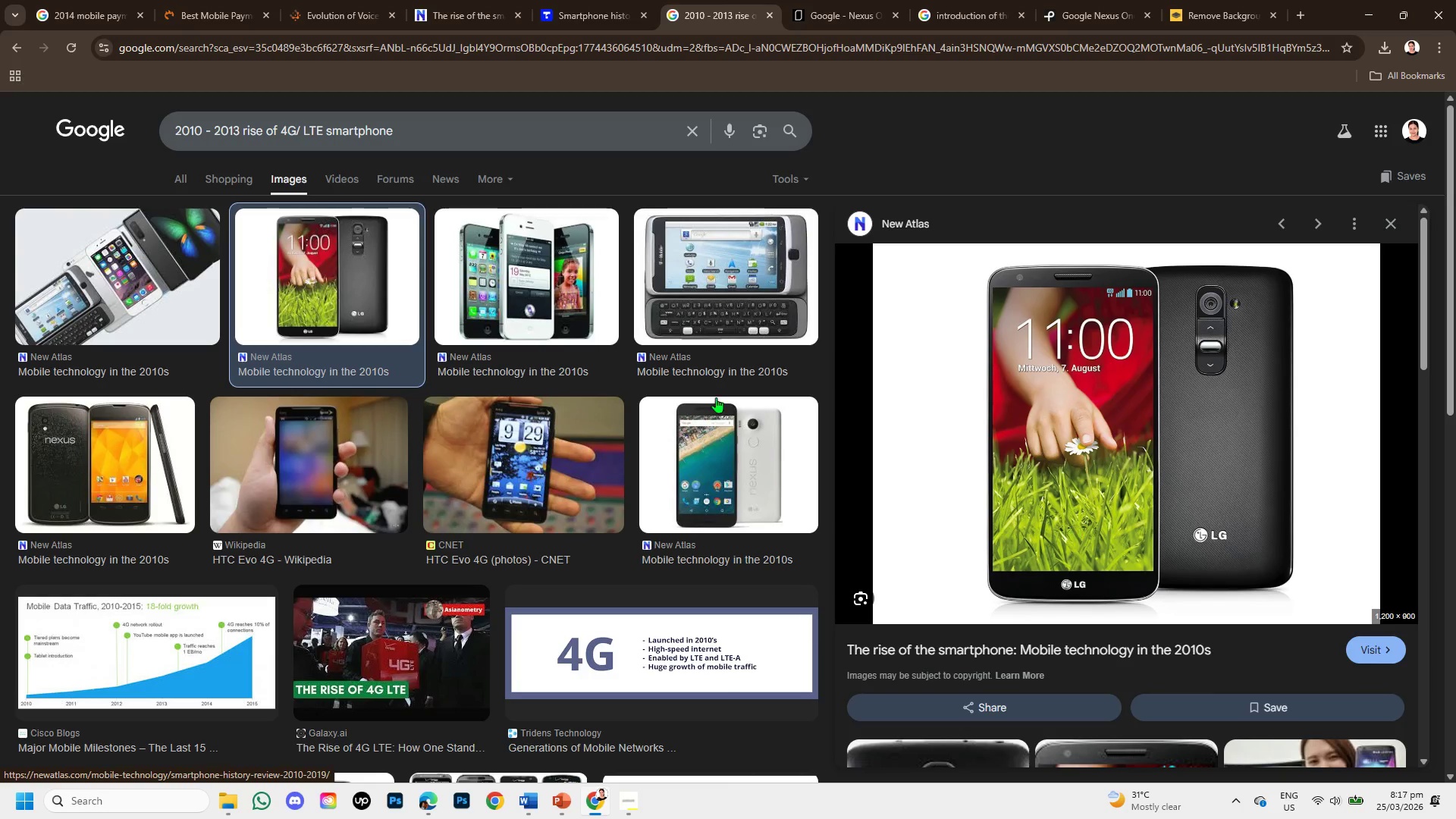 
wait(12.55)
 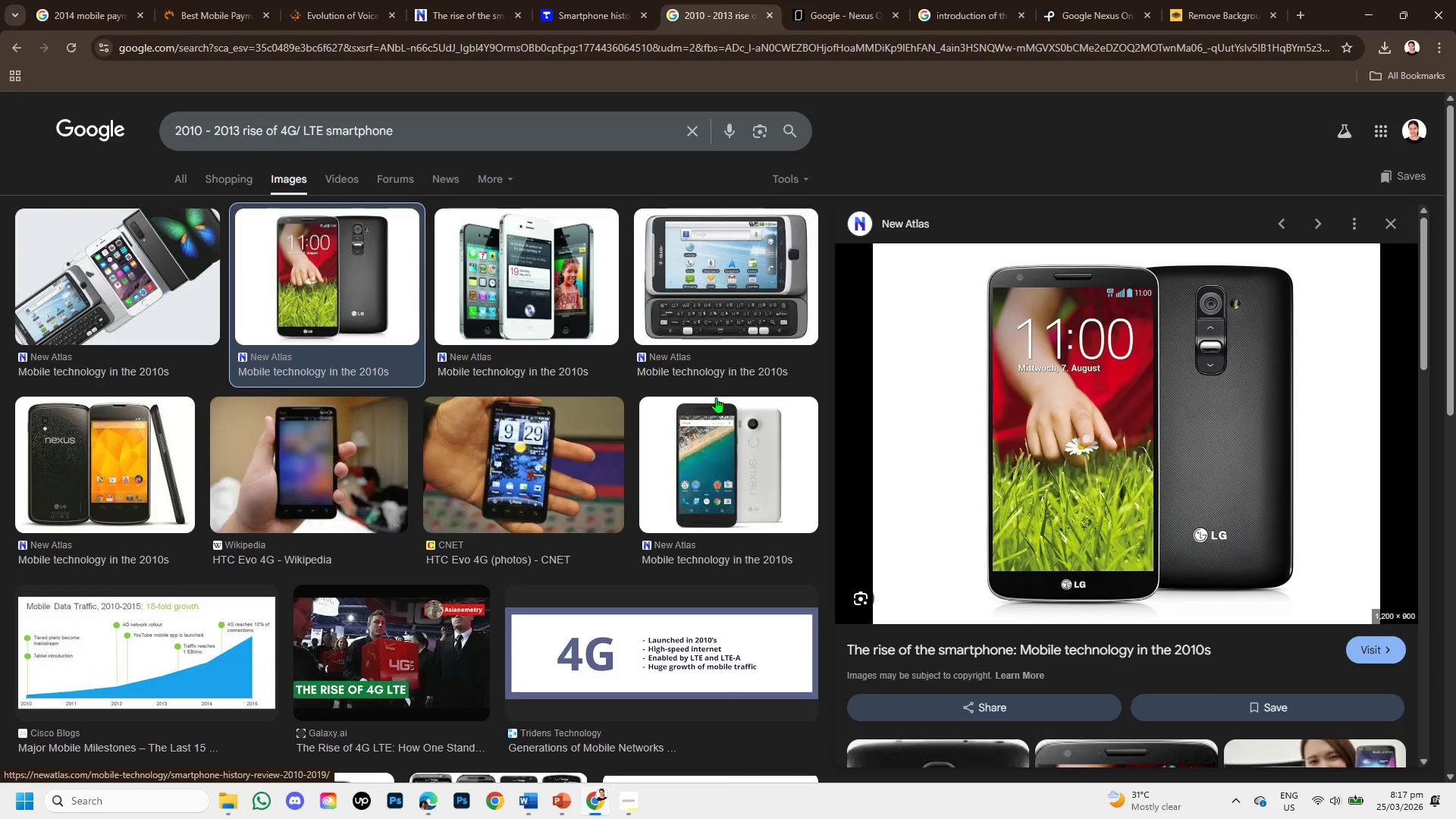 
left_click([1387, 221])
 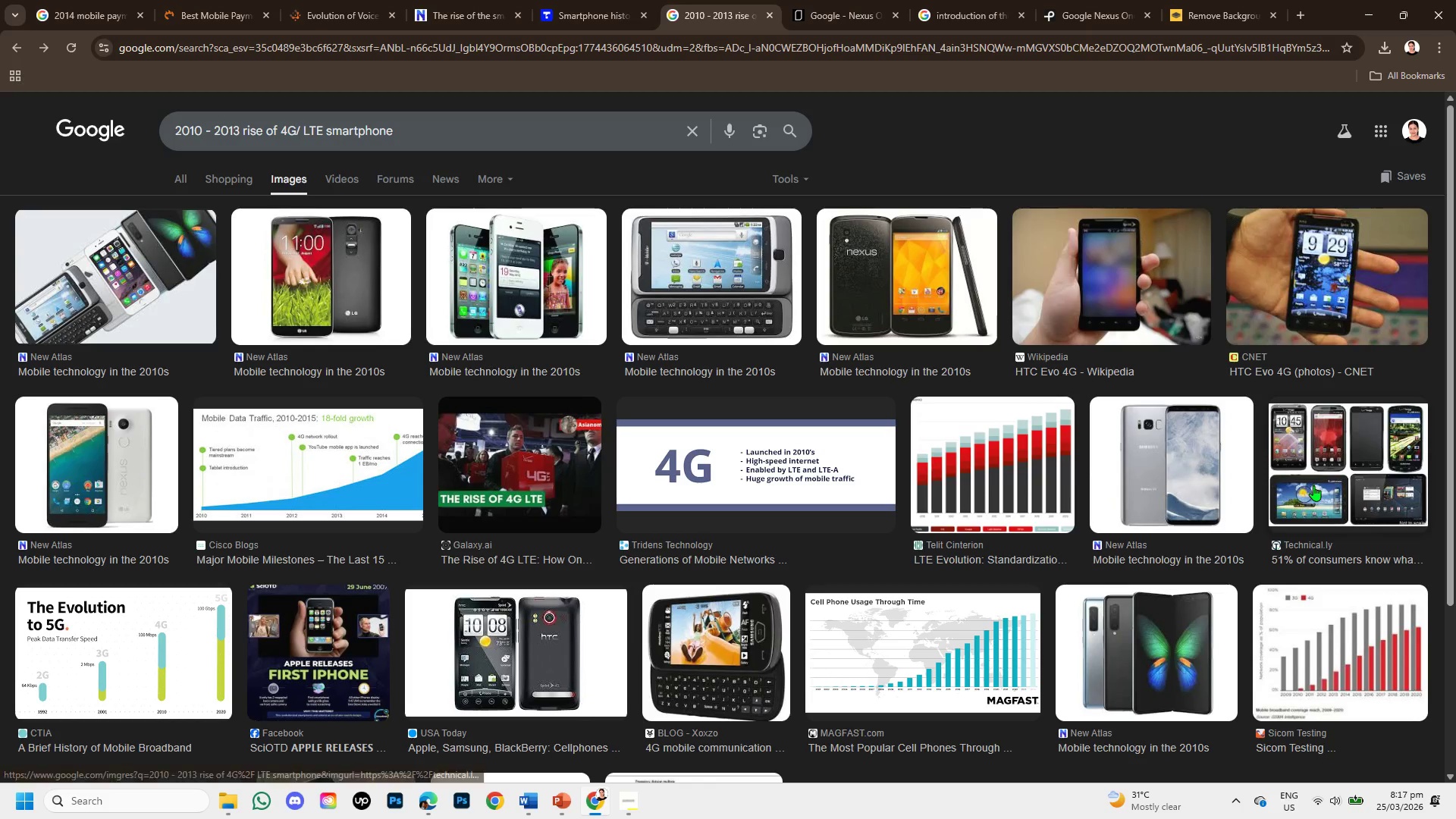 
scroll: coordinate [1170, 488], scroll_direction: down, amount: 2.0
 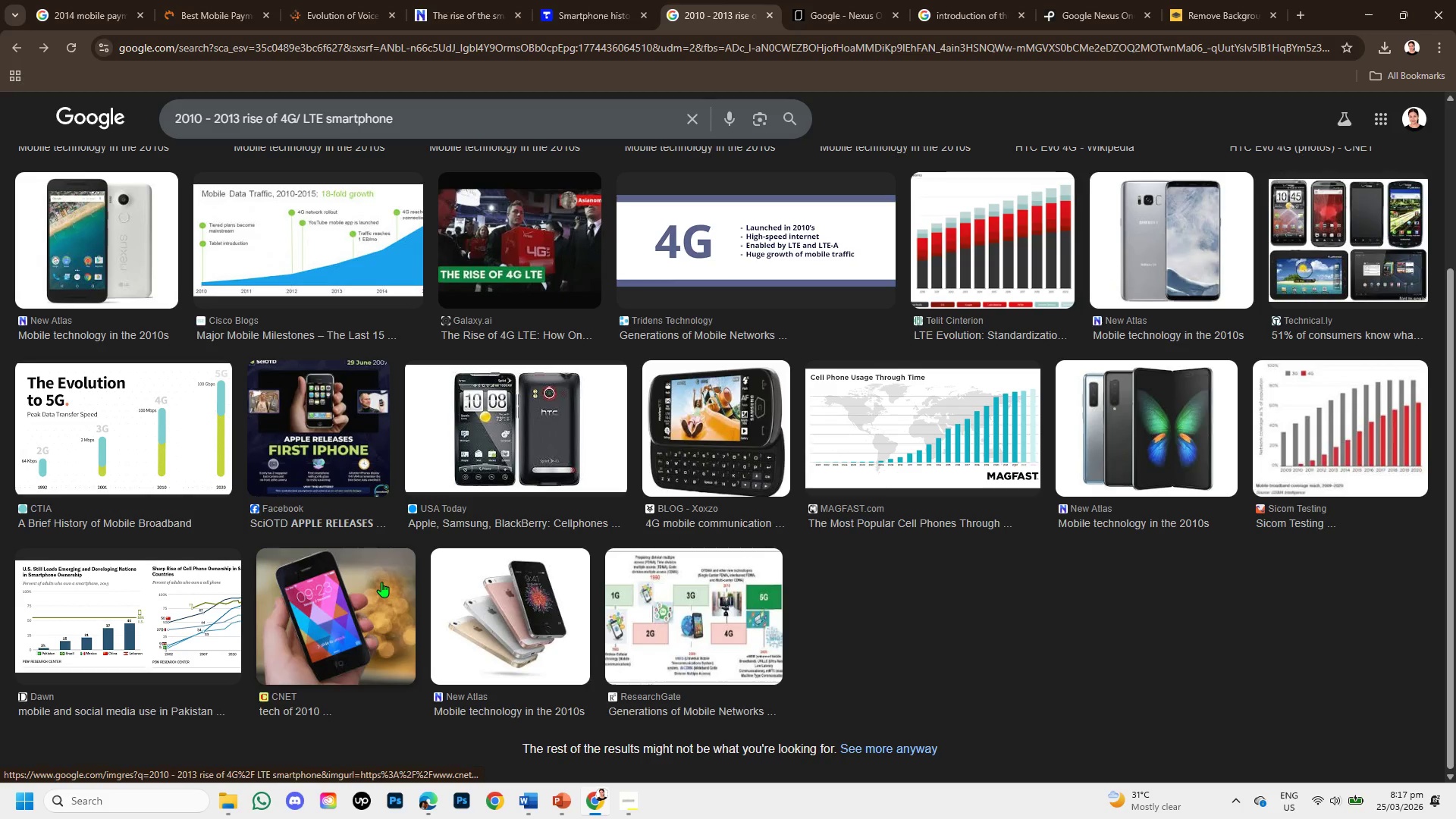 
scroll: coordinate [381, 582], scroll_direction: up, amount: 4.0
 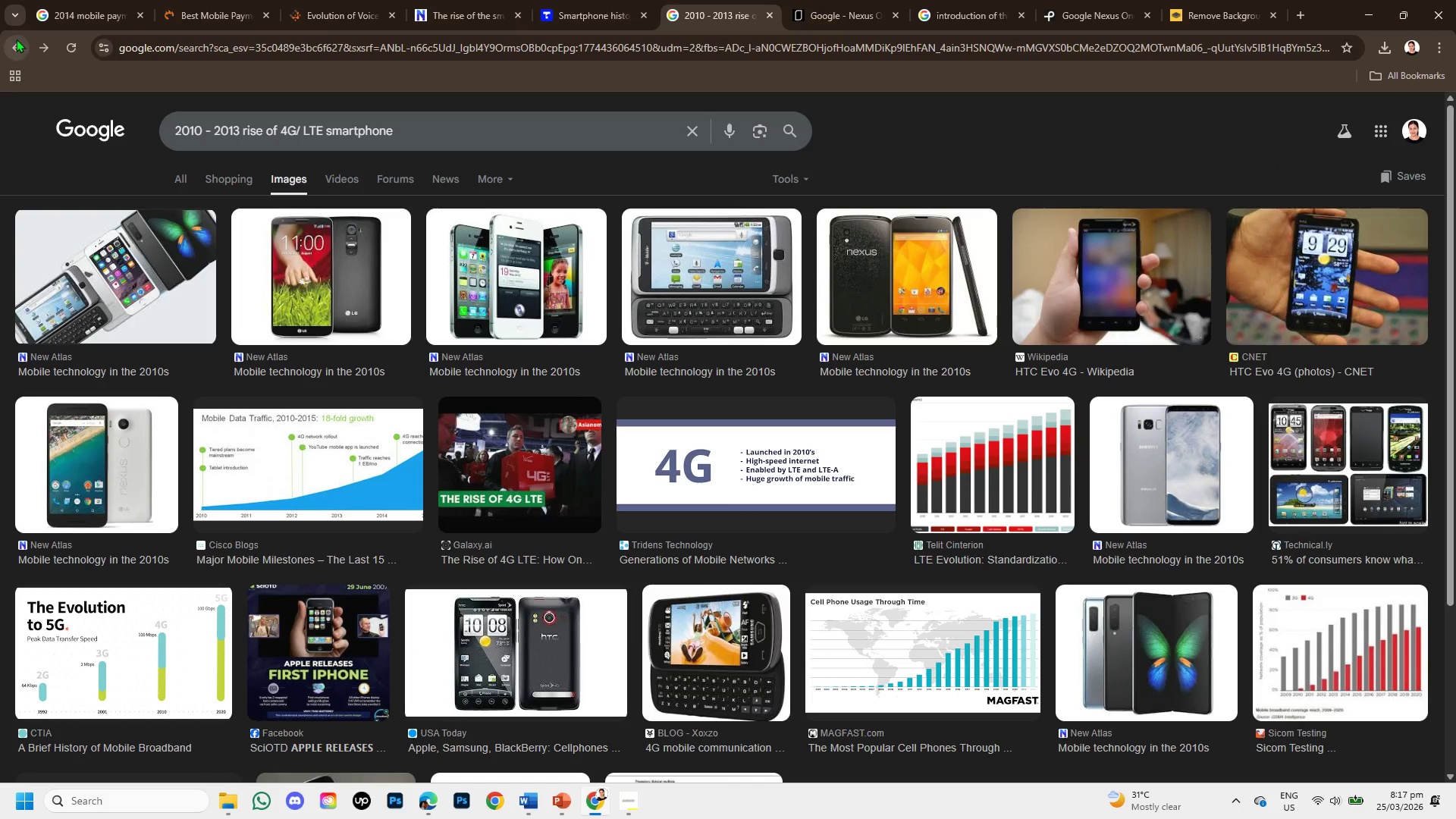 
left_click([14, 37])
 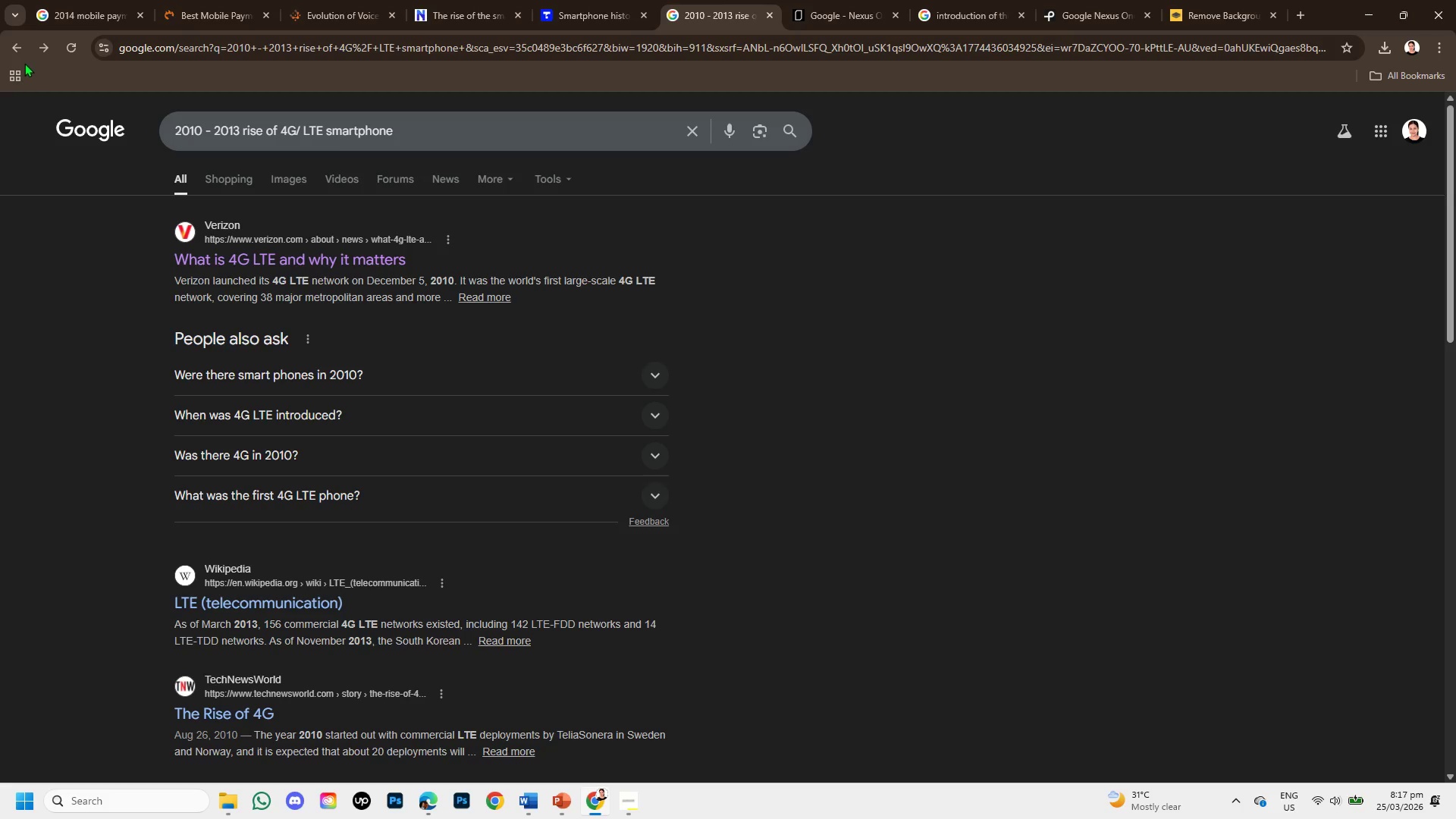 
left_click([17, 42])
 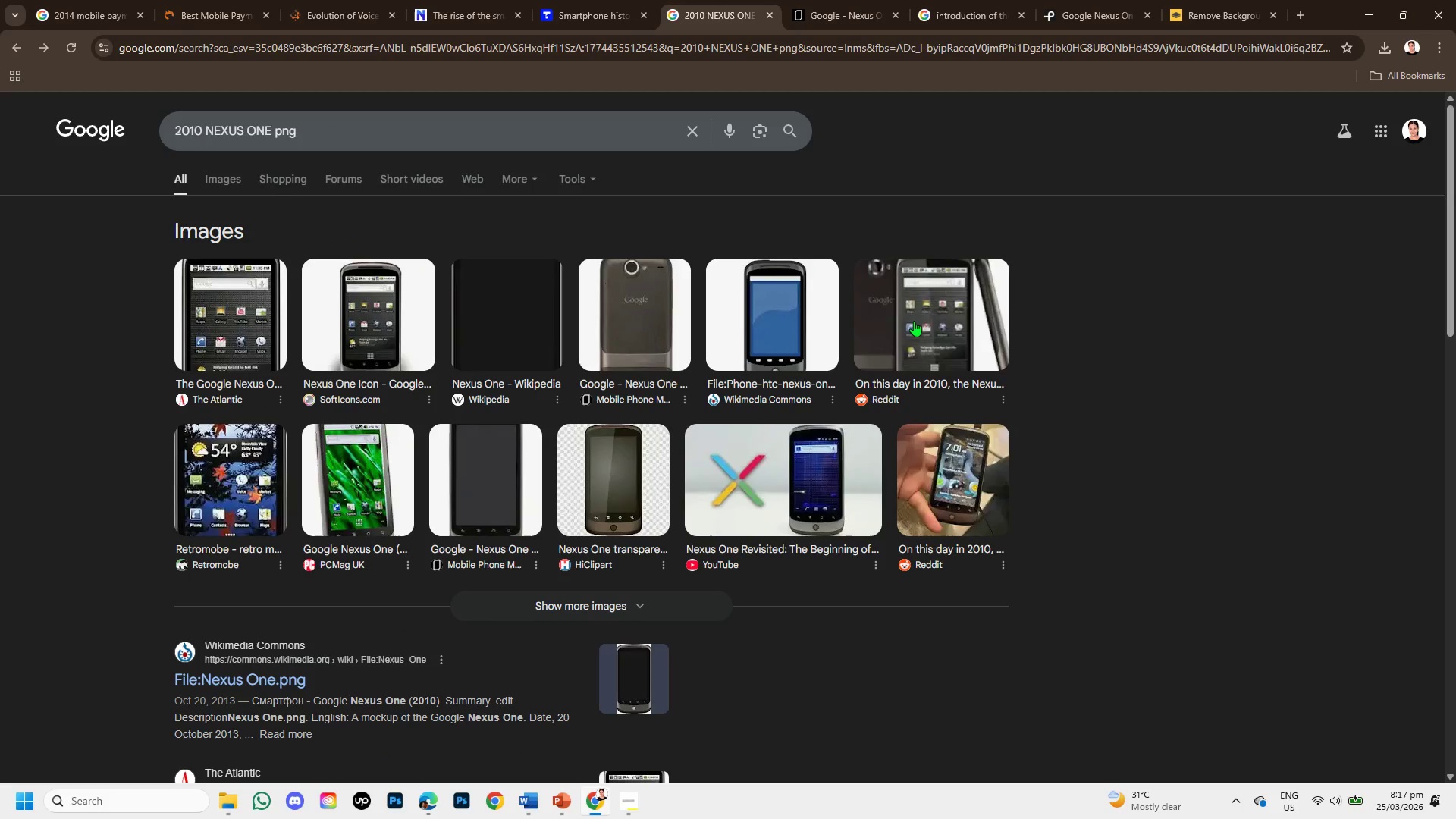 
wait(9.3)
 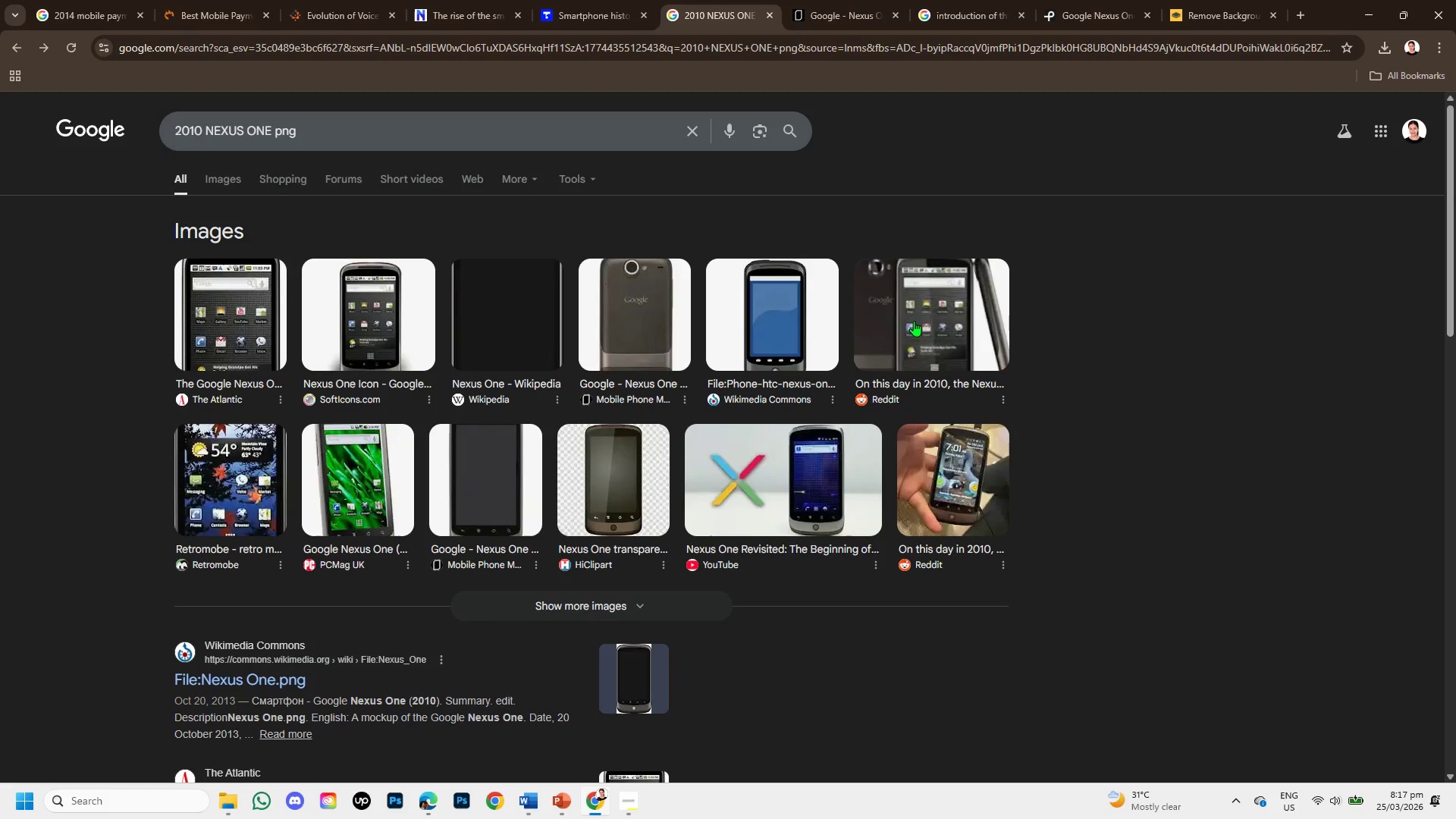 
left_click([218, 171])
 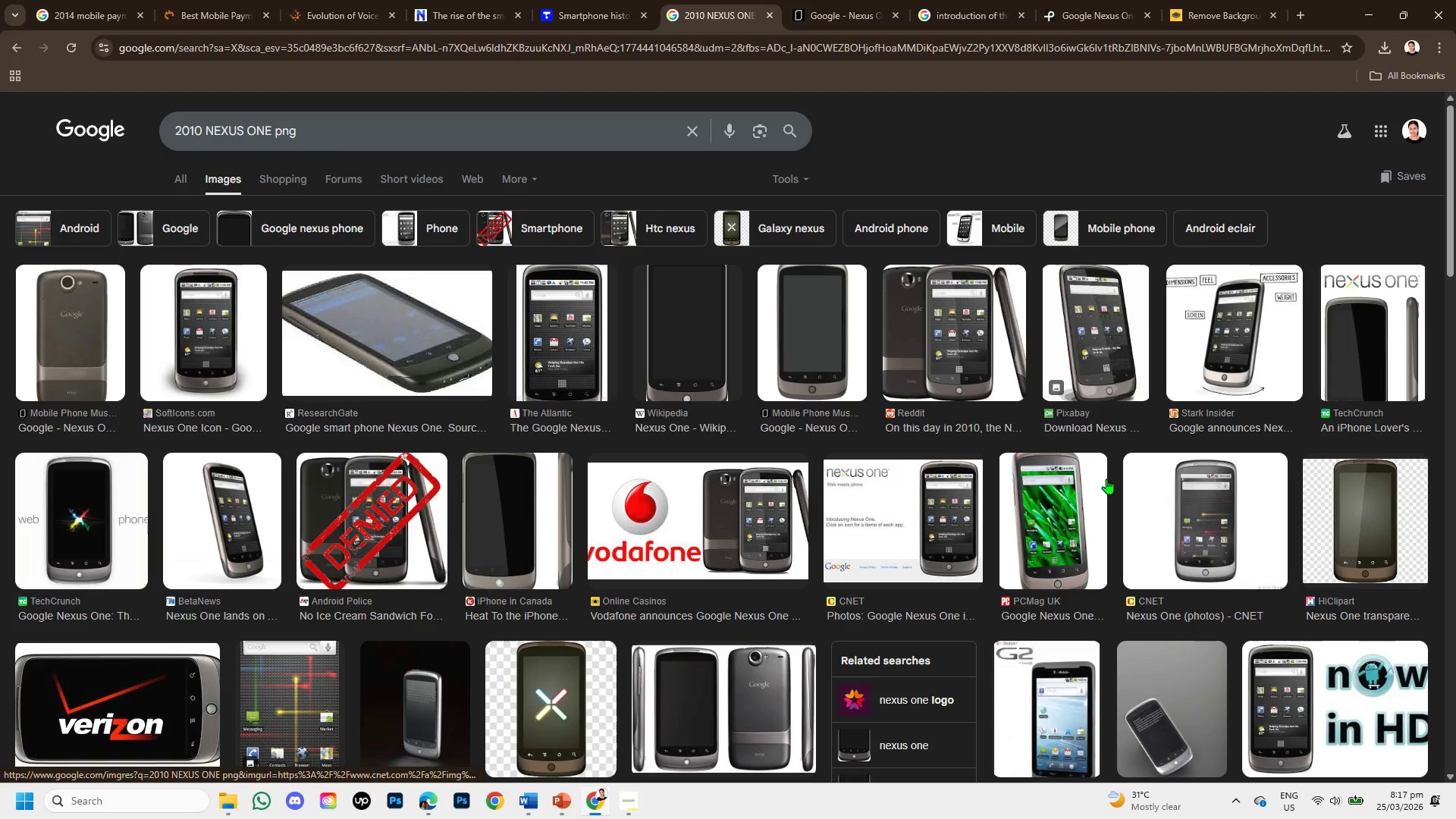 
wait(7.75)
 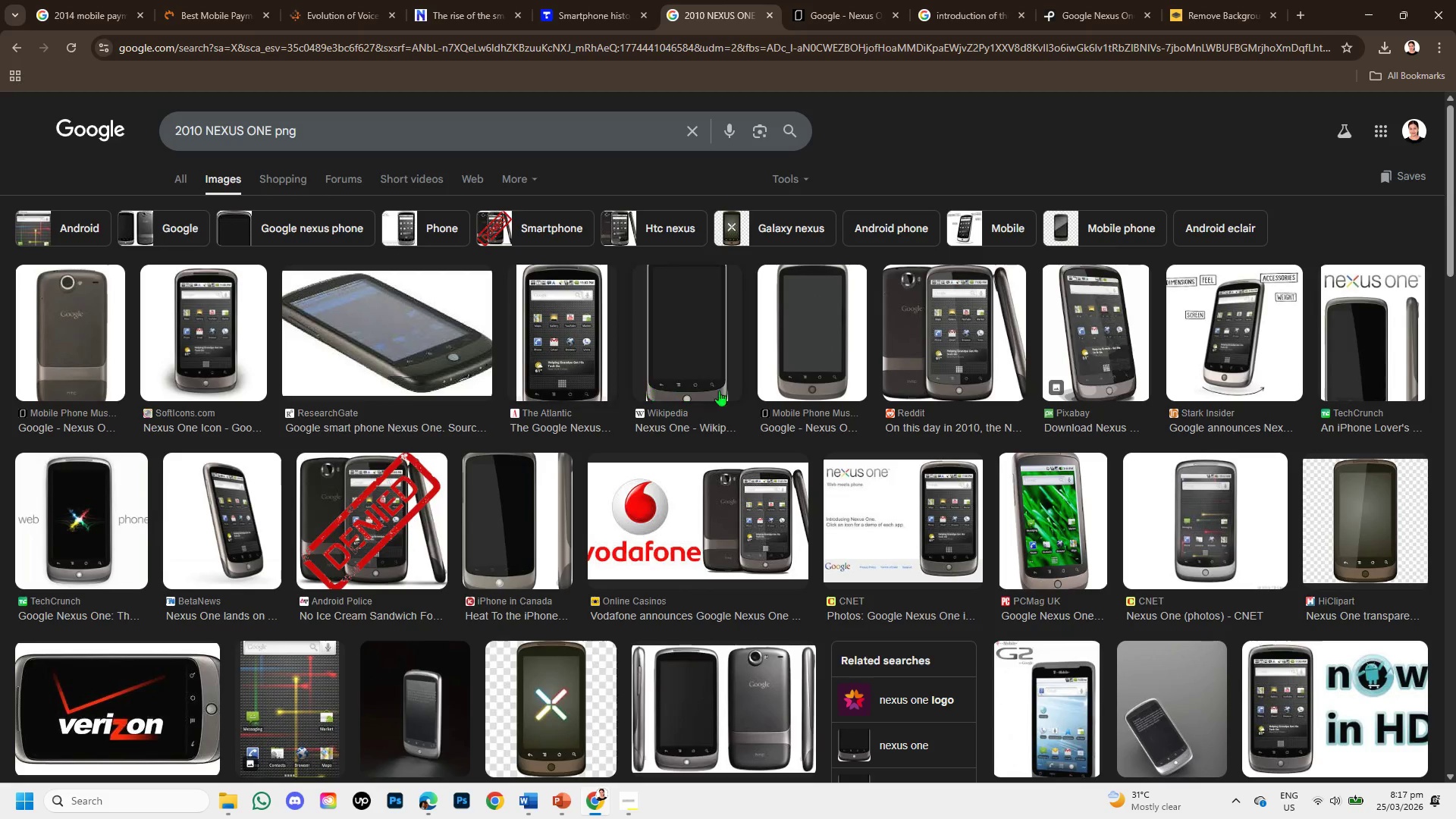 
scroll: coordinate [1079, 498], scroll_direction: down, amount: 2.0
 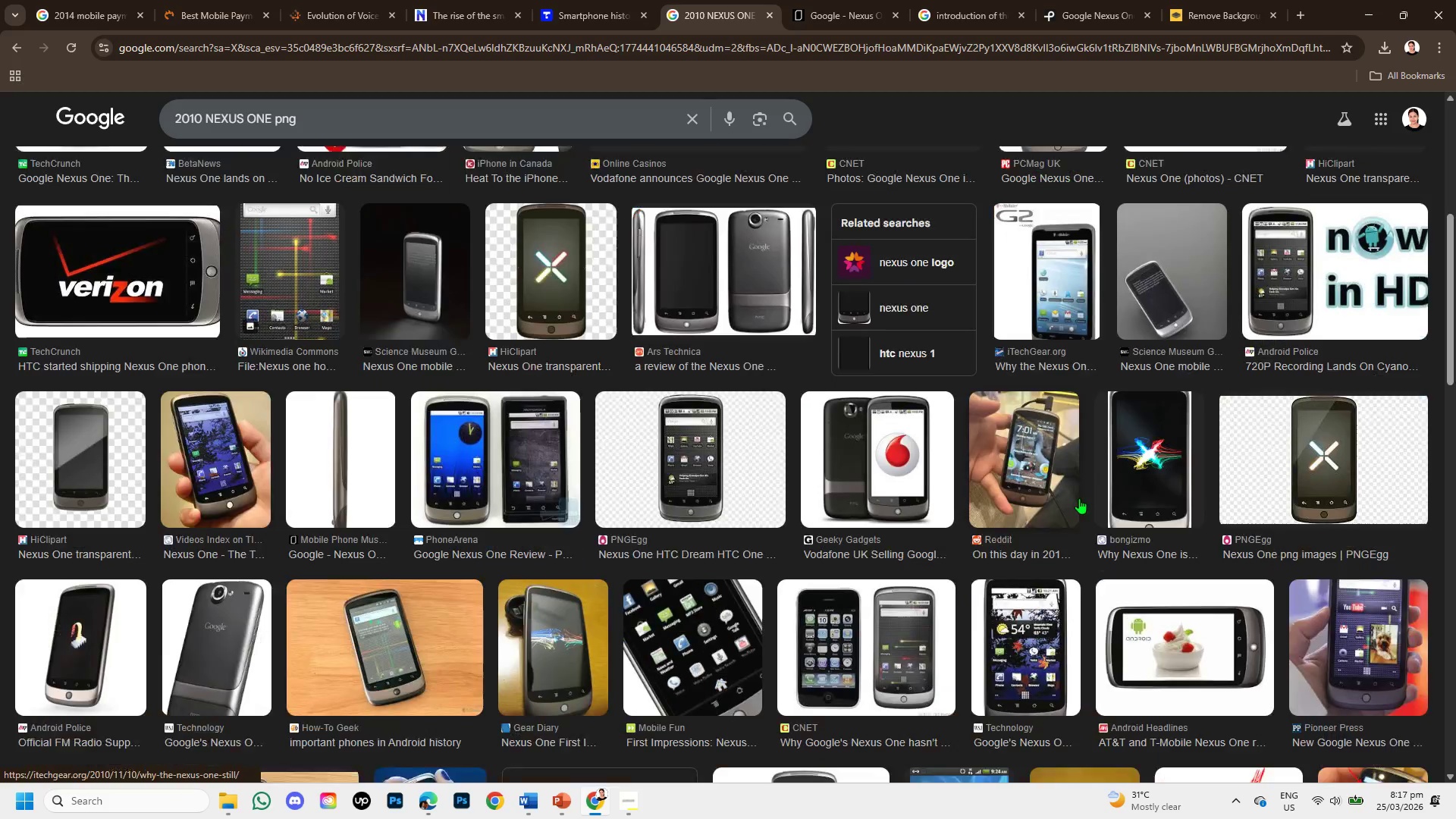 
mouse_move([1030, 484])
 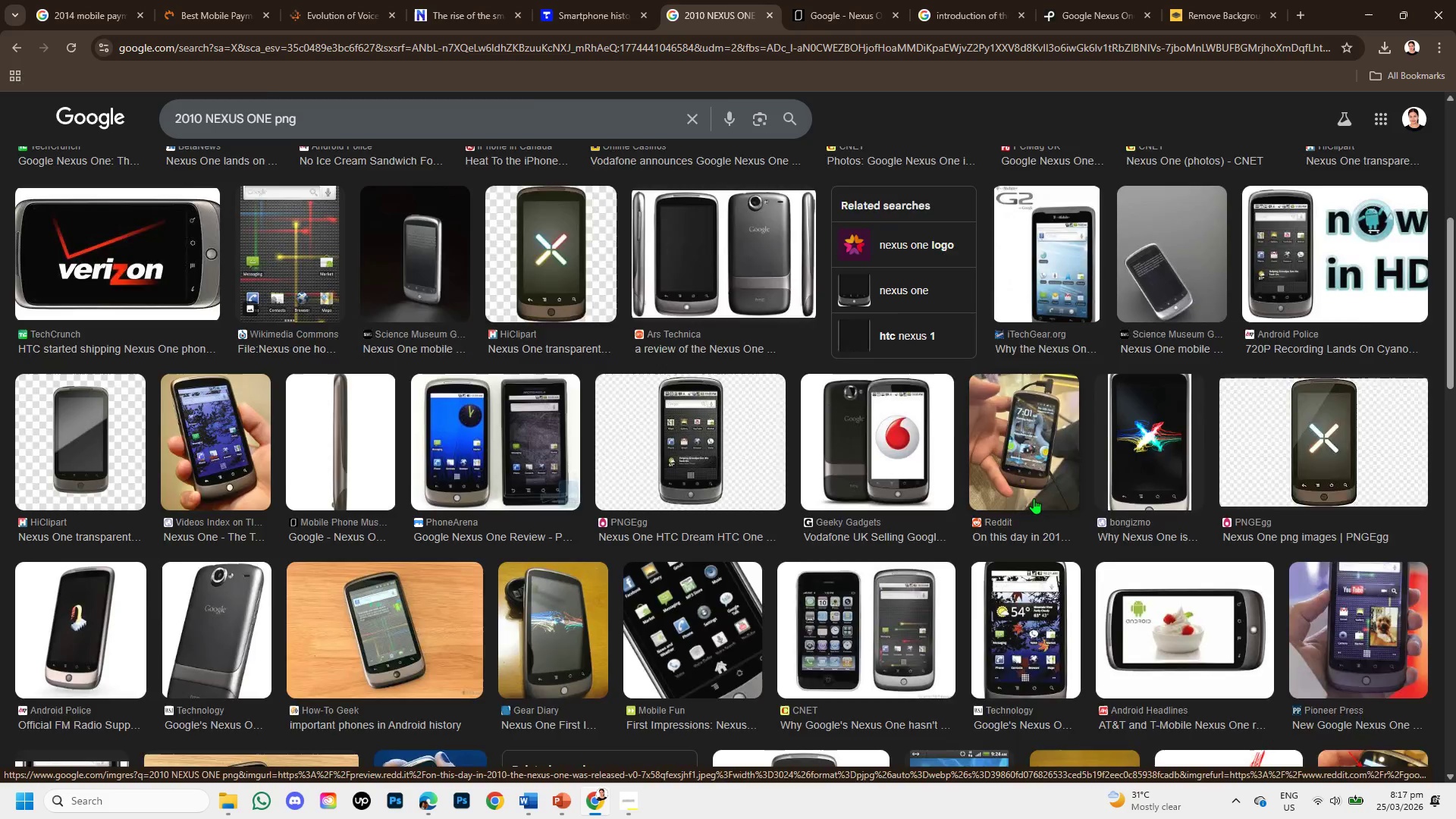 
scroll: coordinate [1034, 498], scroll_direction: up, amount: 3.0
 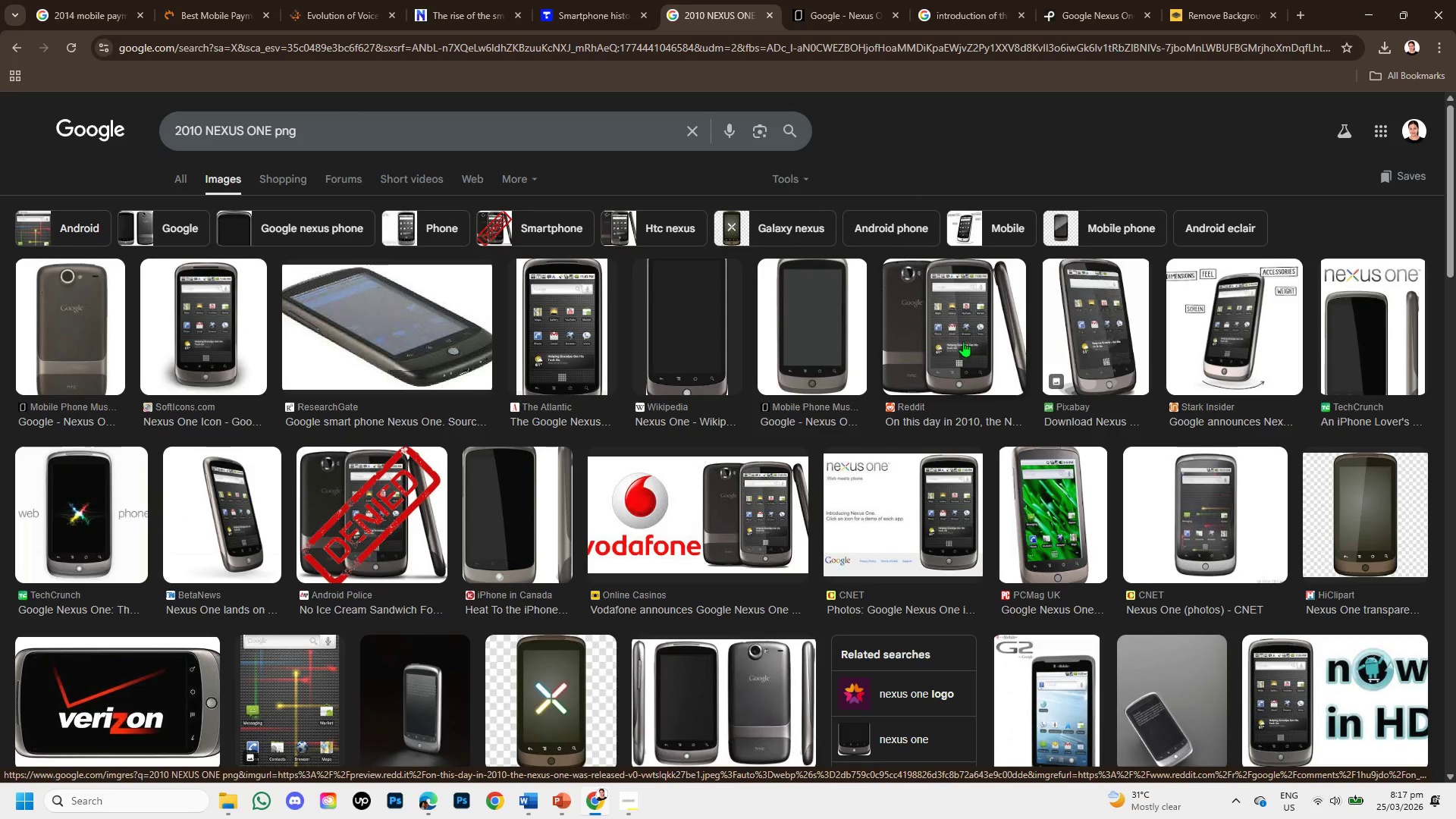 
left_click([962, 338])
 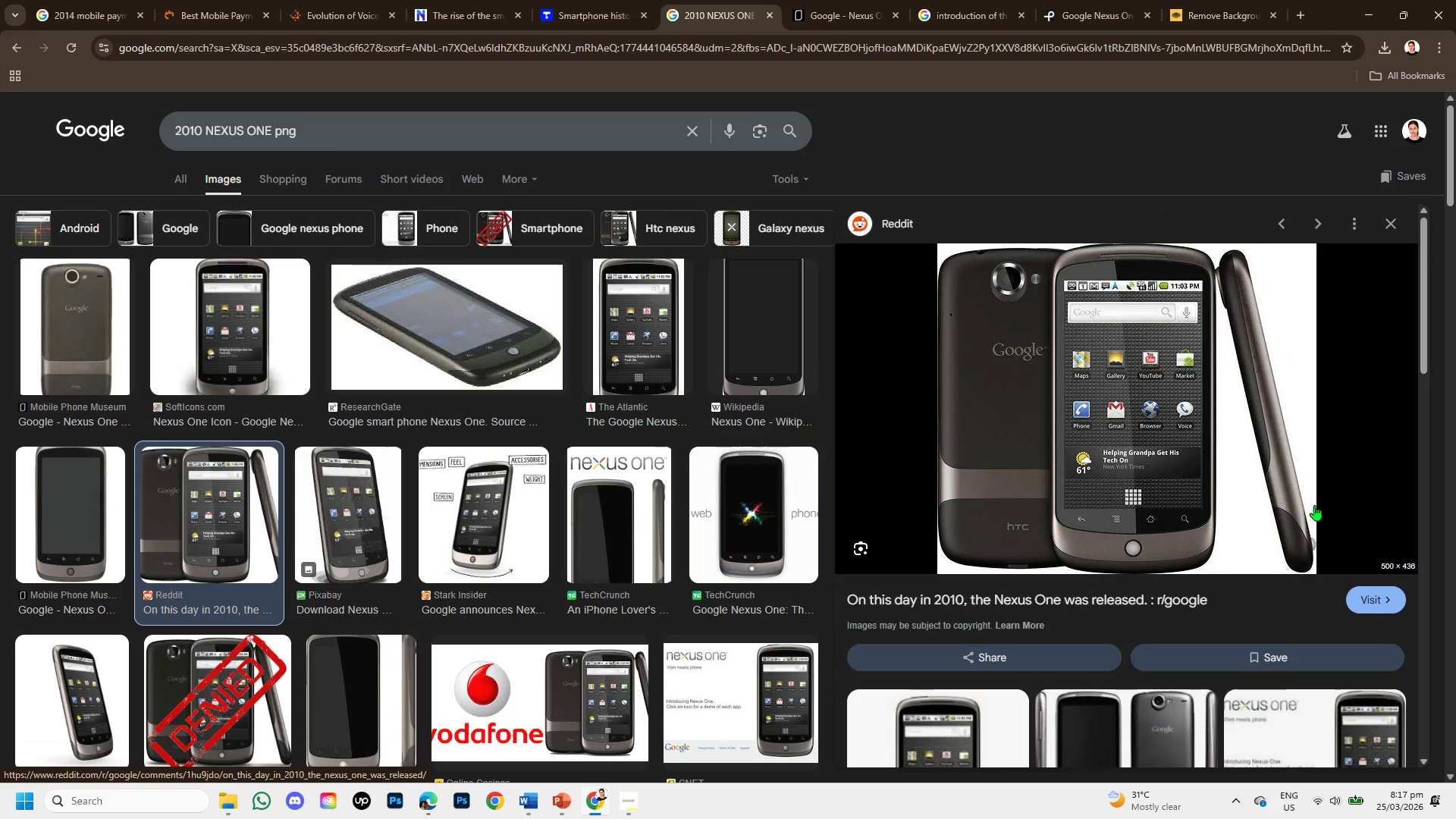 
left_click([1375, 591])
 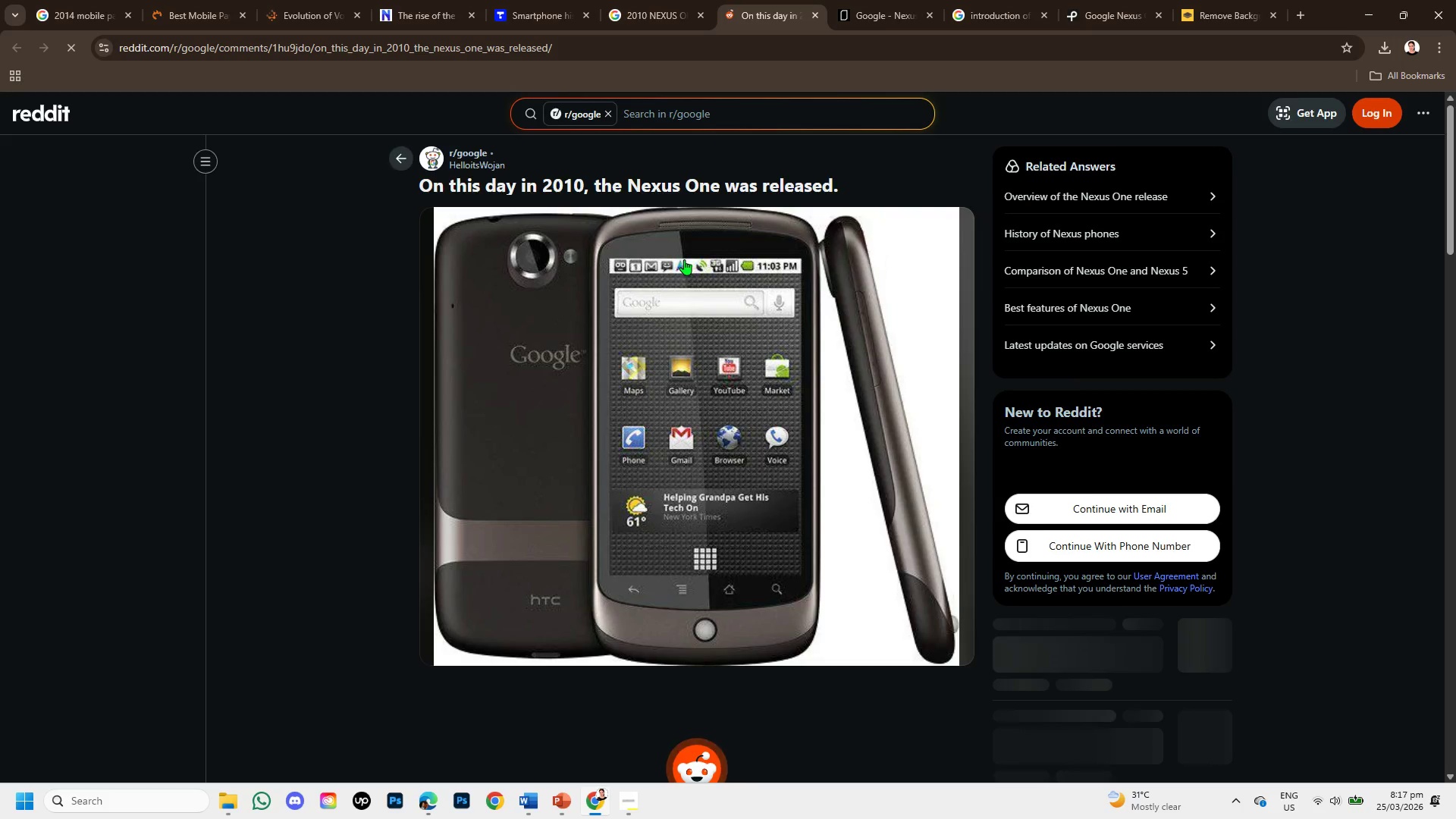 
scroll: coordinate [673, 332], scroll_direction: down, amount: 4.0
 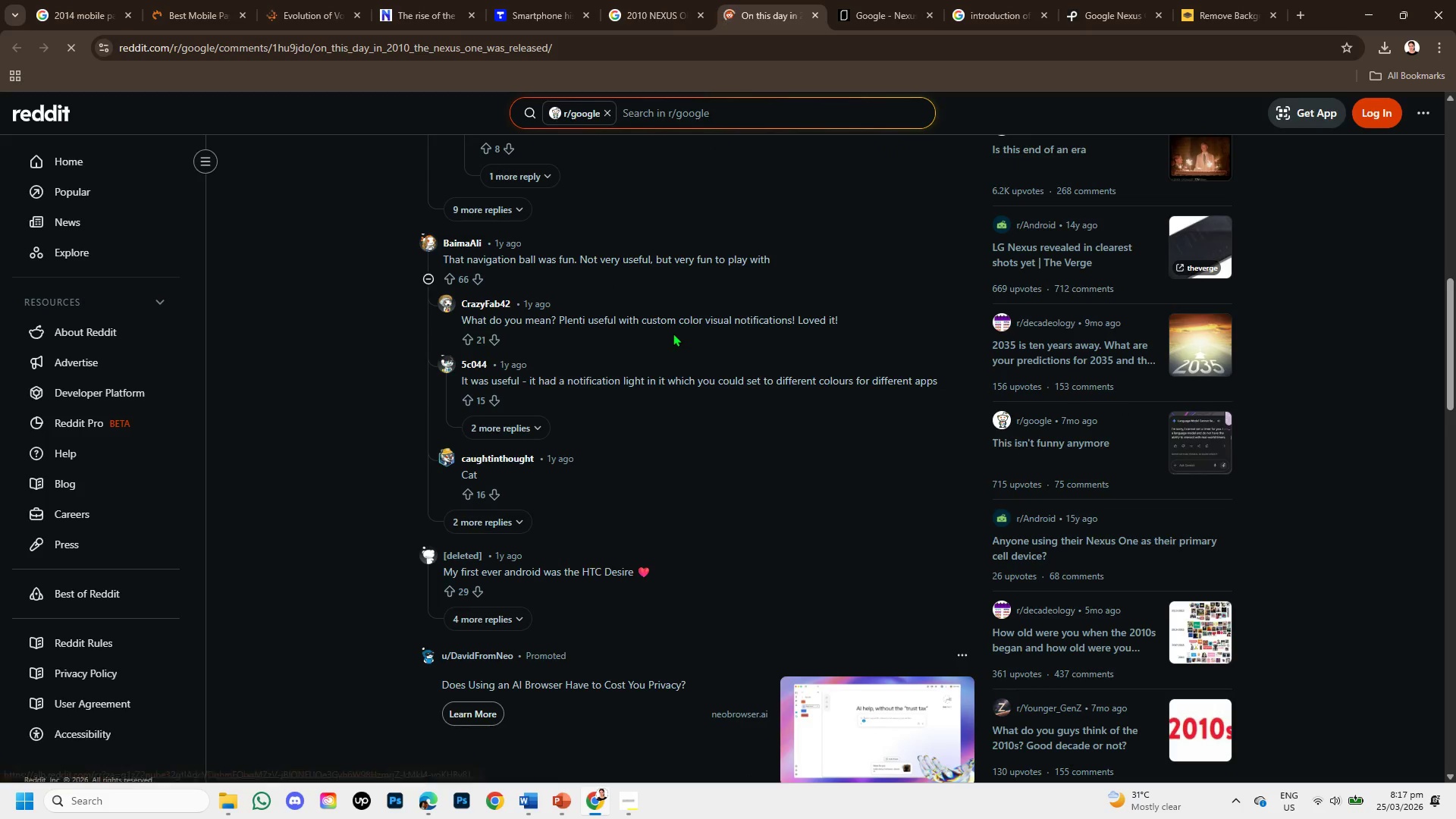 
scroll: coordinate [671, 322], scroll_direction: up, amount: 8.0
 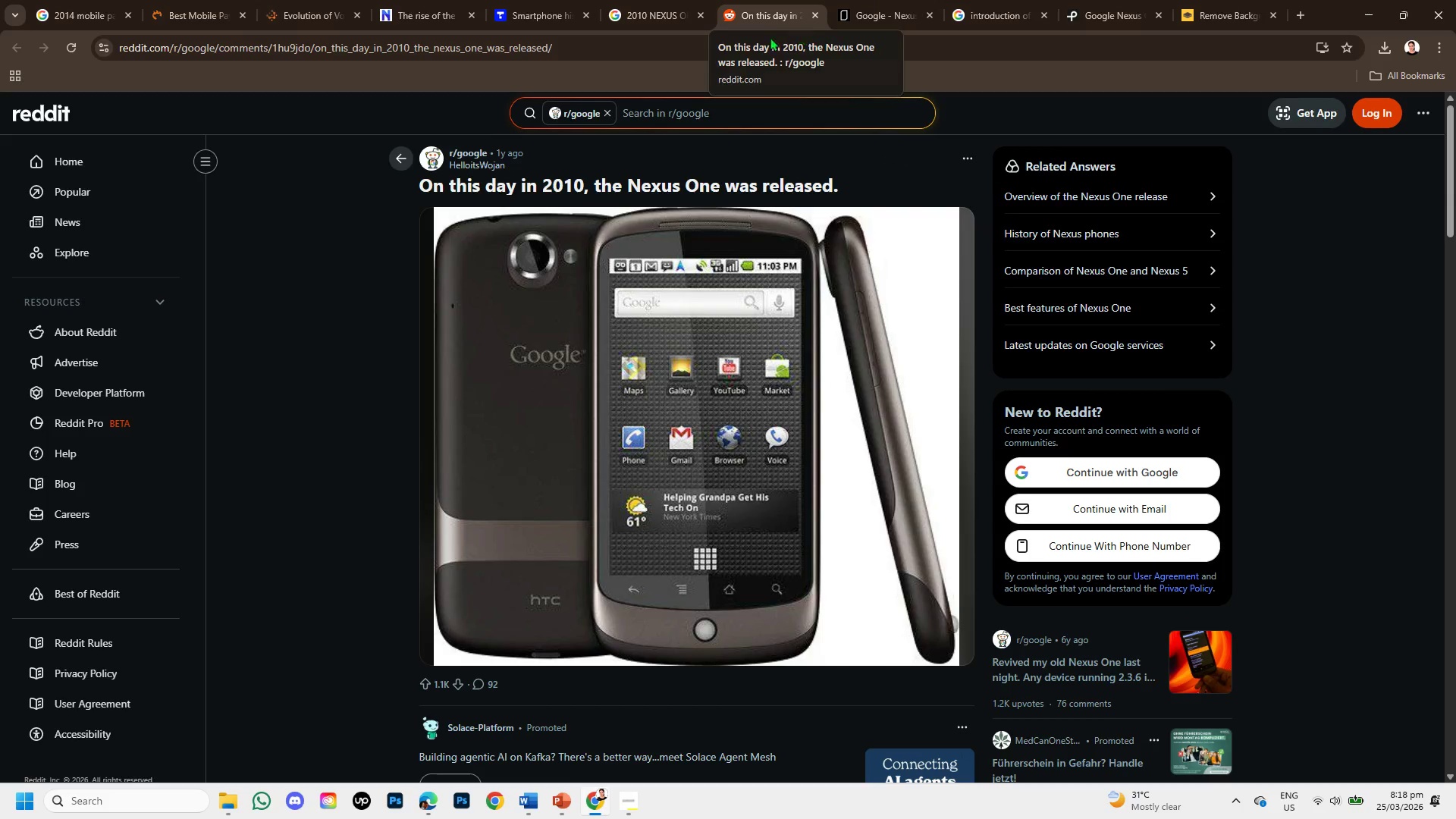 
left_click_drag(start_coordinate=[608, 48], to_coordinate=[88, 40])
 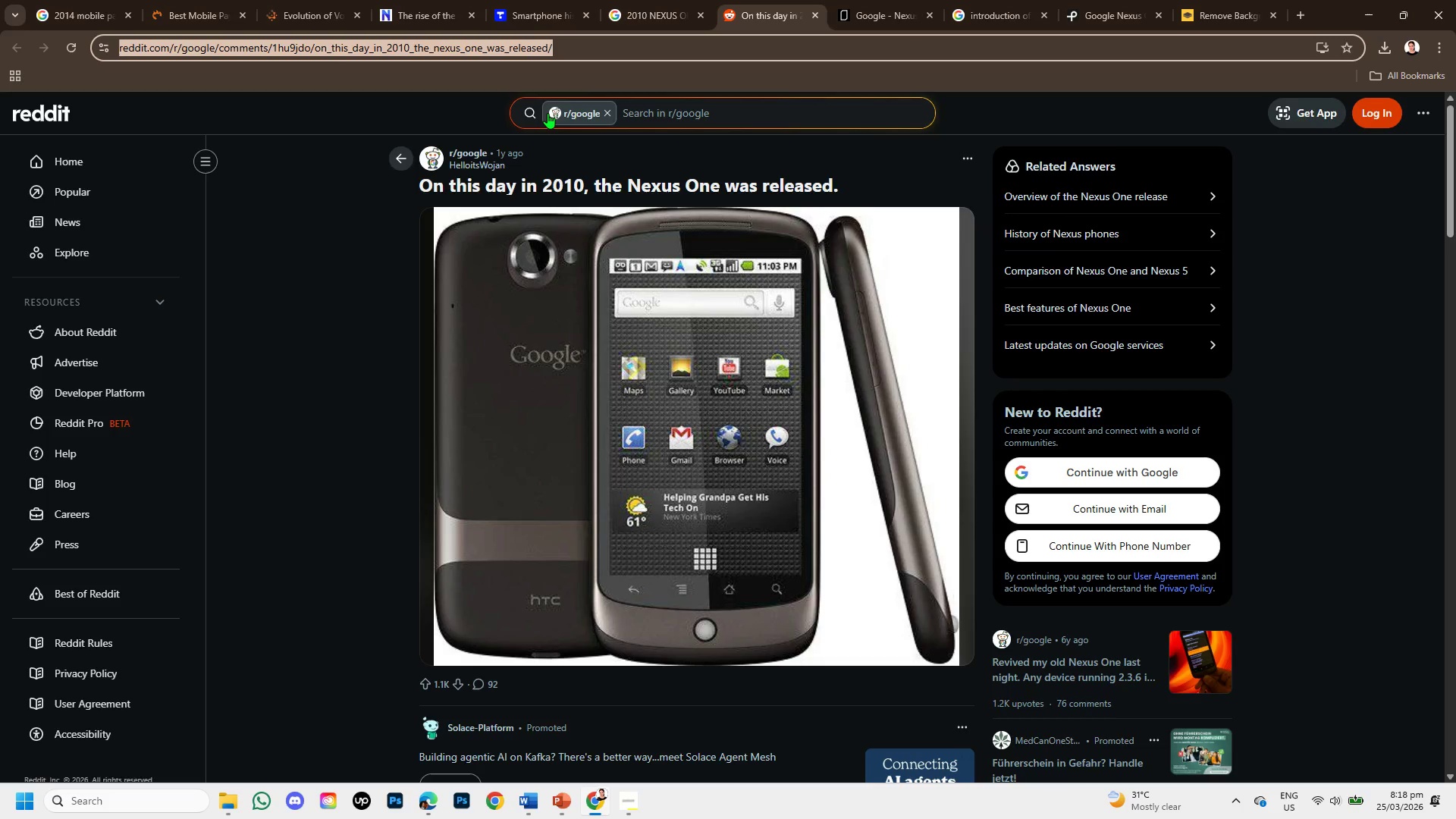 
key(Control+C)
 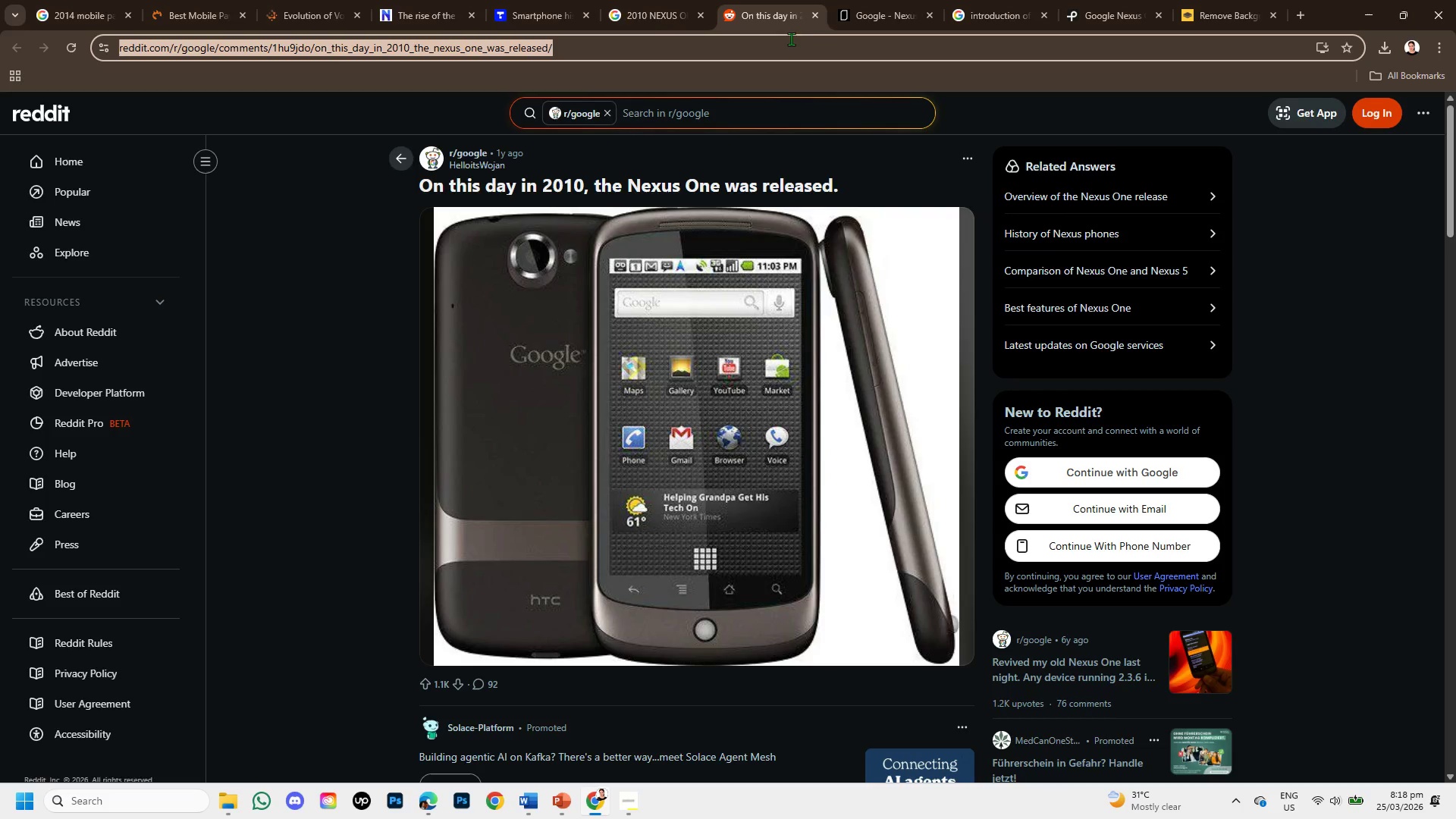 
left_click([811, 10])
 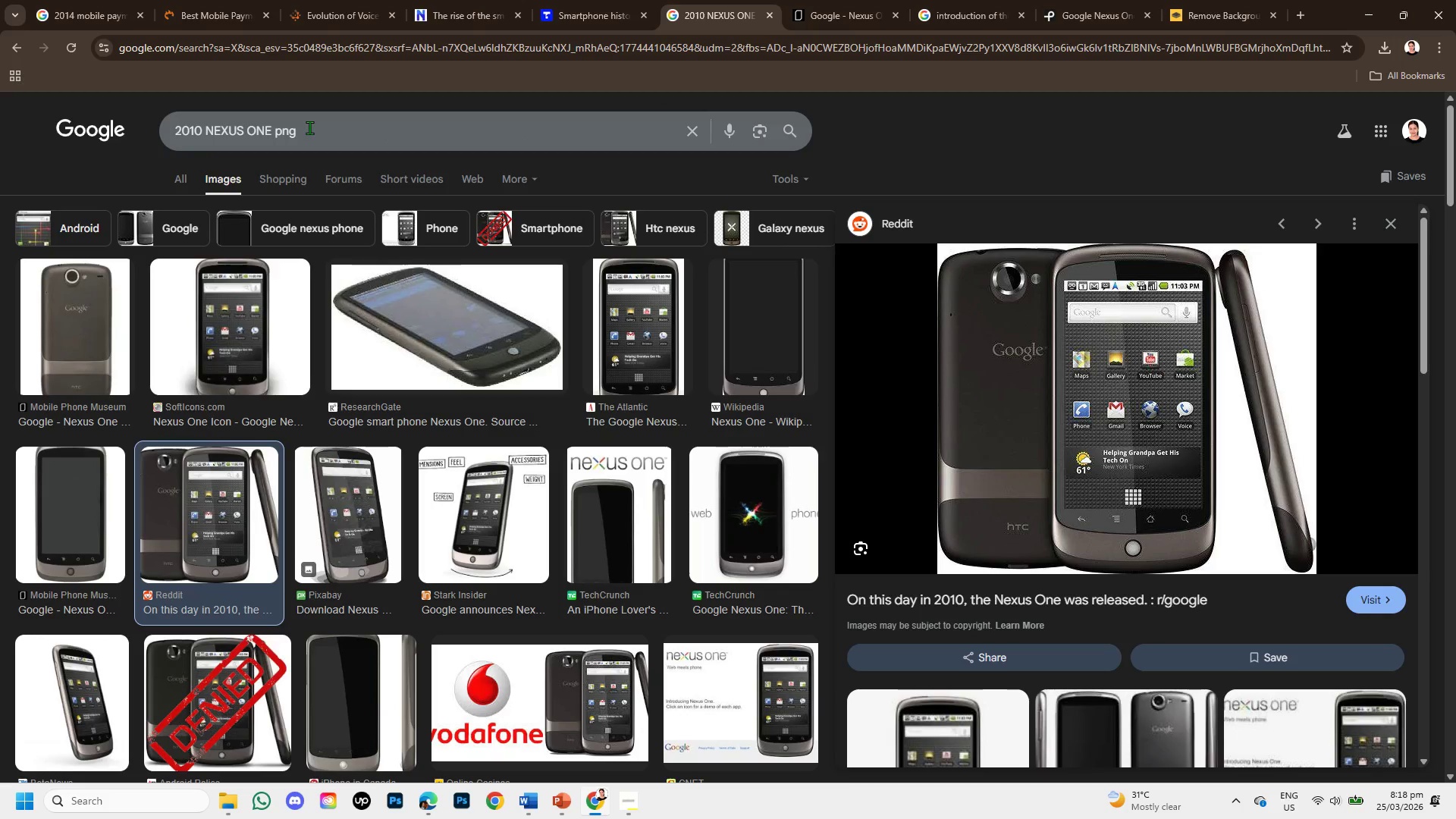 
wait(5.51)
 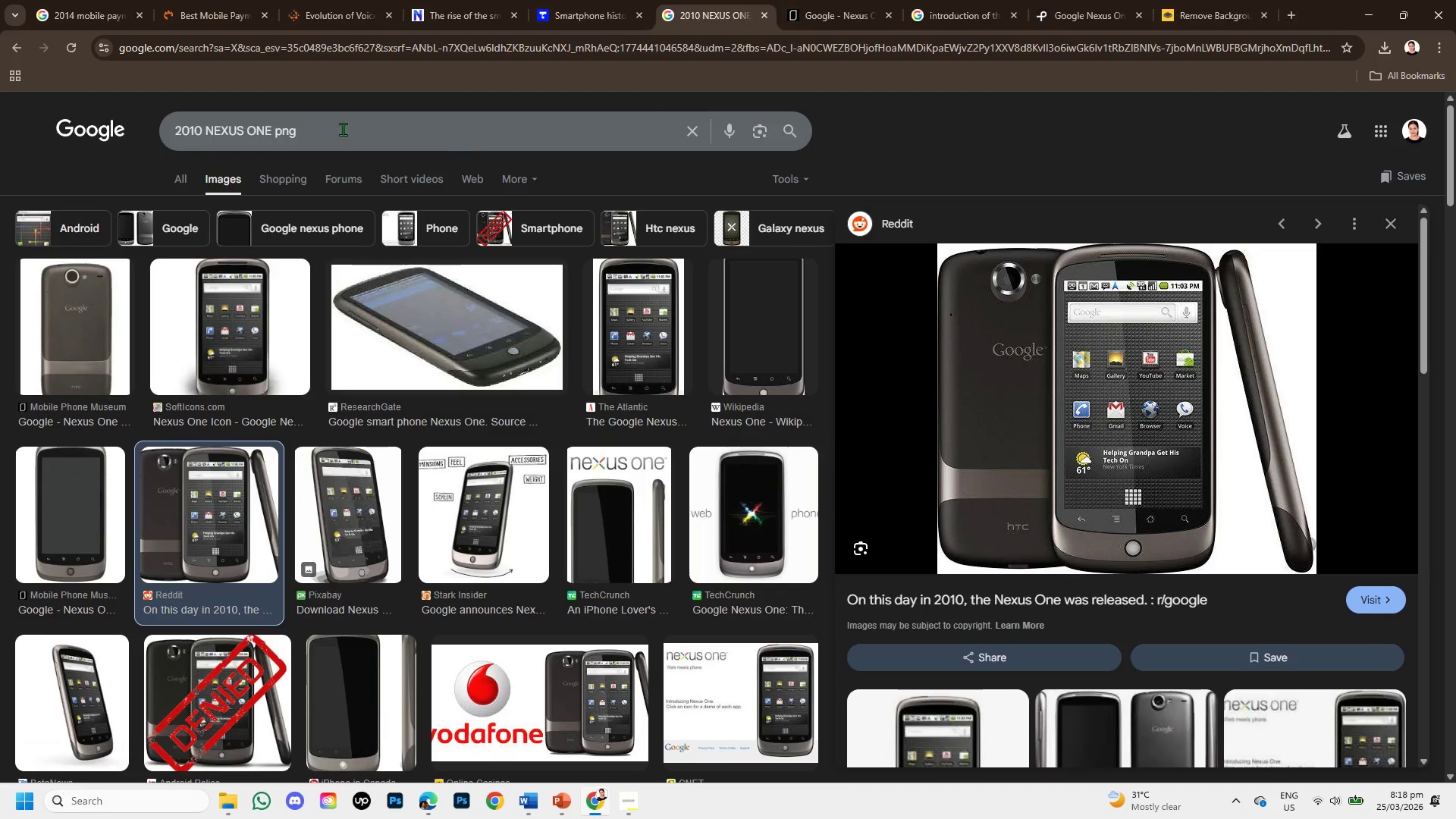 
scroll: coordinate [963, 608], scroll_direction: down, amount: 7.0
 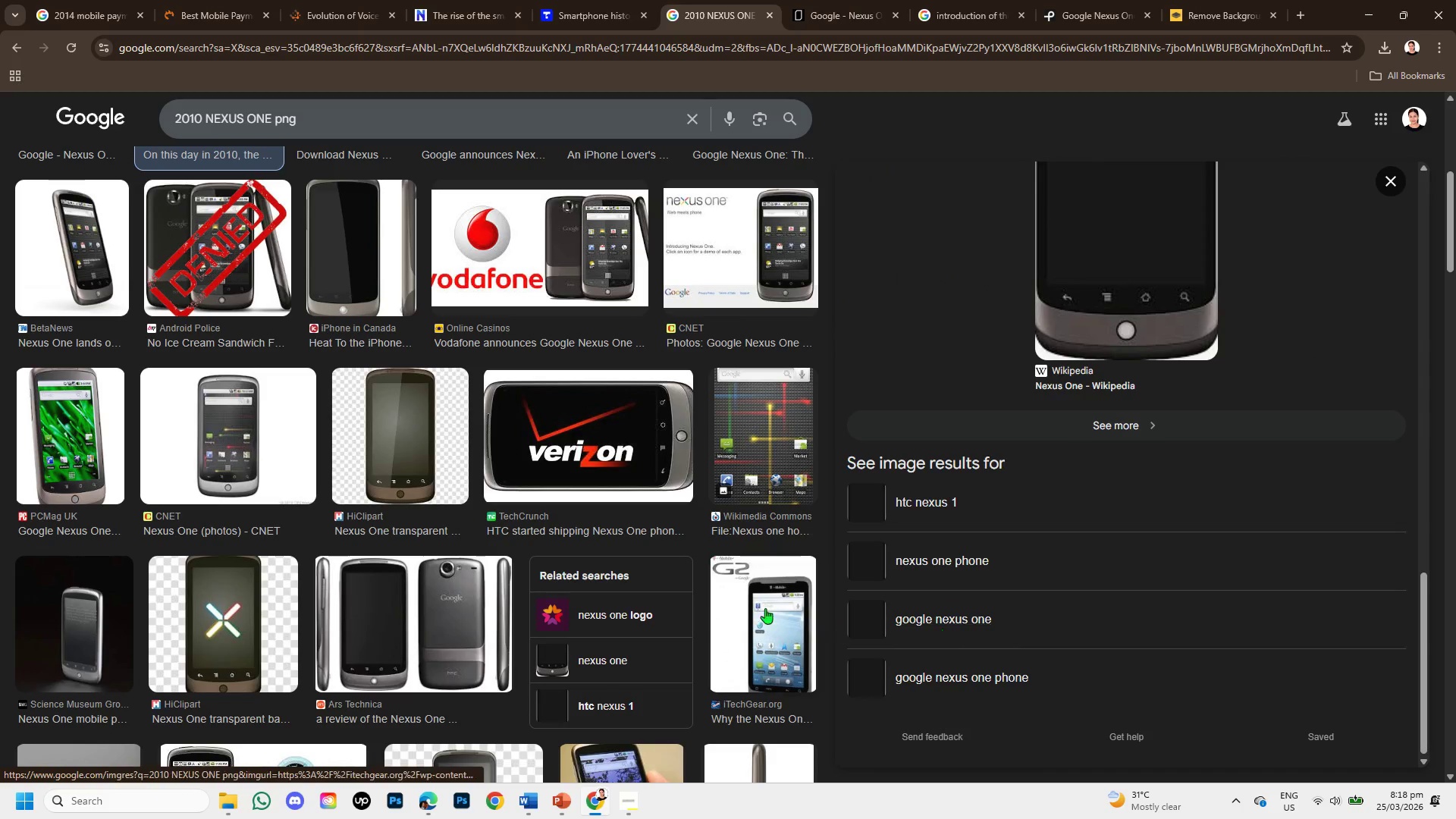 
scroll: coordinate [242, 587], scroll_direction: down, amount: 6.0
 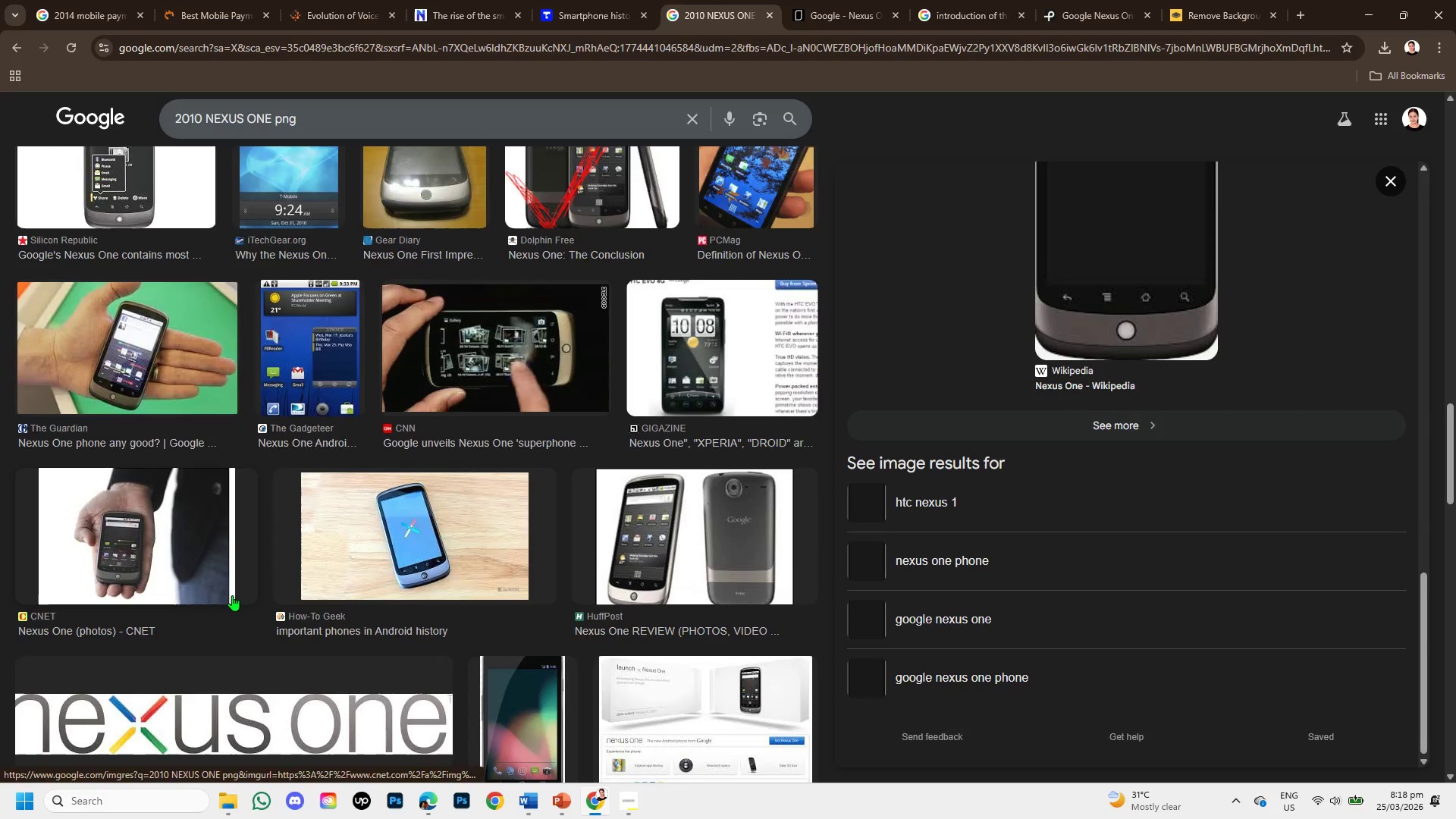 
scroll: coordinate [232, 595], scroll_direction: down, amount: 1.0
 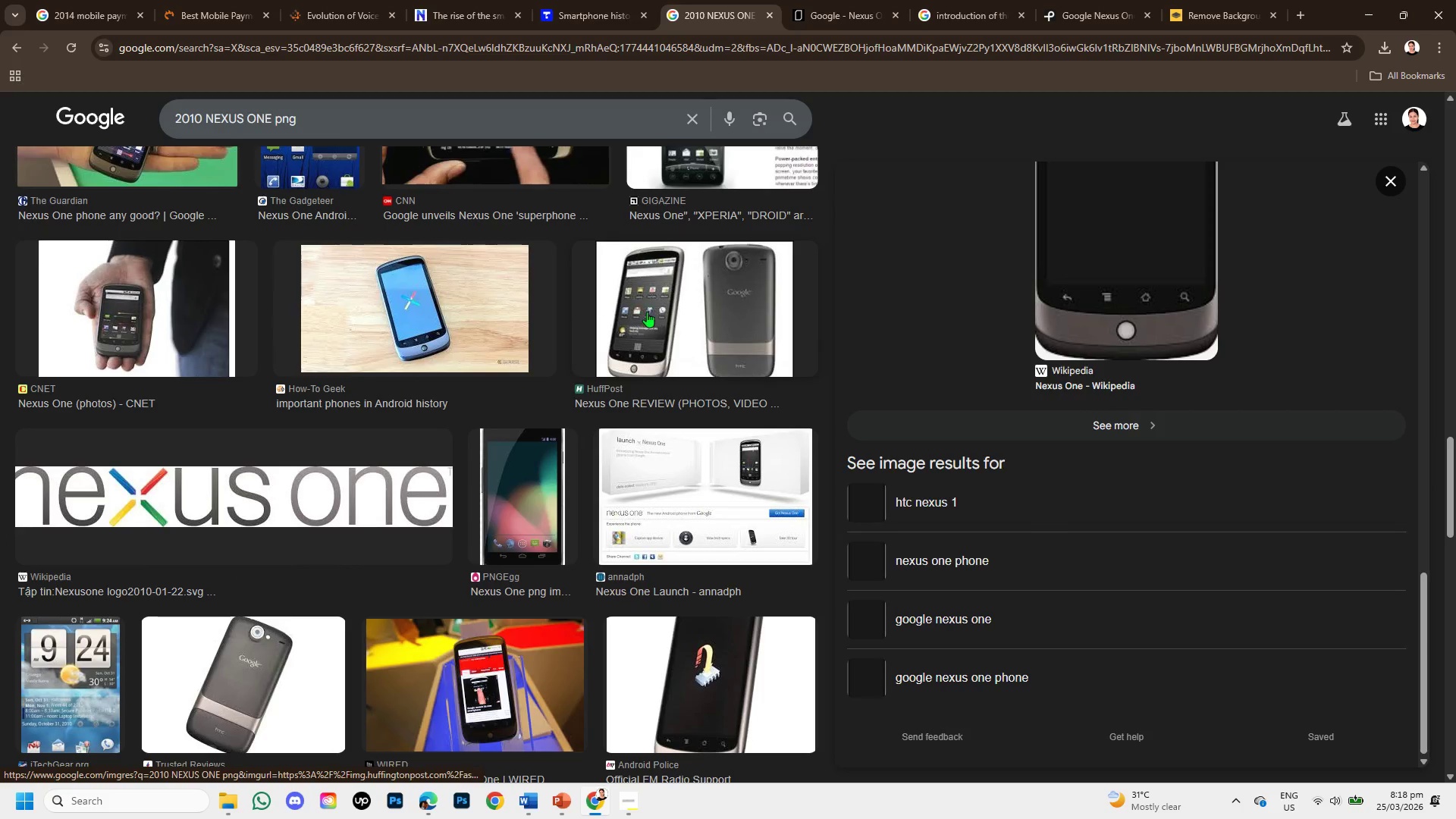 
left_click([661, 328])
 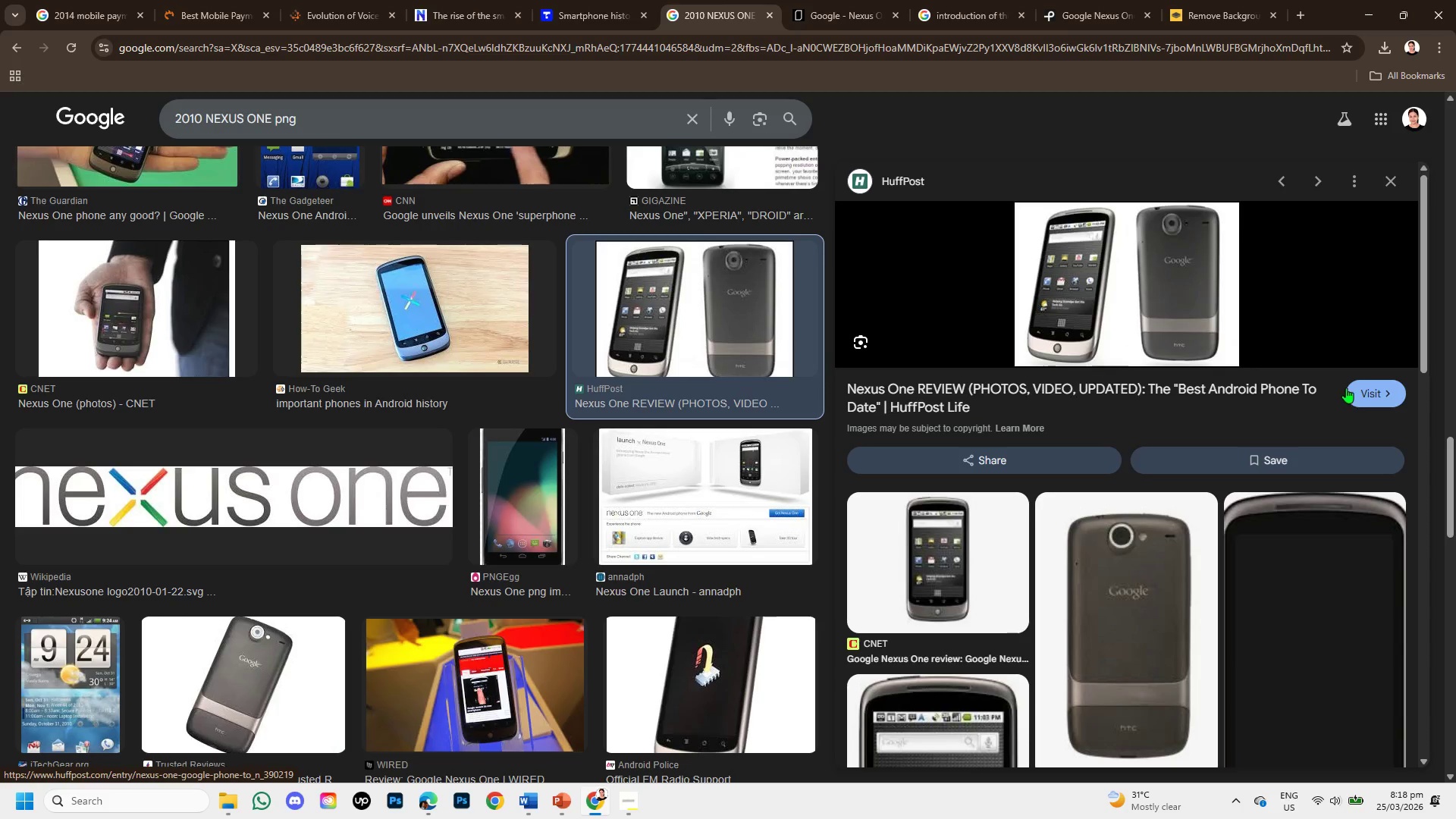 
wait(6.06)
 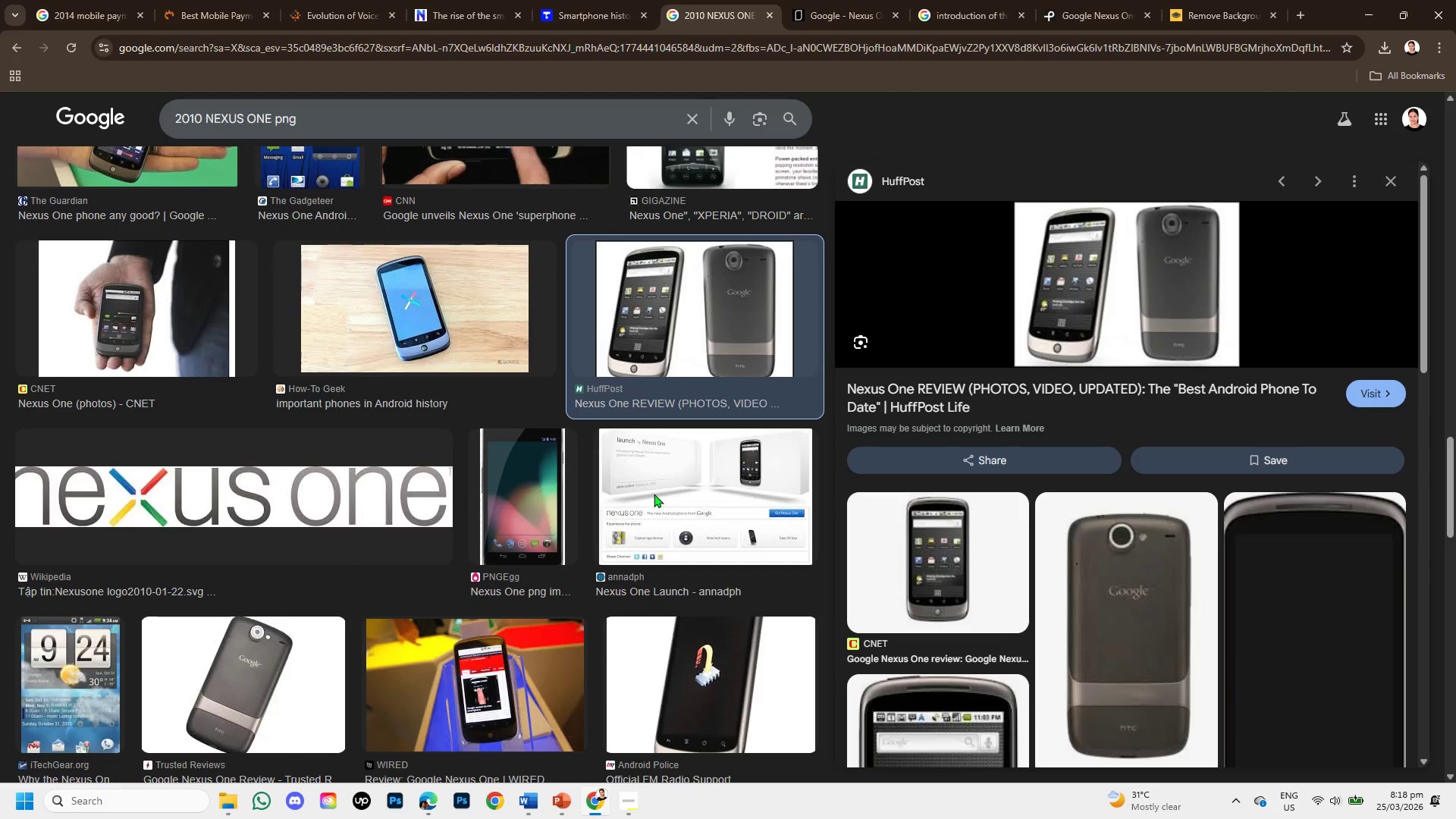 
left_click([1358, 391])
 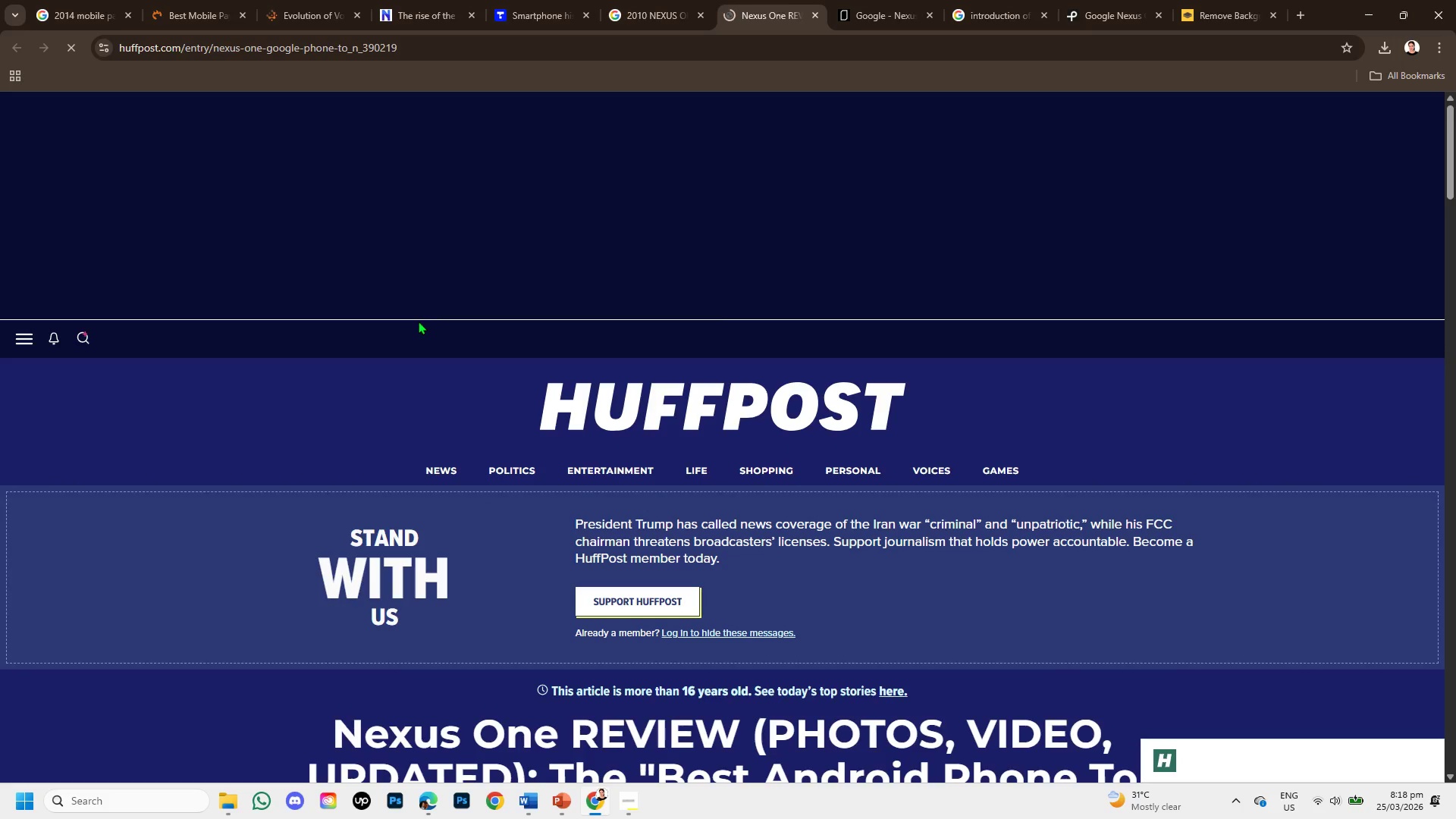 
scroll: coordinate [601, 463], scroll_direction: down, amount: 2.0
 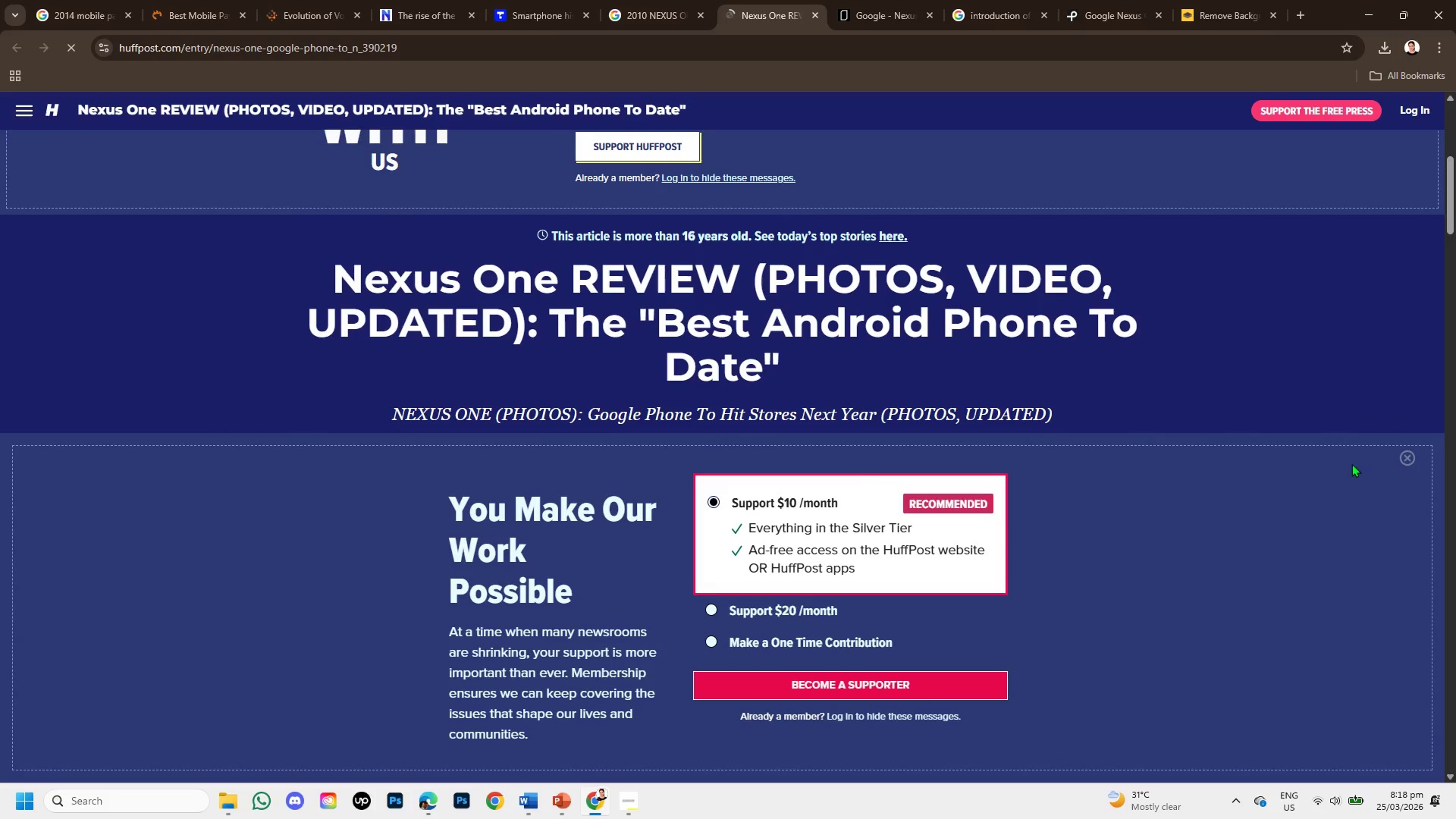 
left_click([1412, 452])
 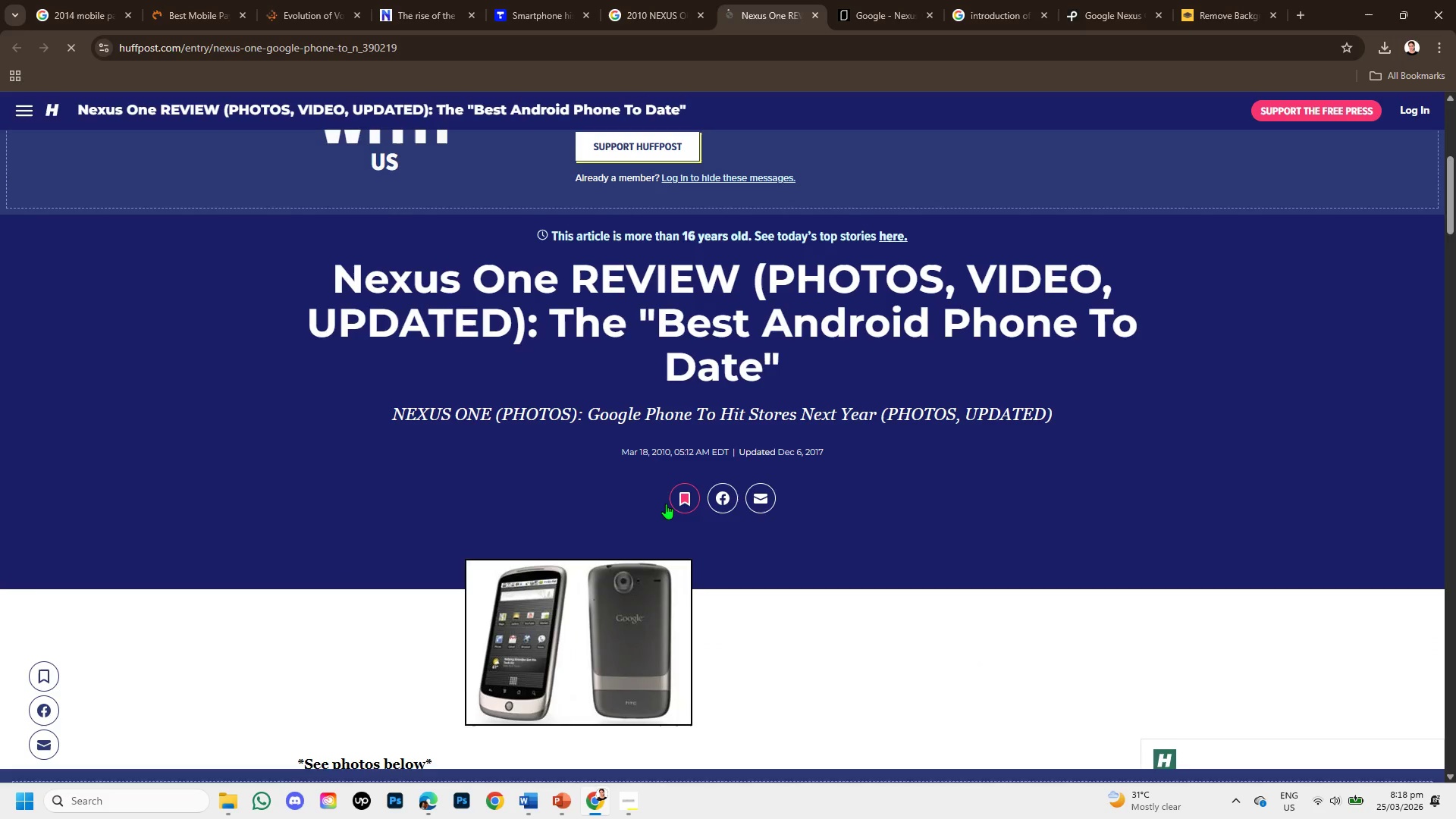 
scroll: coordinate [655, 532], scroll_direction: down, amount: 2.0
 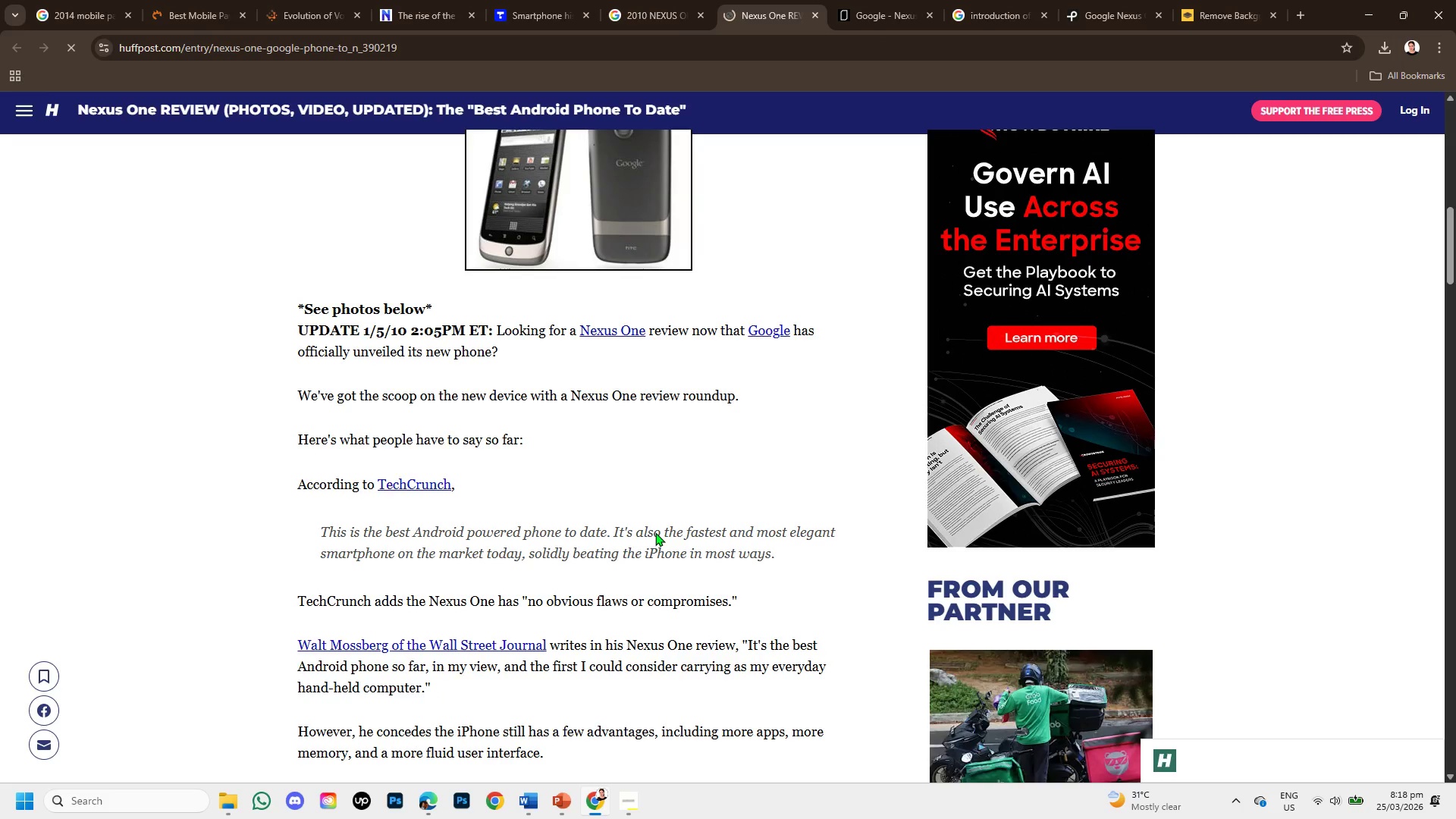 
wait(5.38)
 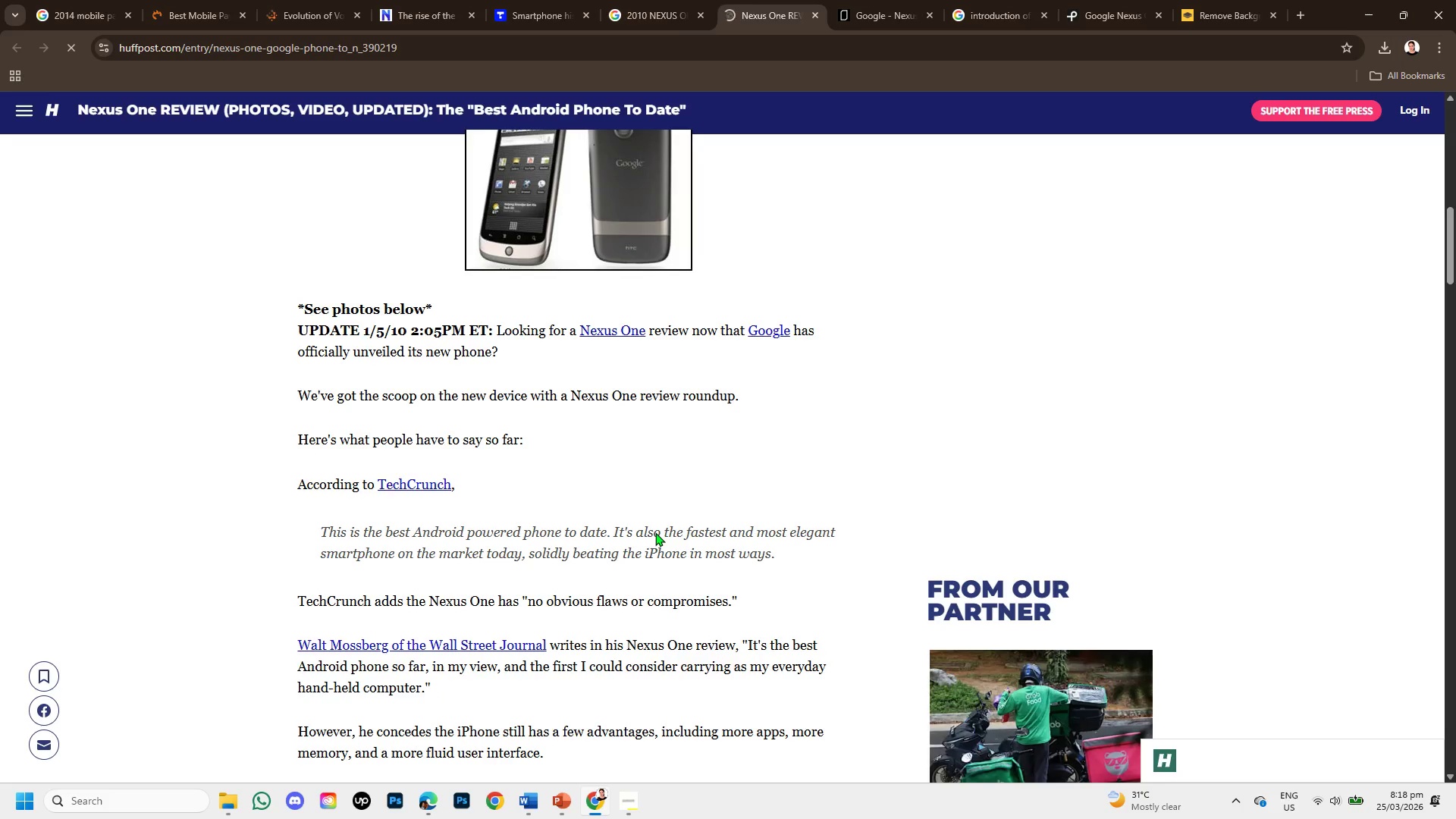 
scroll: coordinate [783, 516], scroll_direction: down, amount: 6.0
 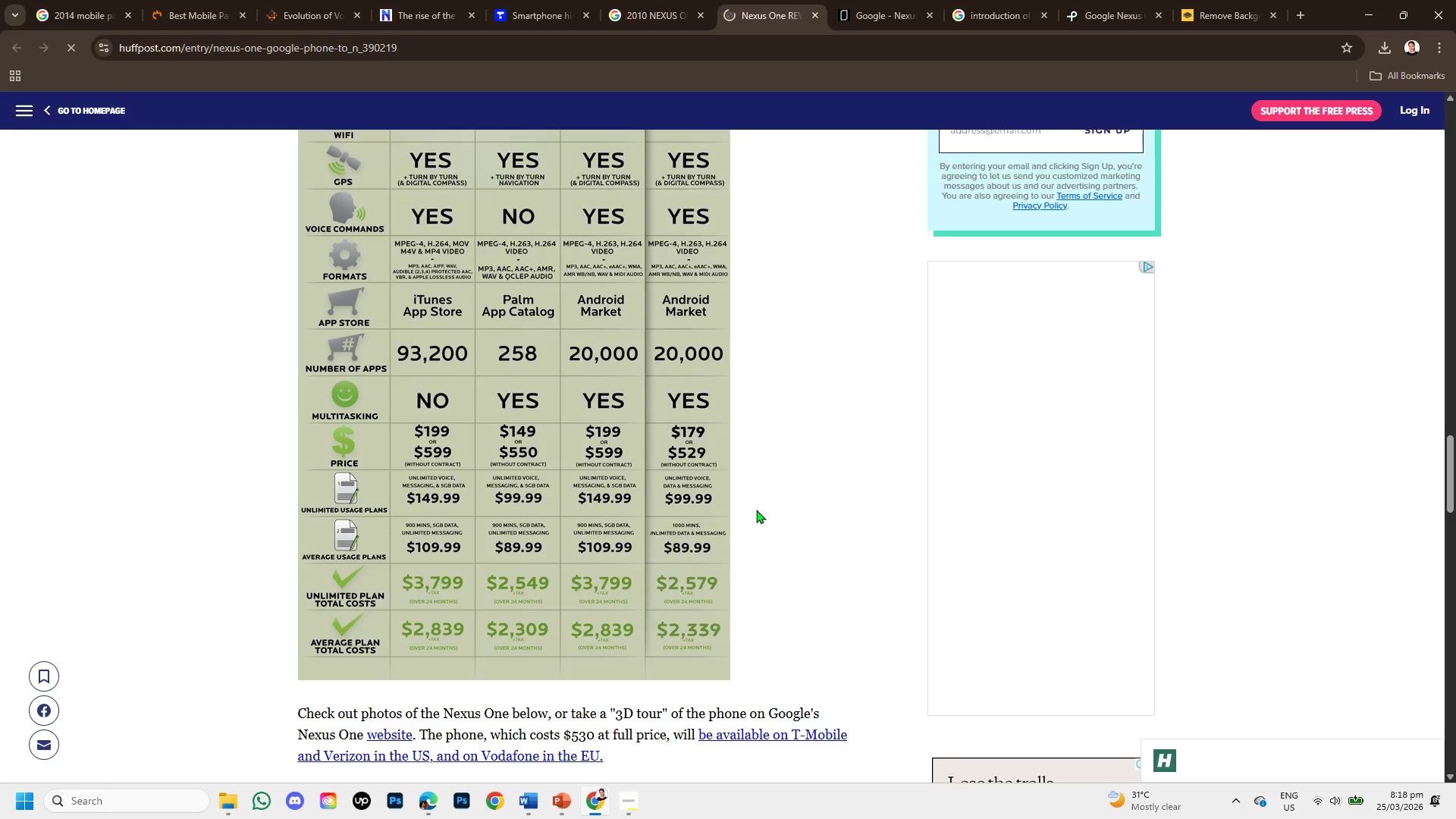 
scroll: coordinate [755, 510], scroll_direction: up, amount: 10.0
 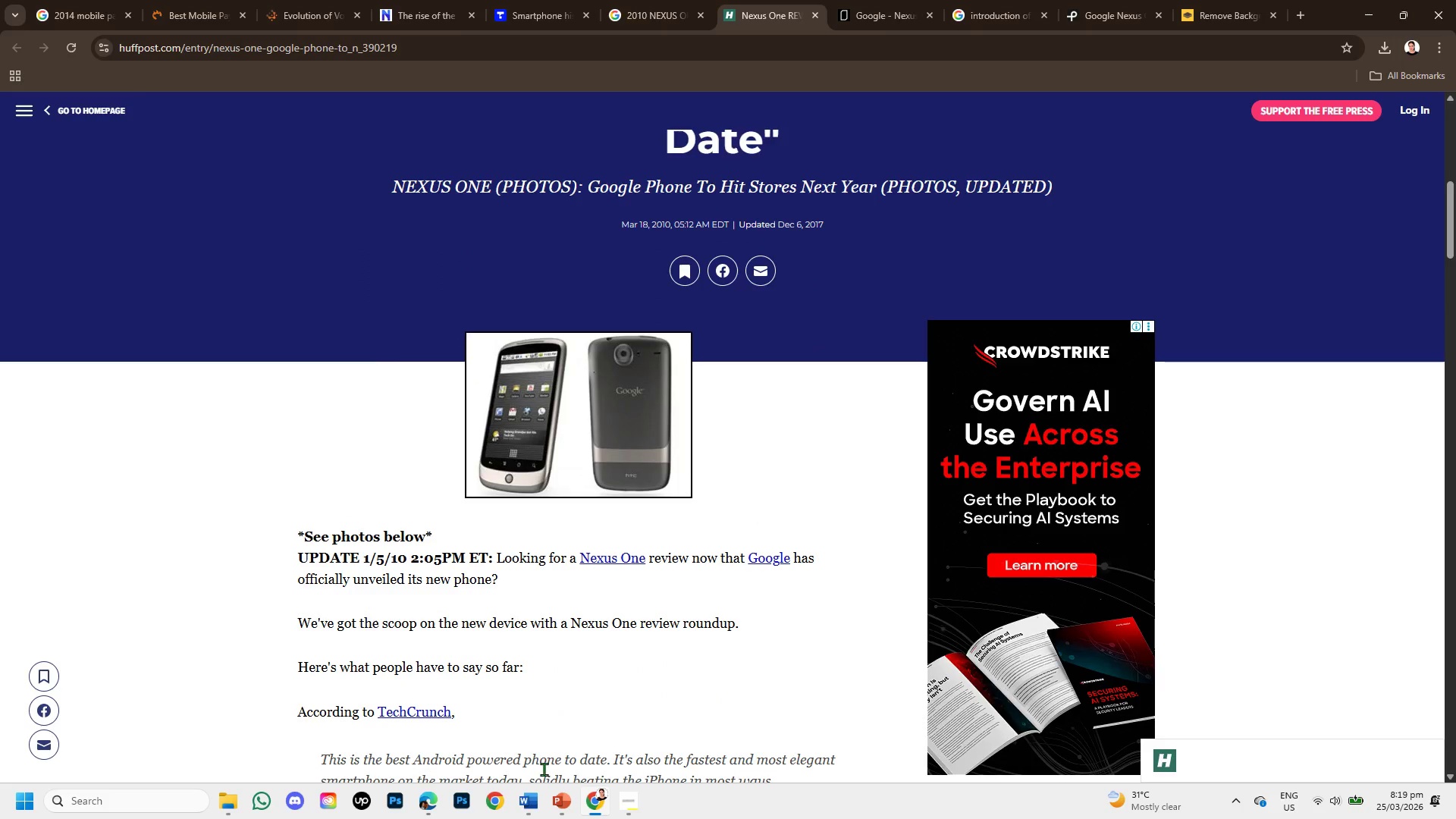 
wait(5.92)
 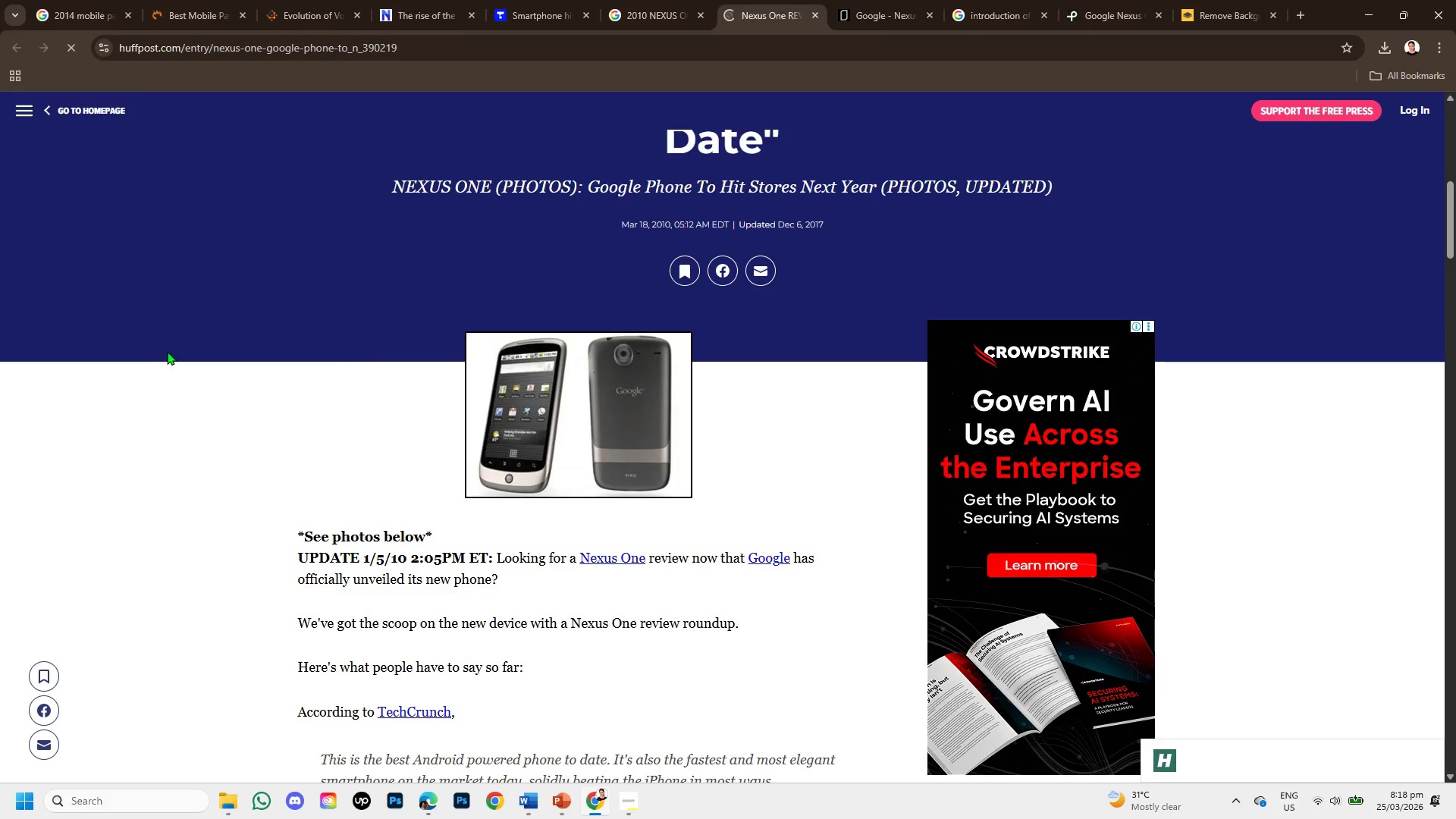 
left_click([570, 803])
 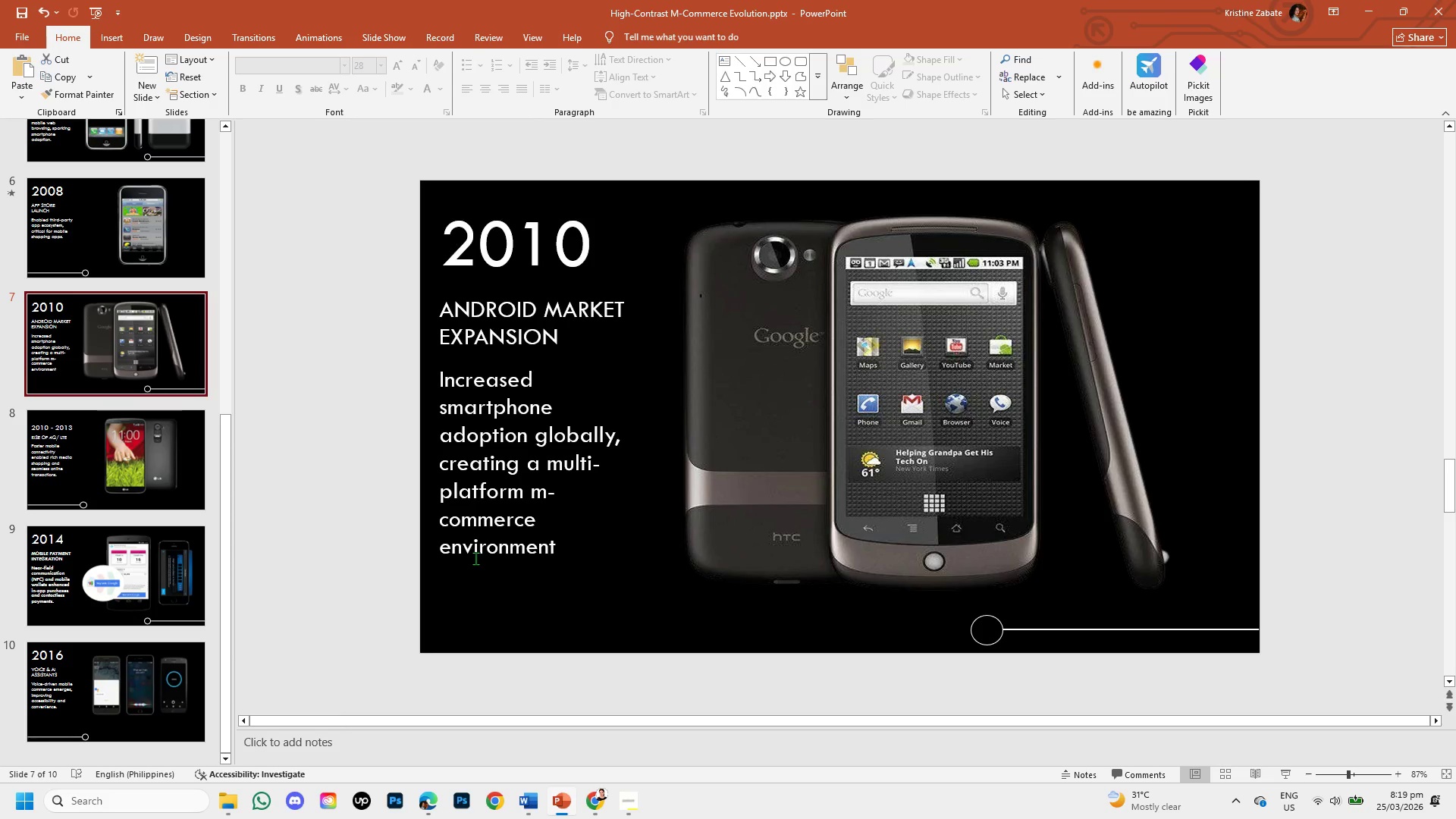 
mouse_move([591, 780])
 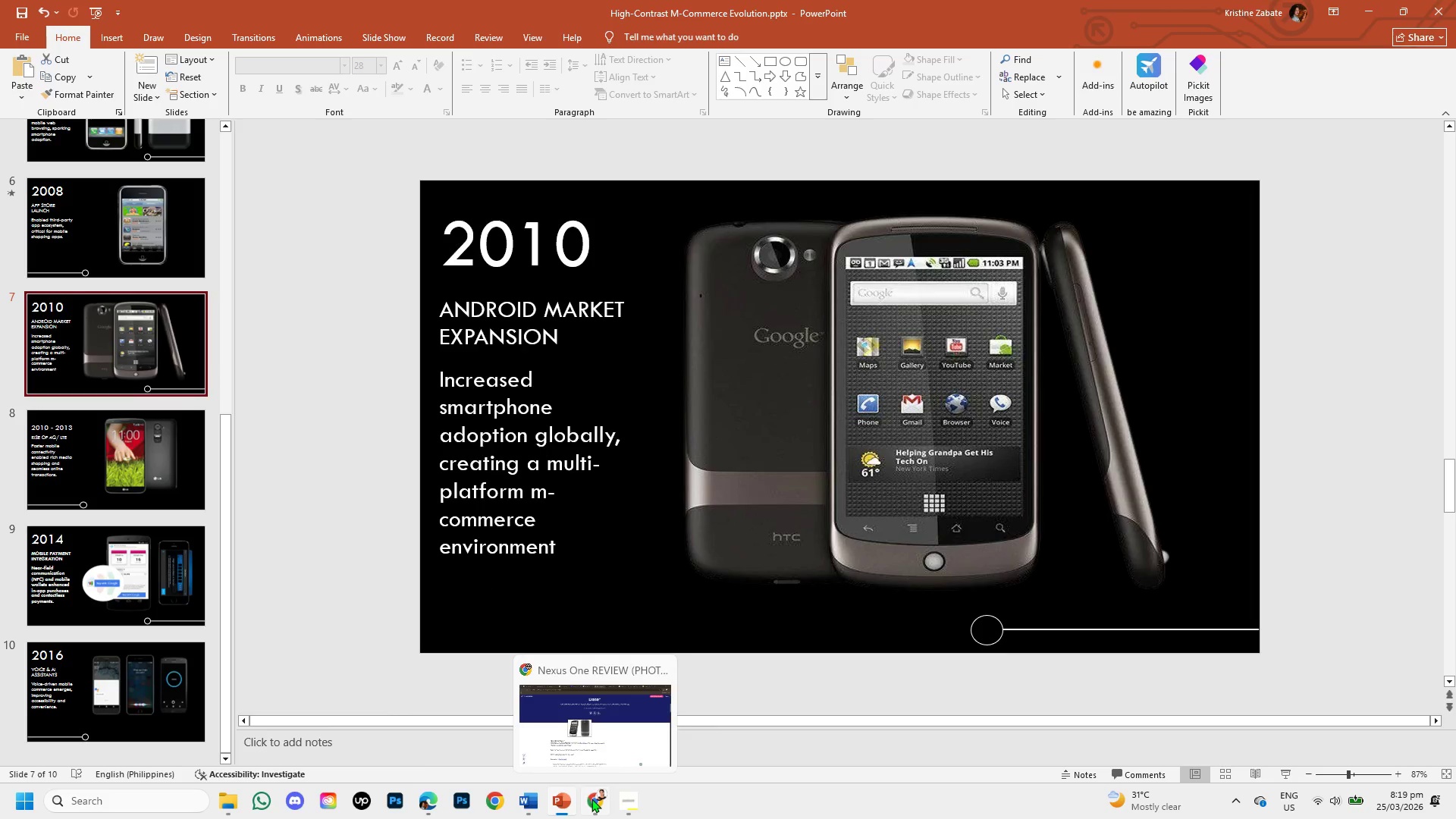 
left_click([592, 799])
 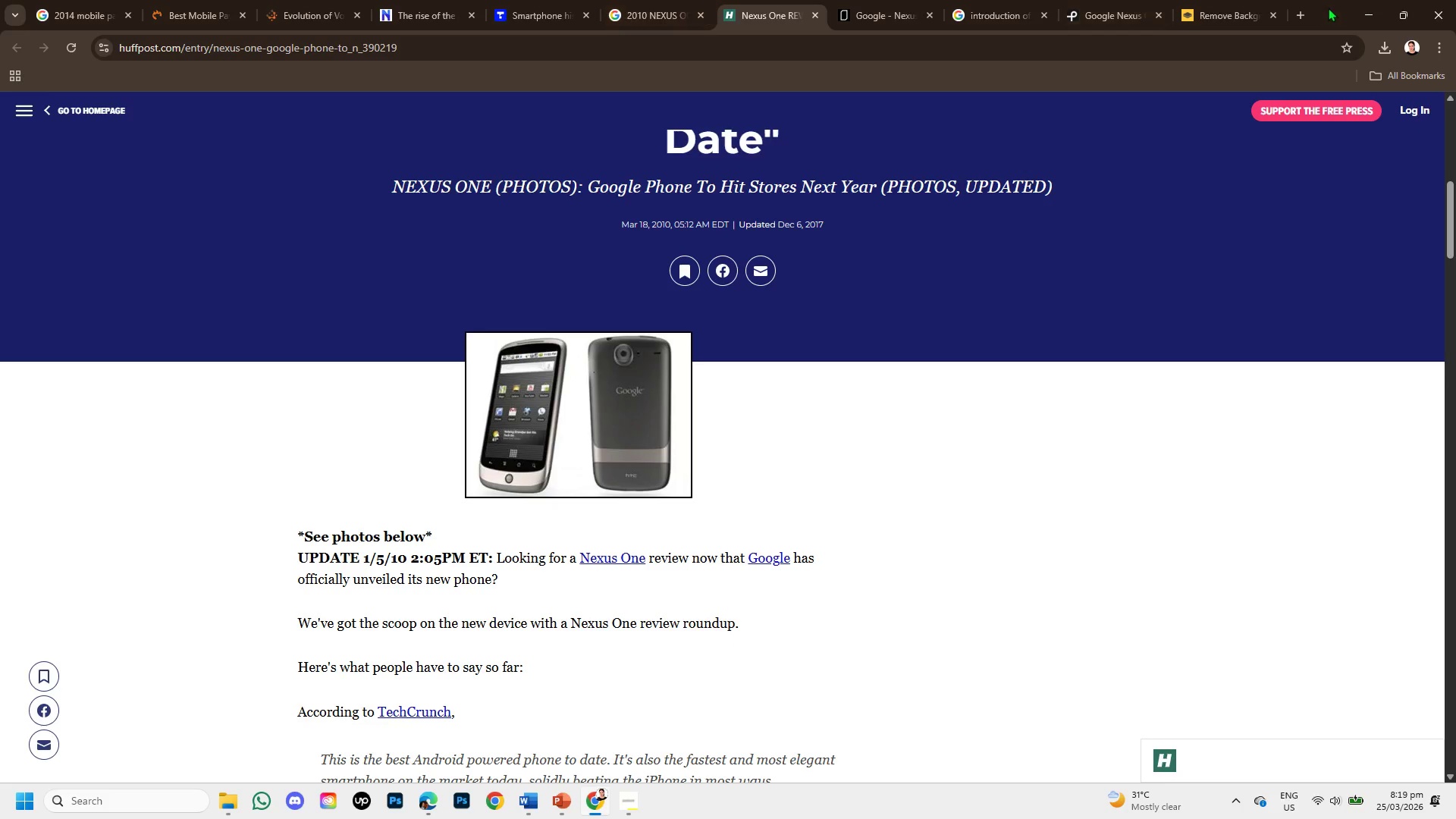 
left_click([1304, 15])
 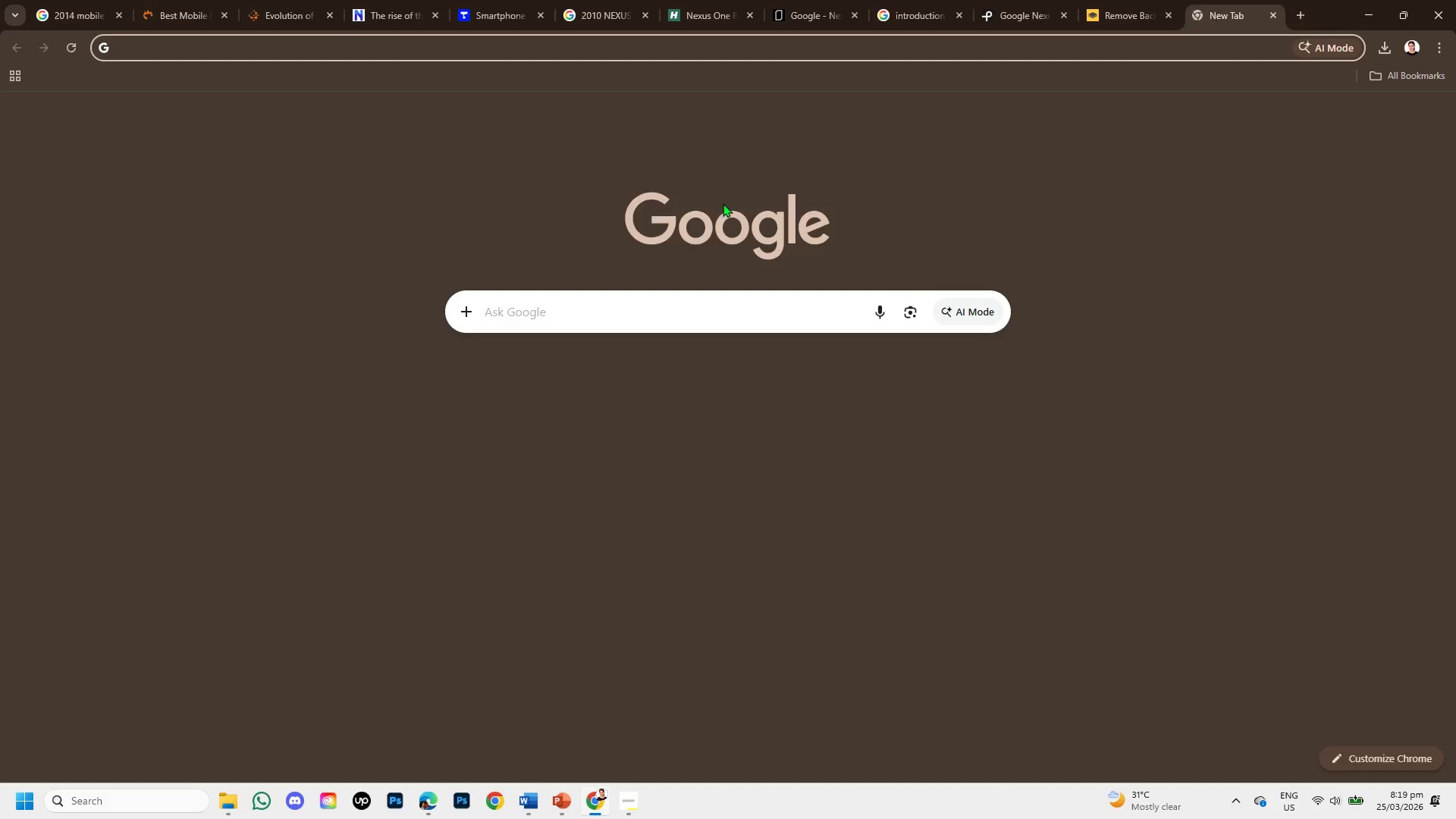 
key(Control+V)
 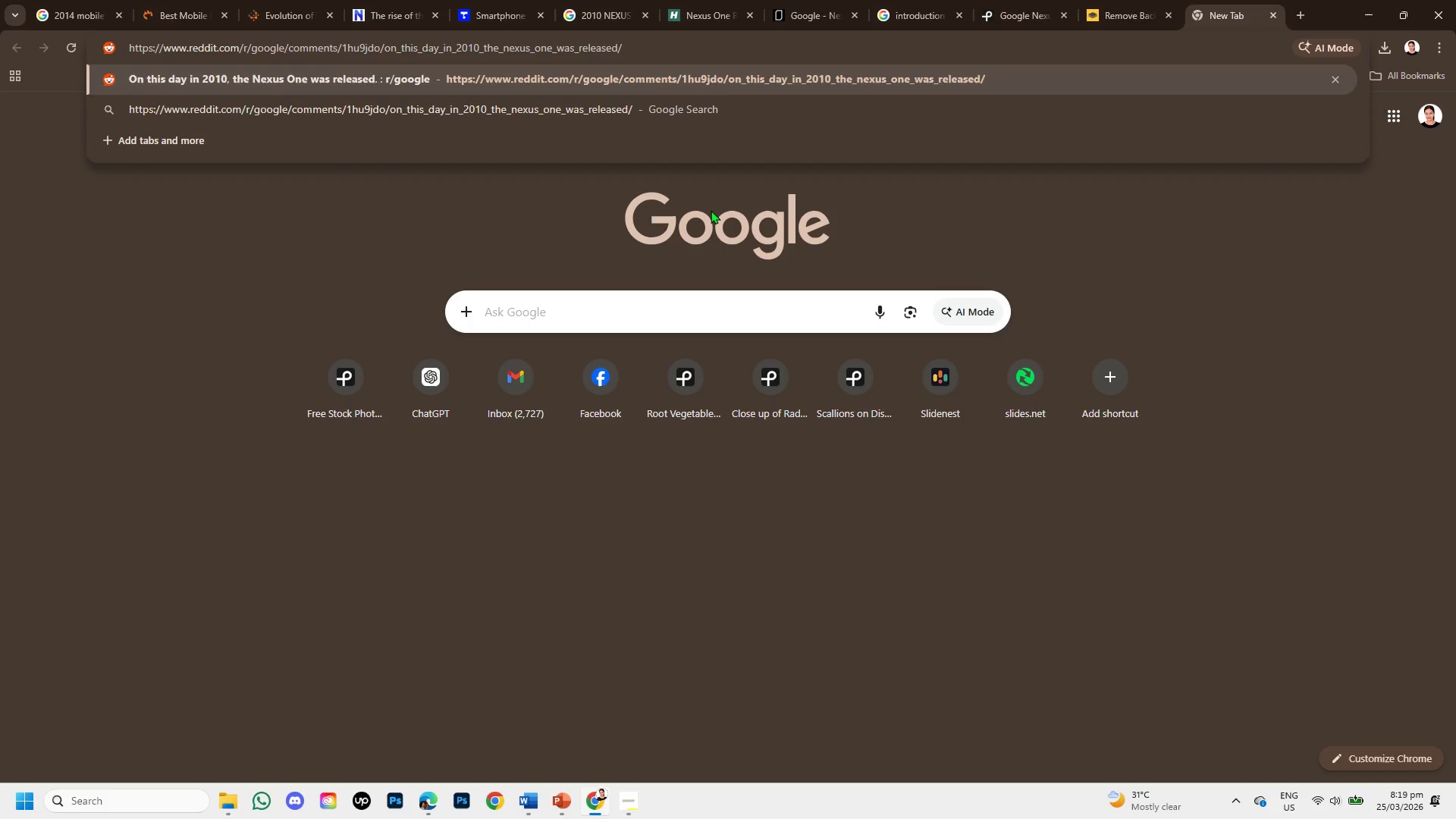 
key(Enter)
 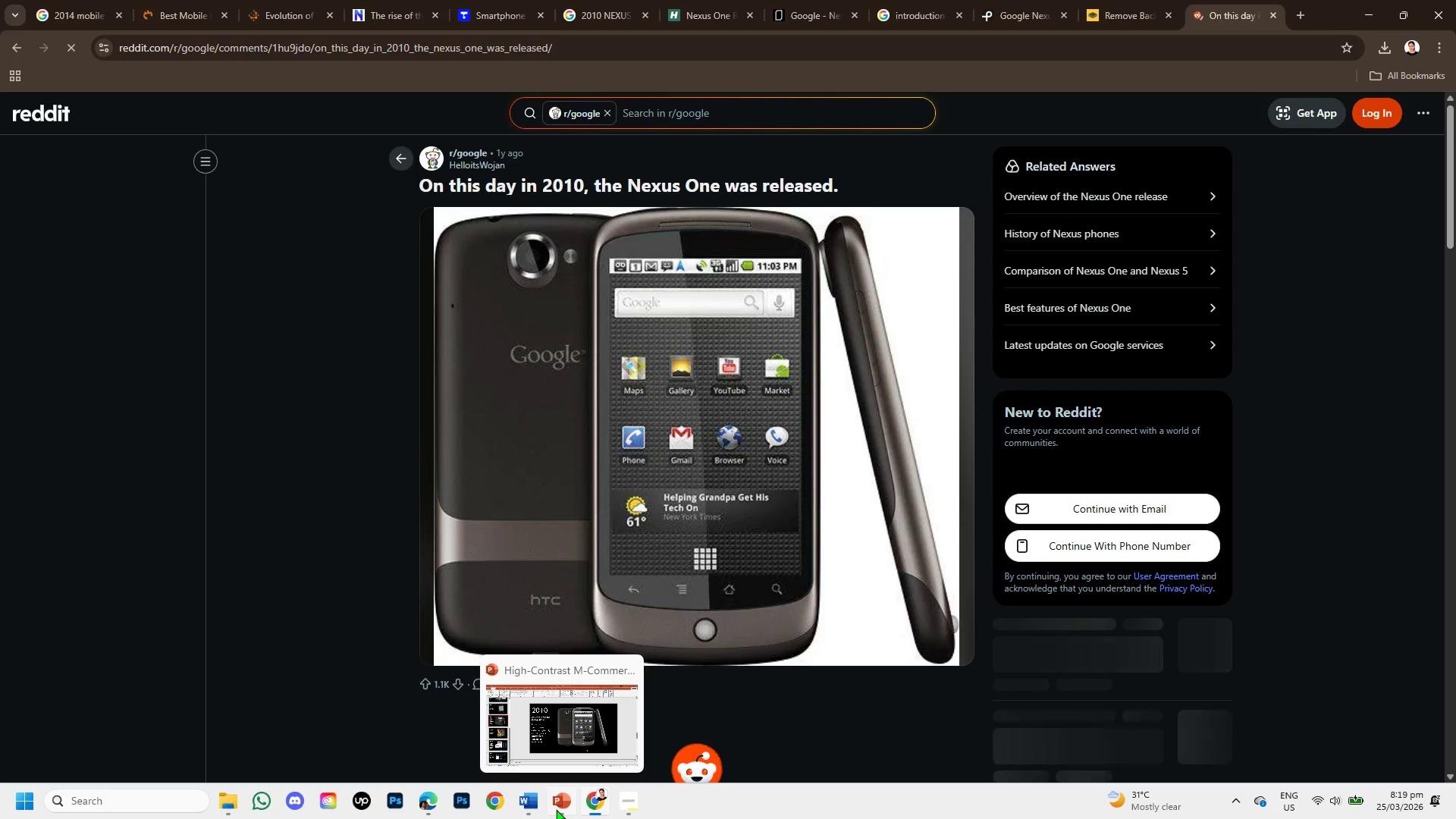 
left_click([555, 808])
 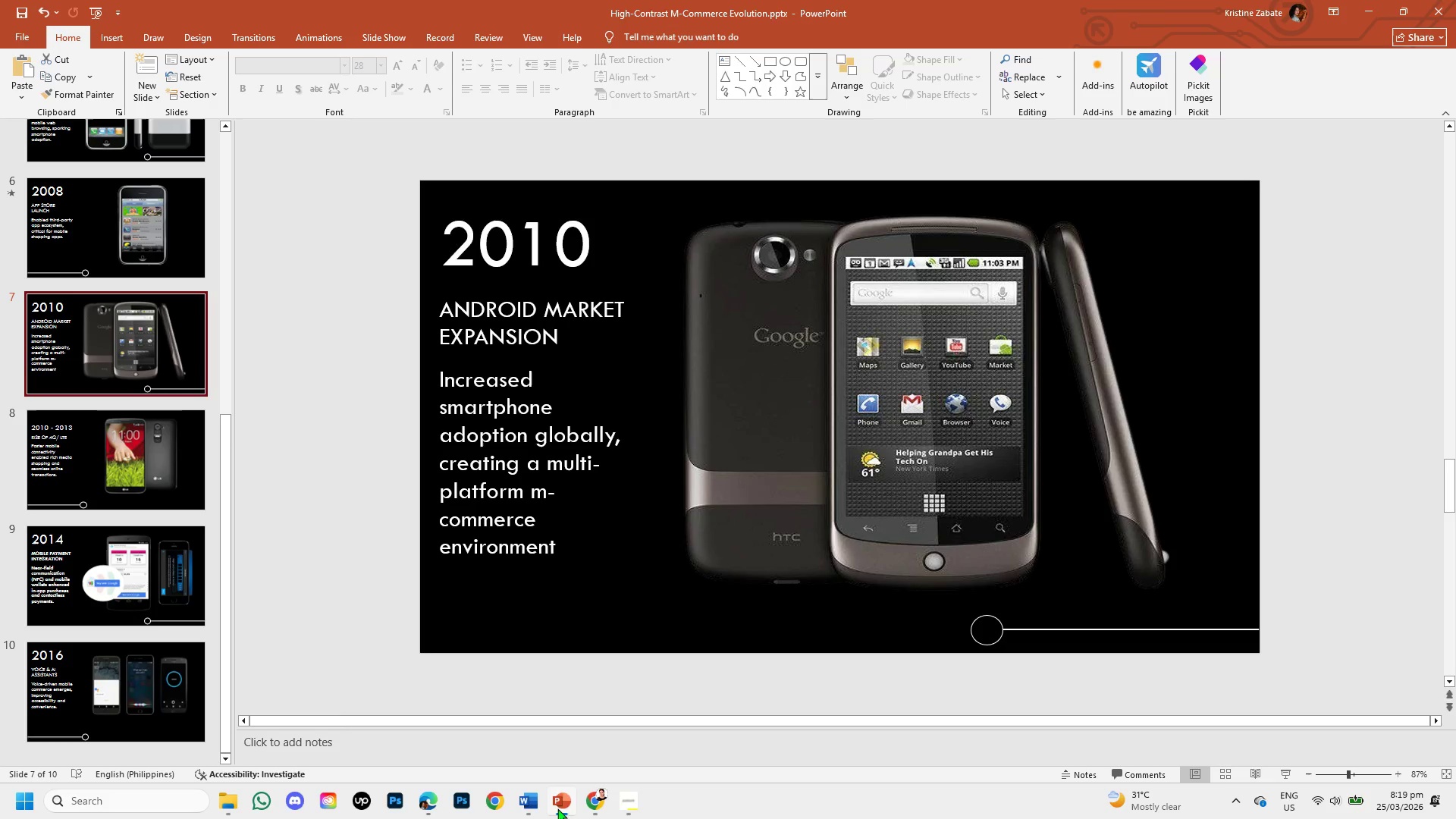 
mouse_move([584, 784])
 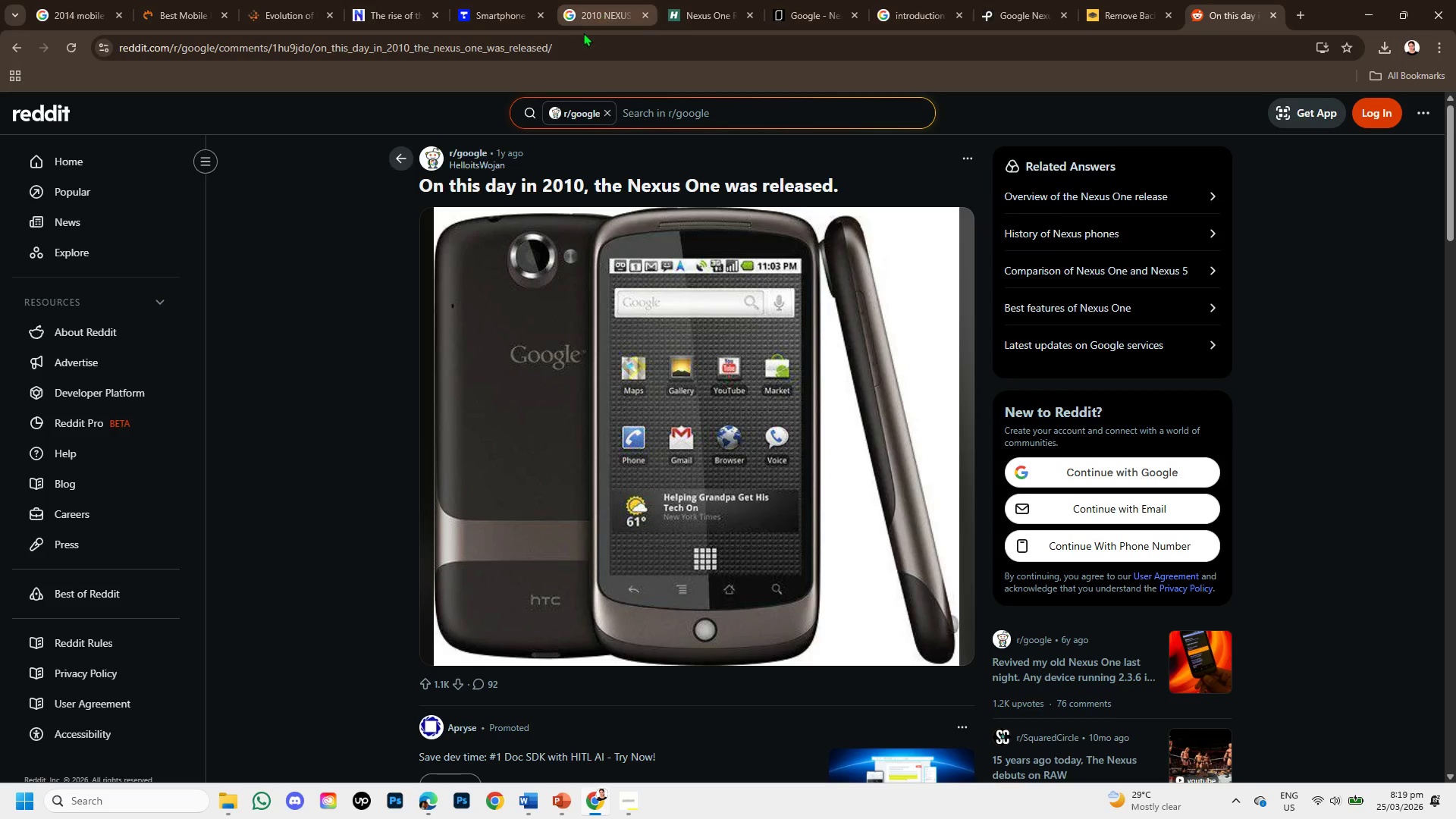 
left_click_drag(start_coordinate=[575, 46], to_coordinate=[113, 41])
 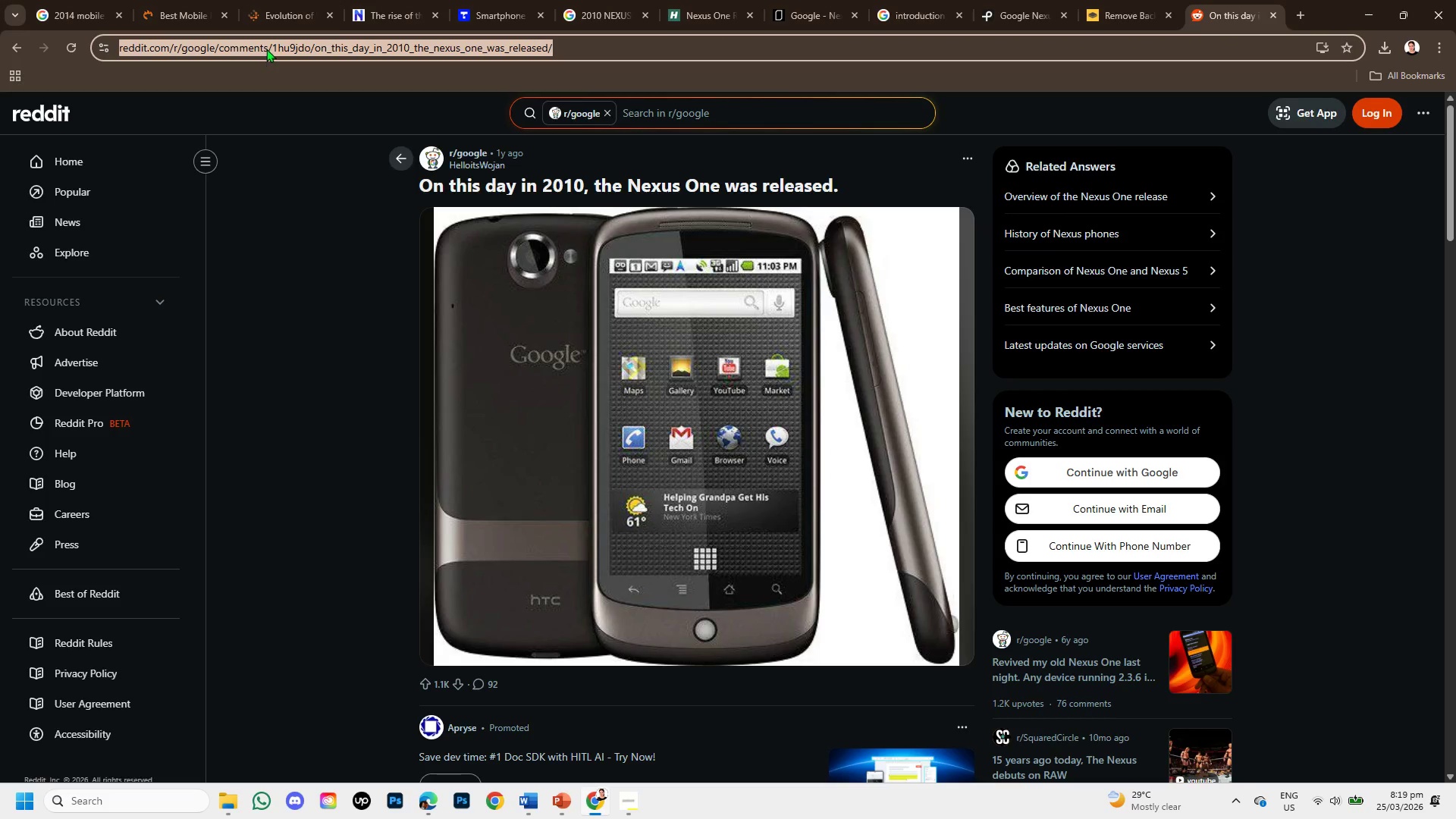 
right_click([266, 49])
 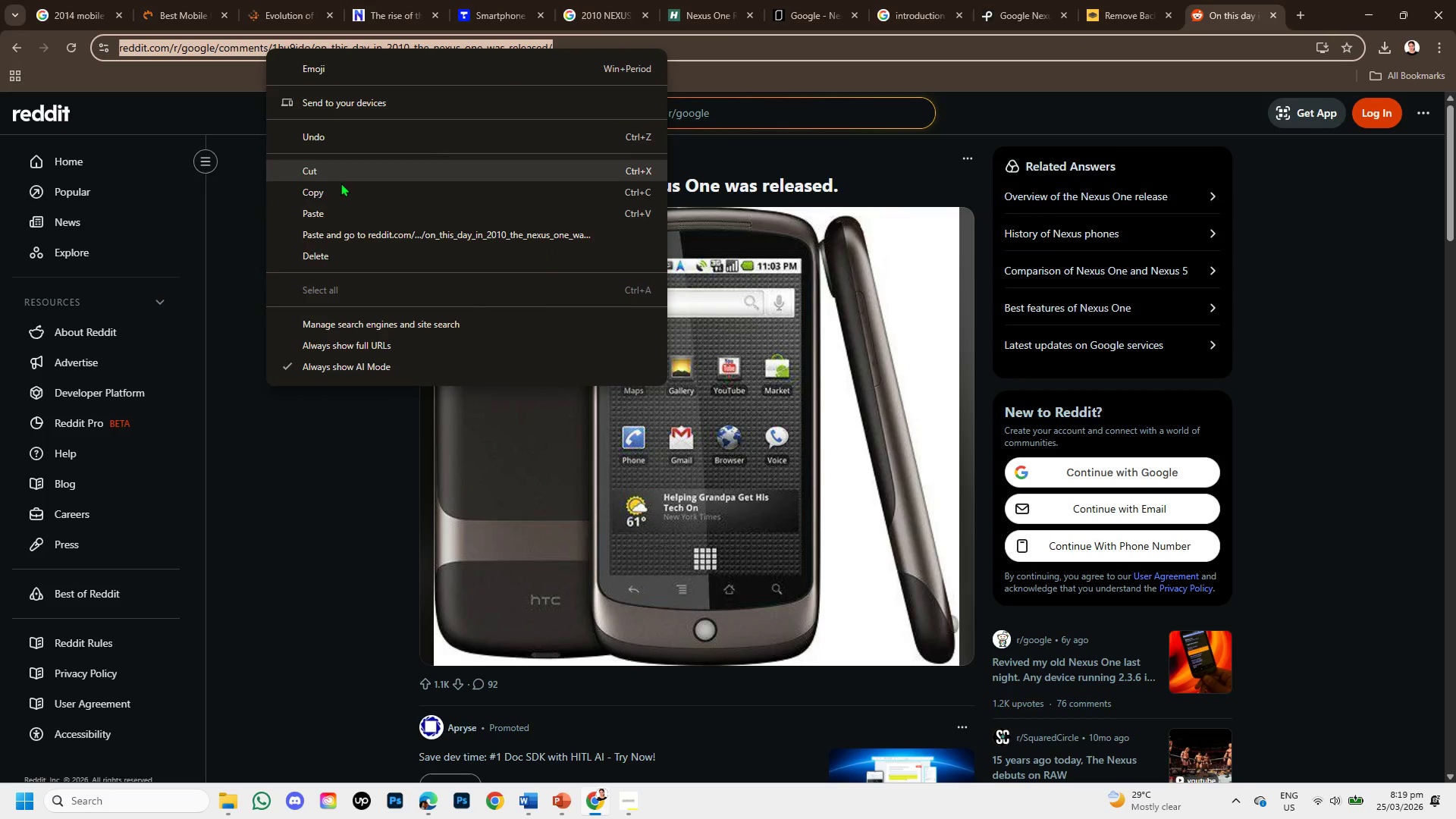 
left_click([340, 186])
 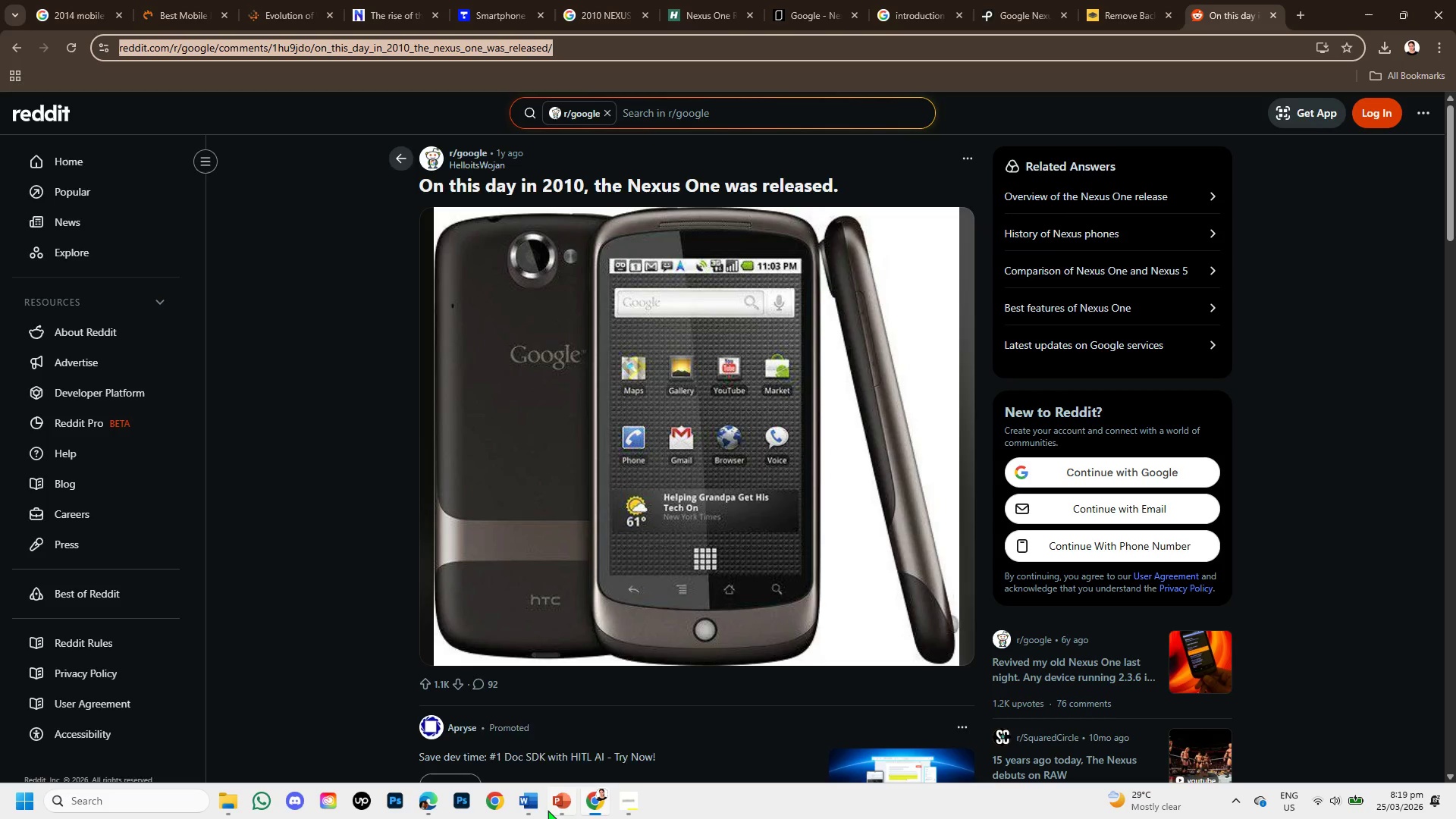 
left_click([549, 809])
 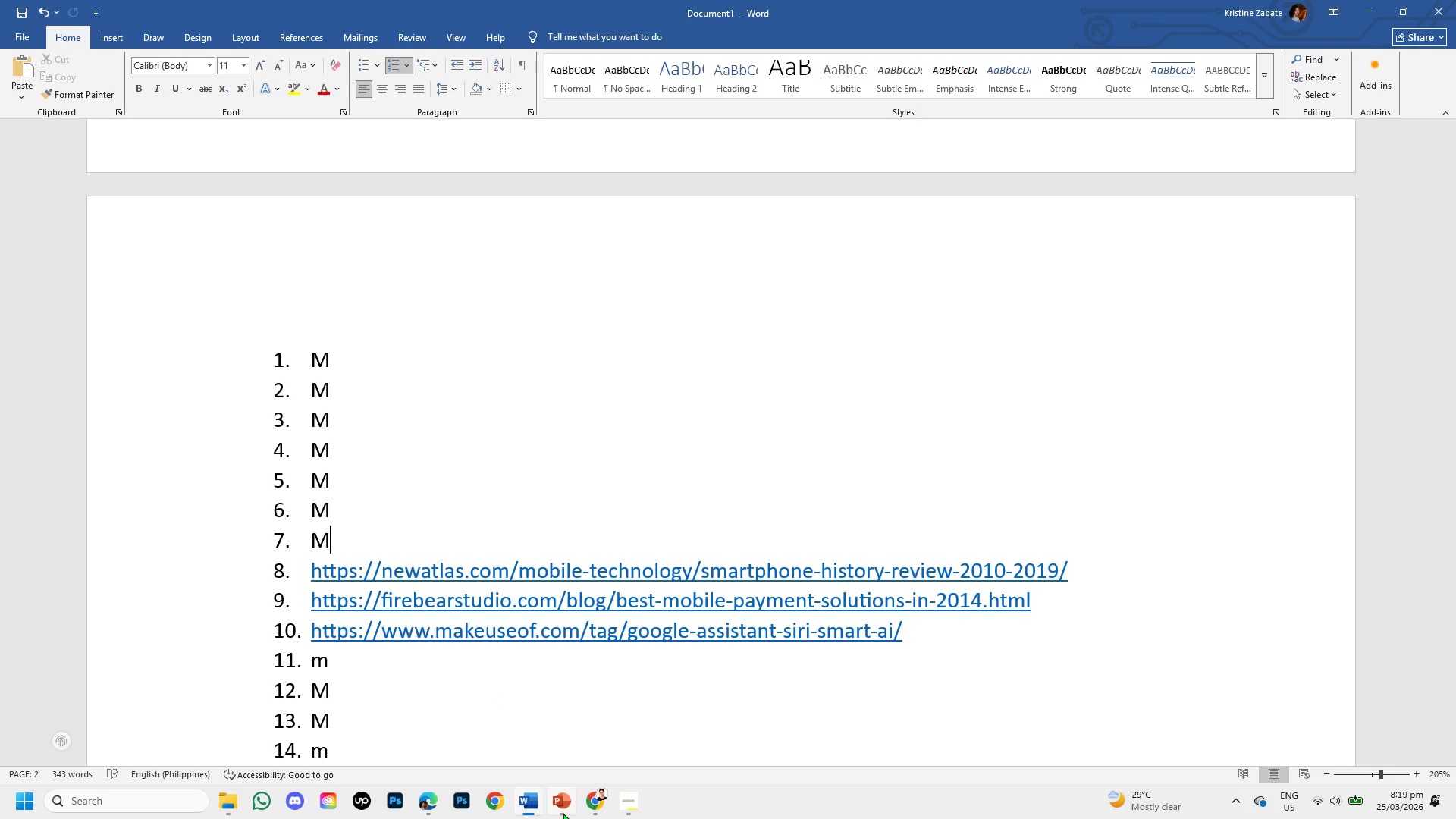 
left_click([586, 804])
 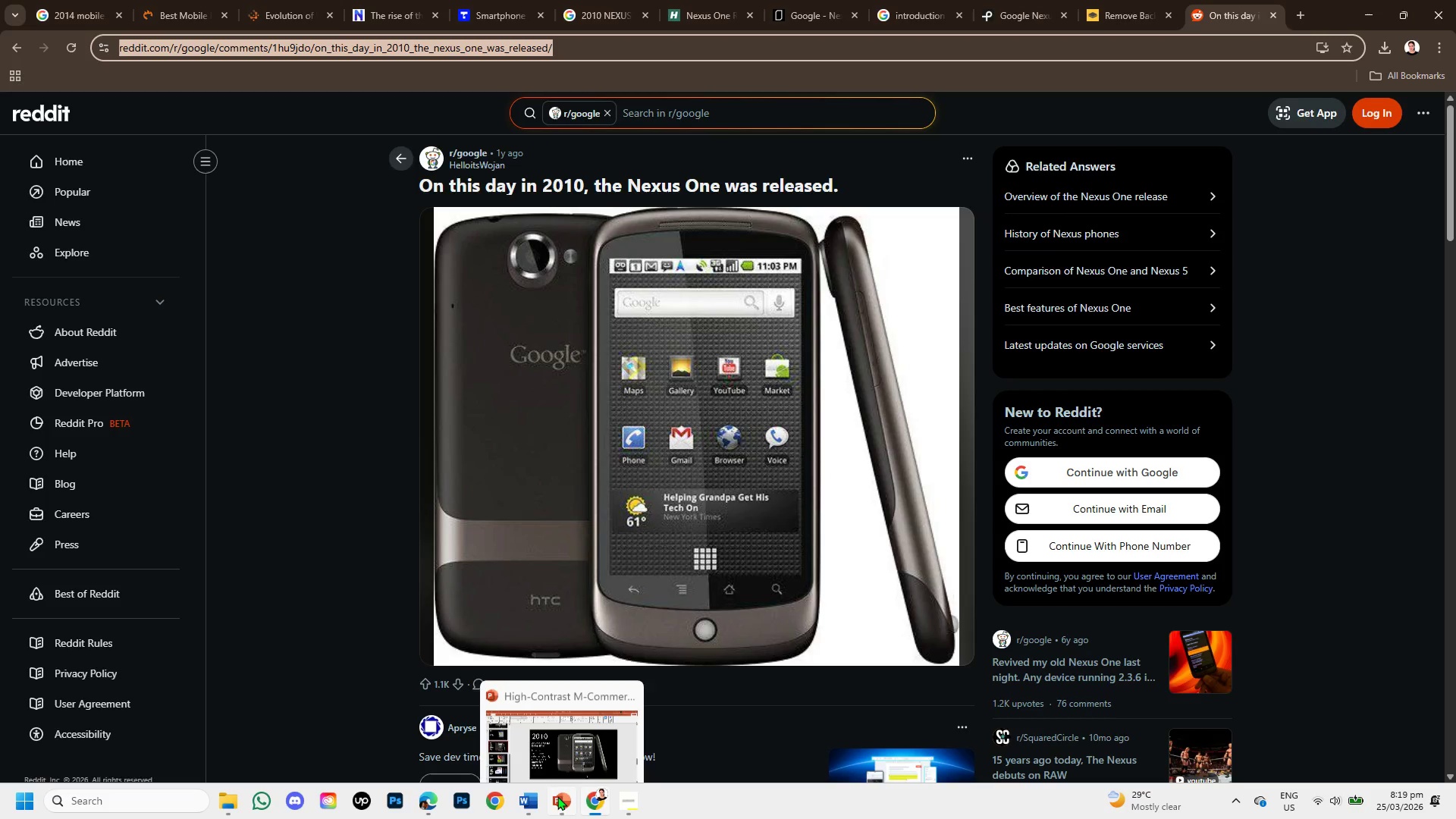 
left_click([557, 796])
 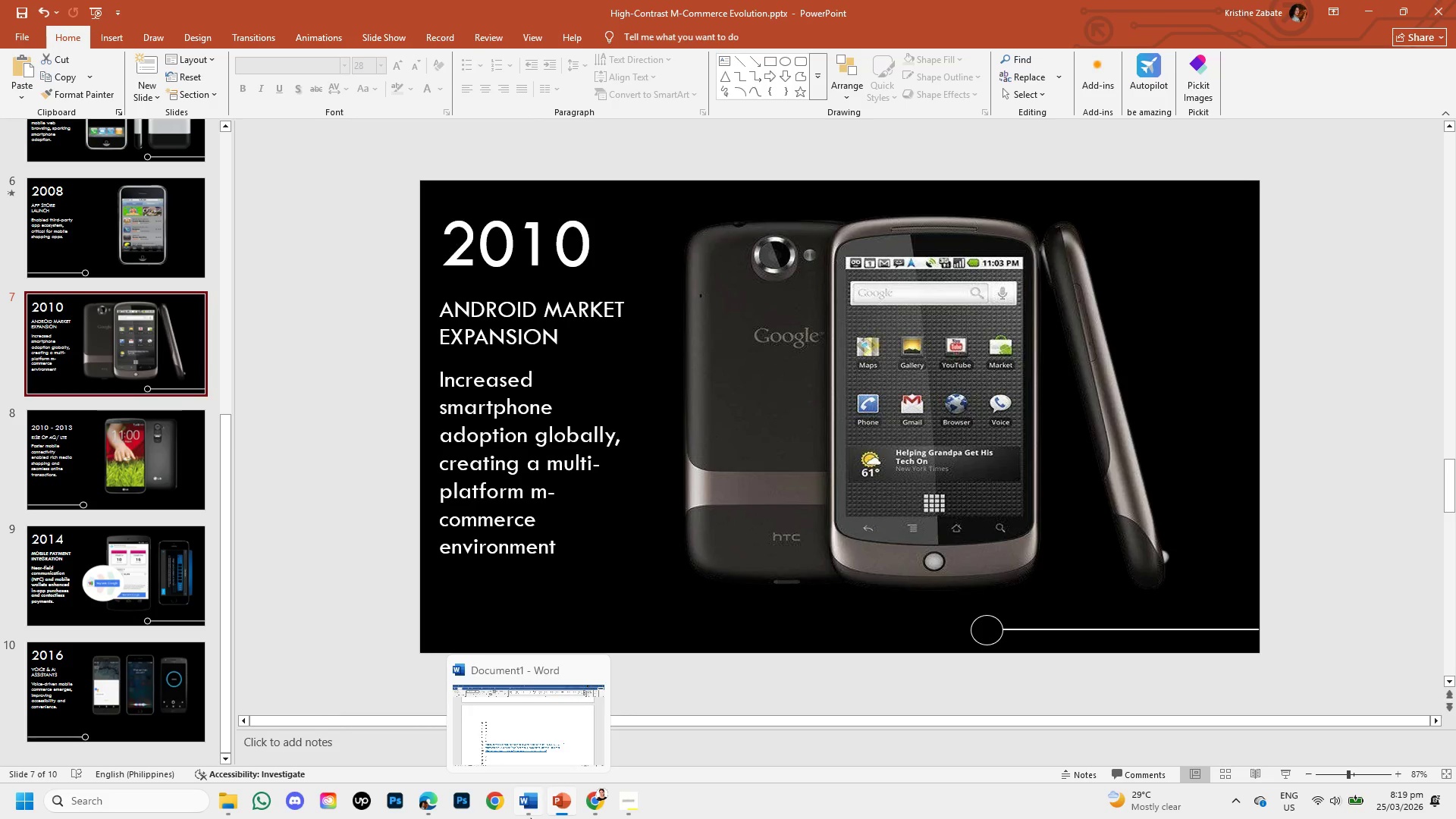 
left_click([591, 808])
 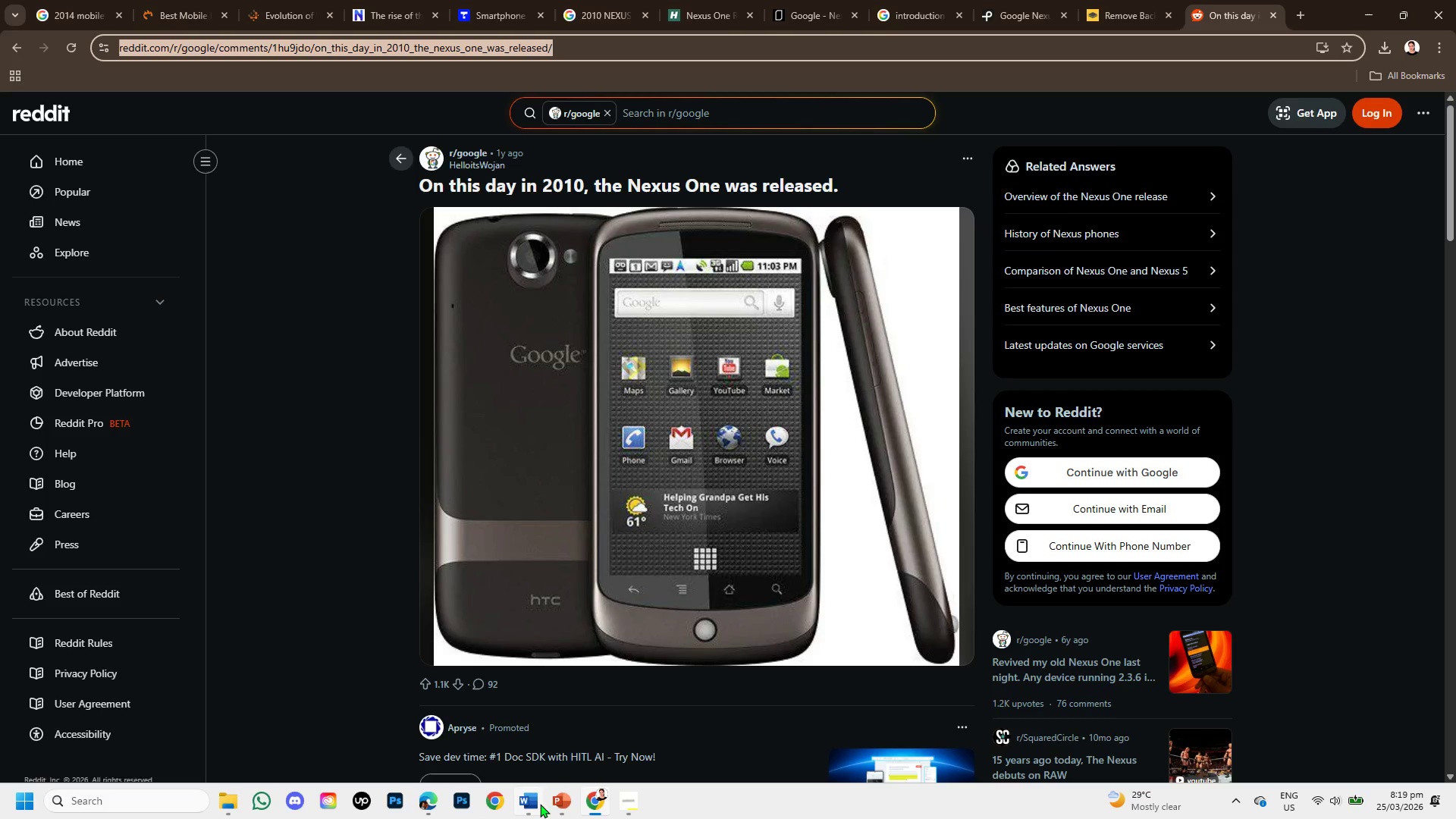 
left_click([539, 798])
 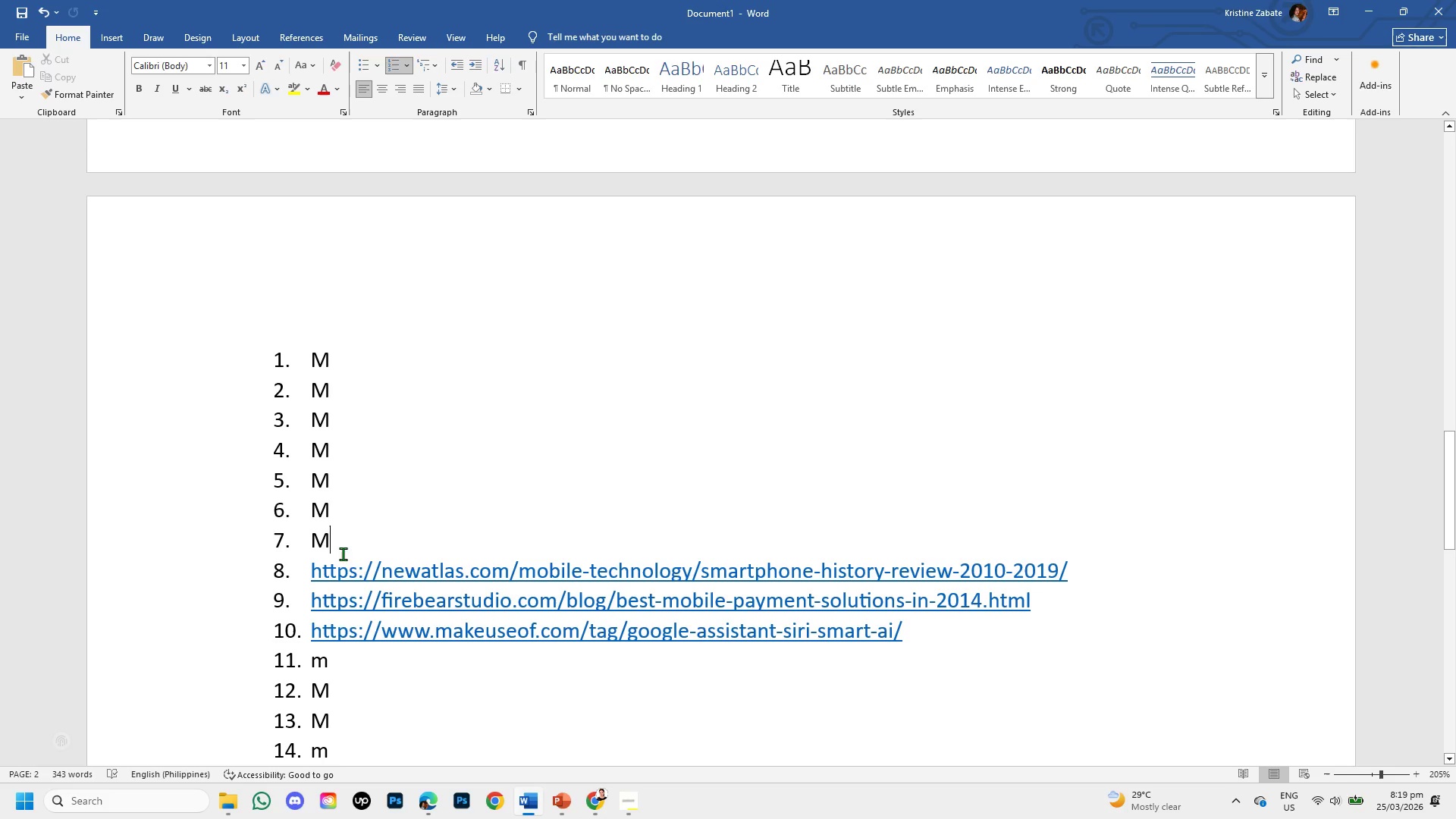 
key(Backspace)
 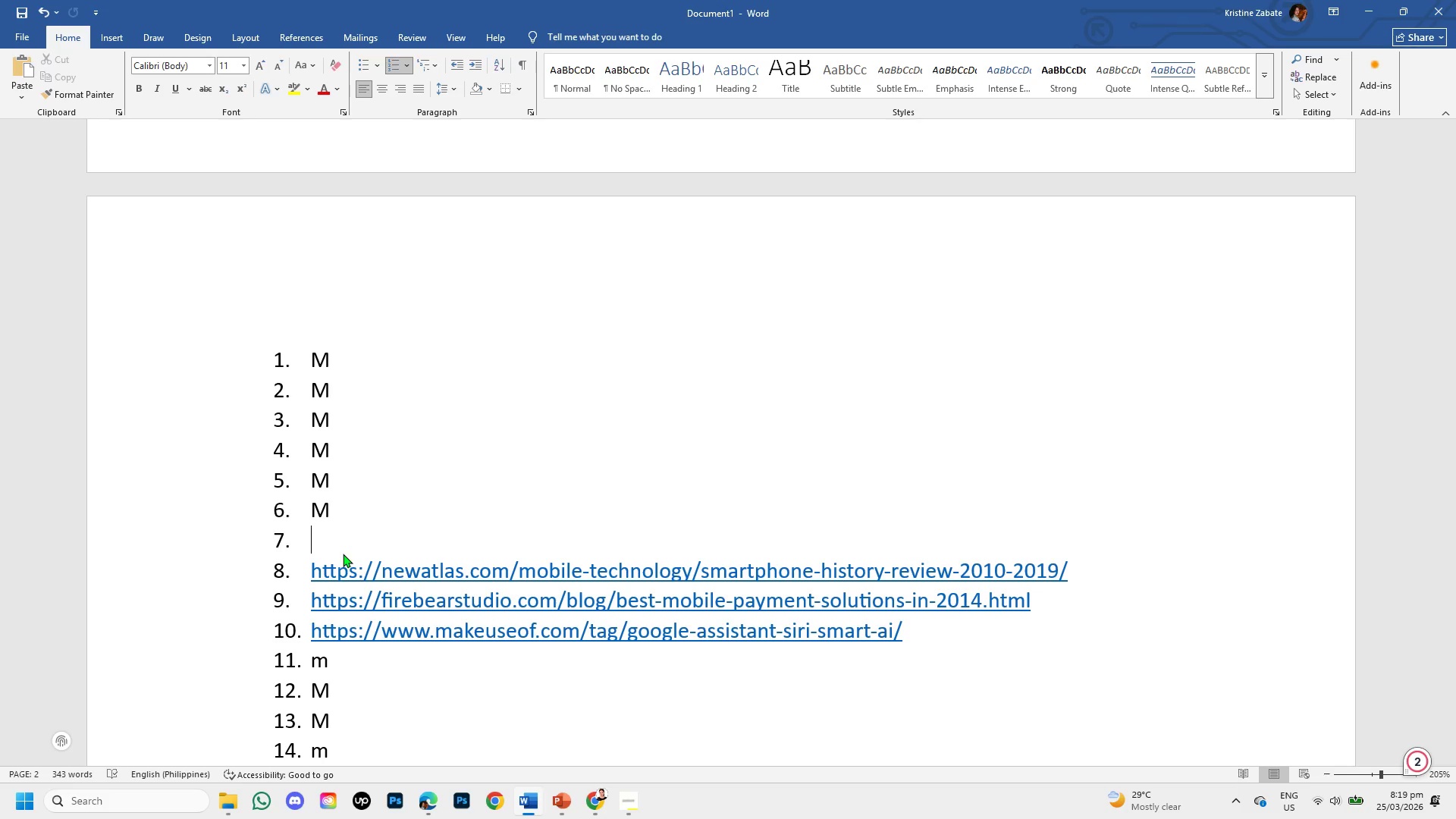 
key(Control+V)
 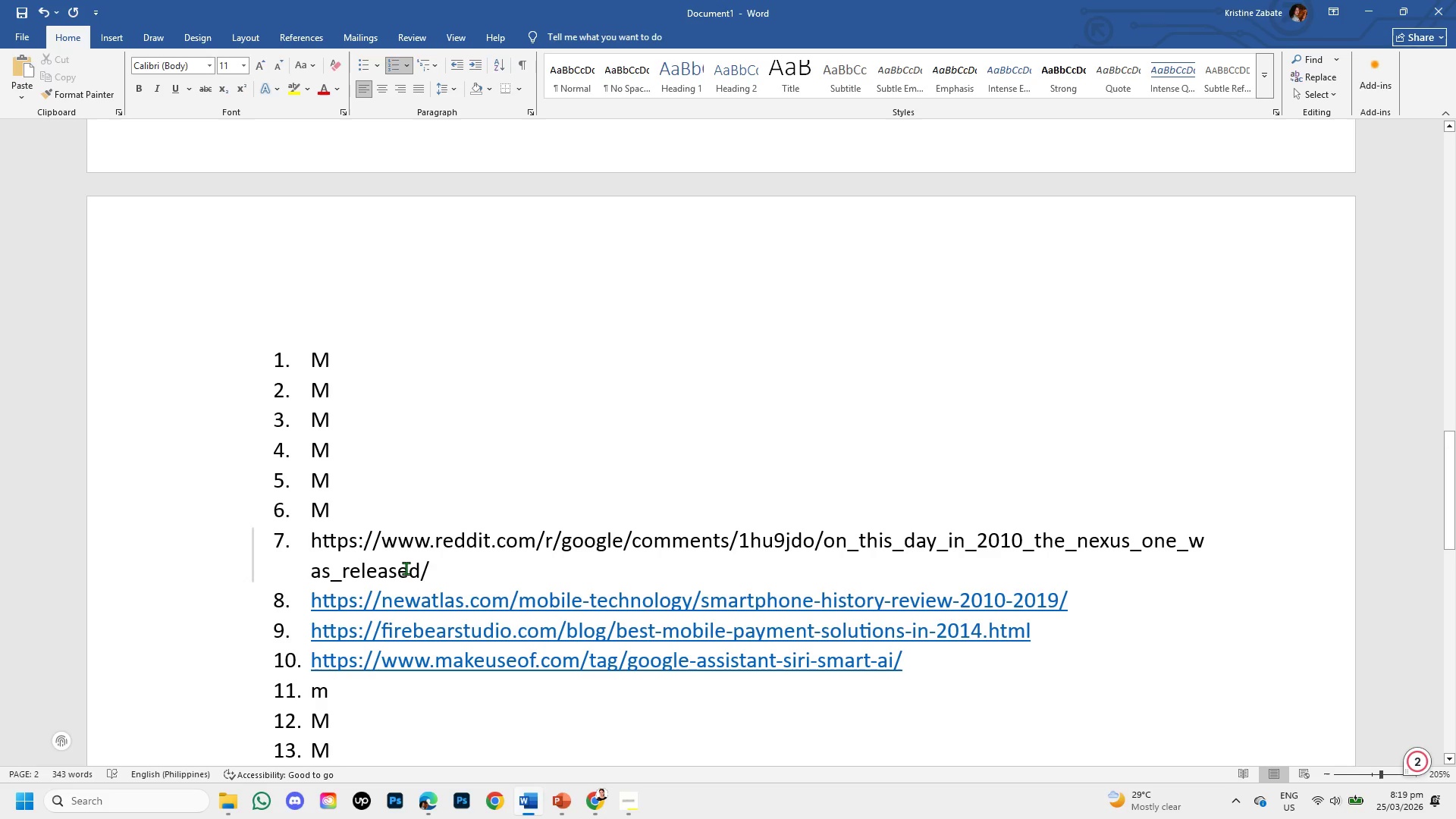 
key(Enter)
 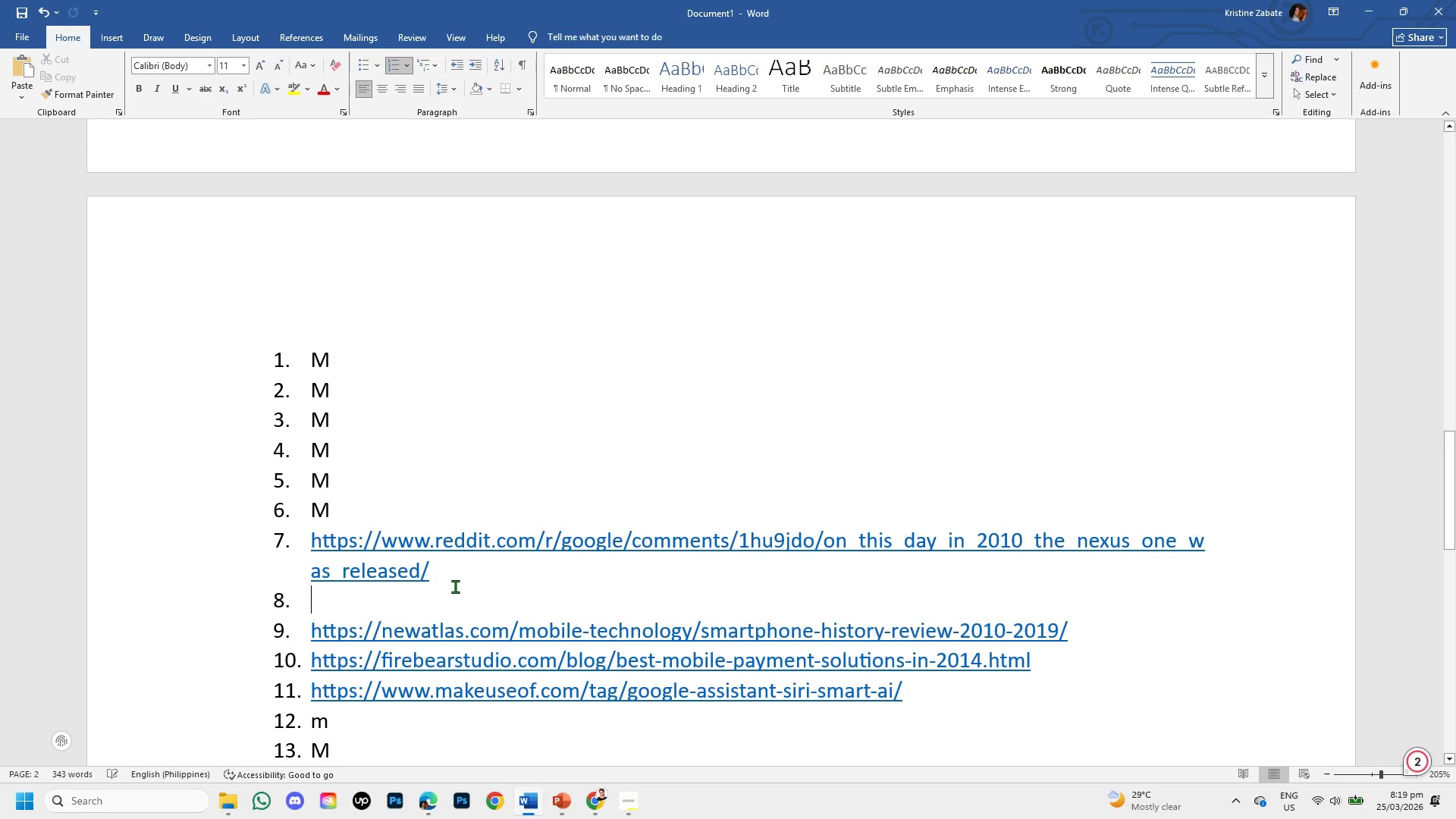 
key(Backspace)
 